 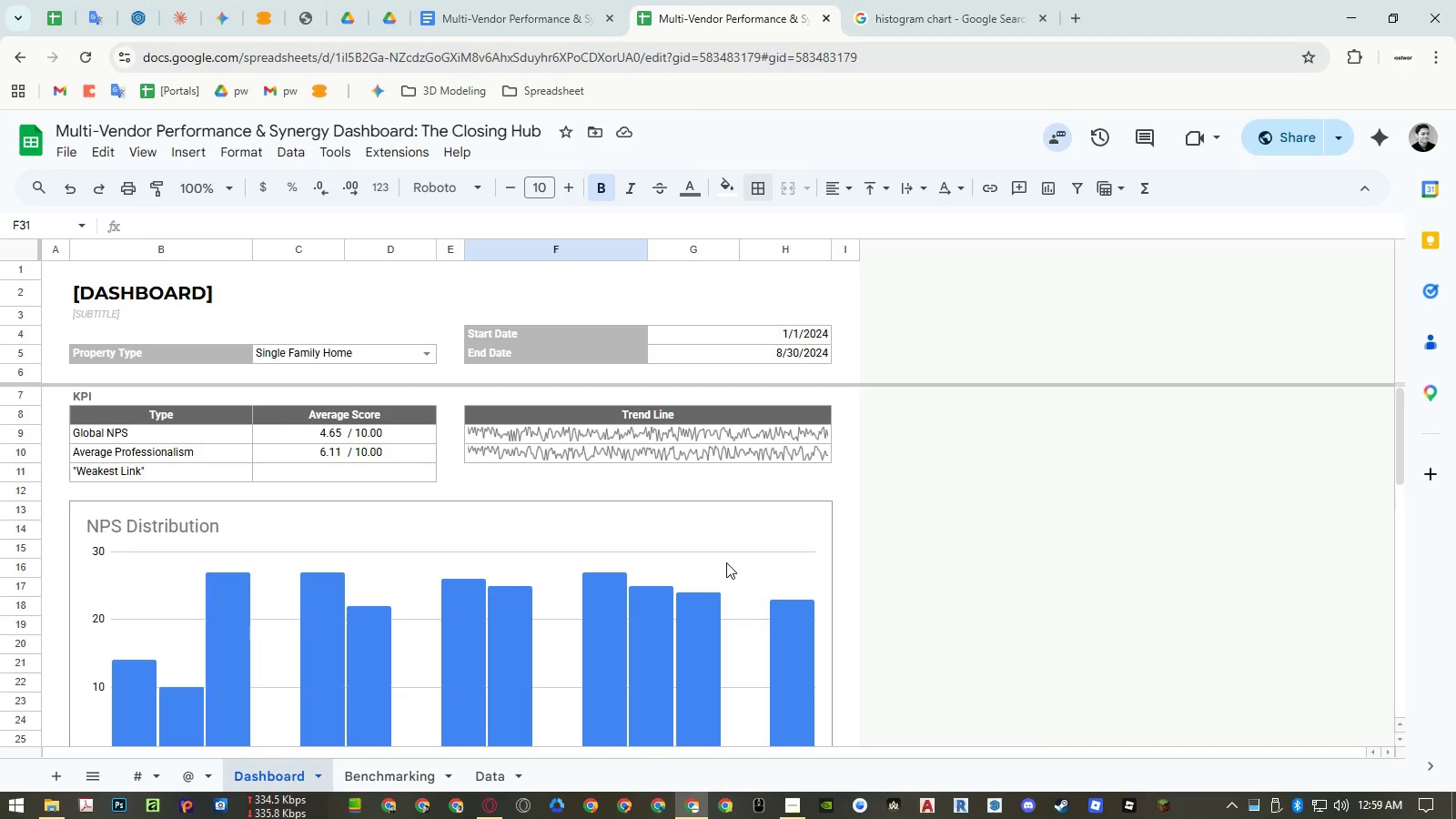 
scroll: coordinate [726, 562], scroll_direction: down, amount: 5.0
 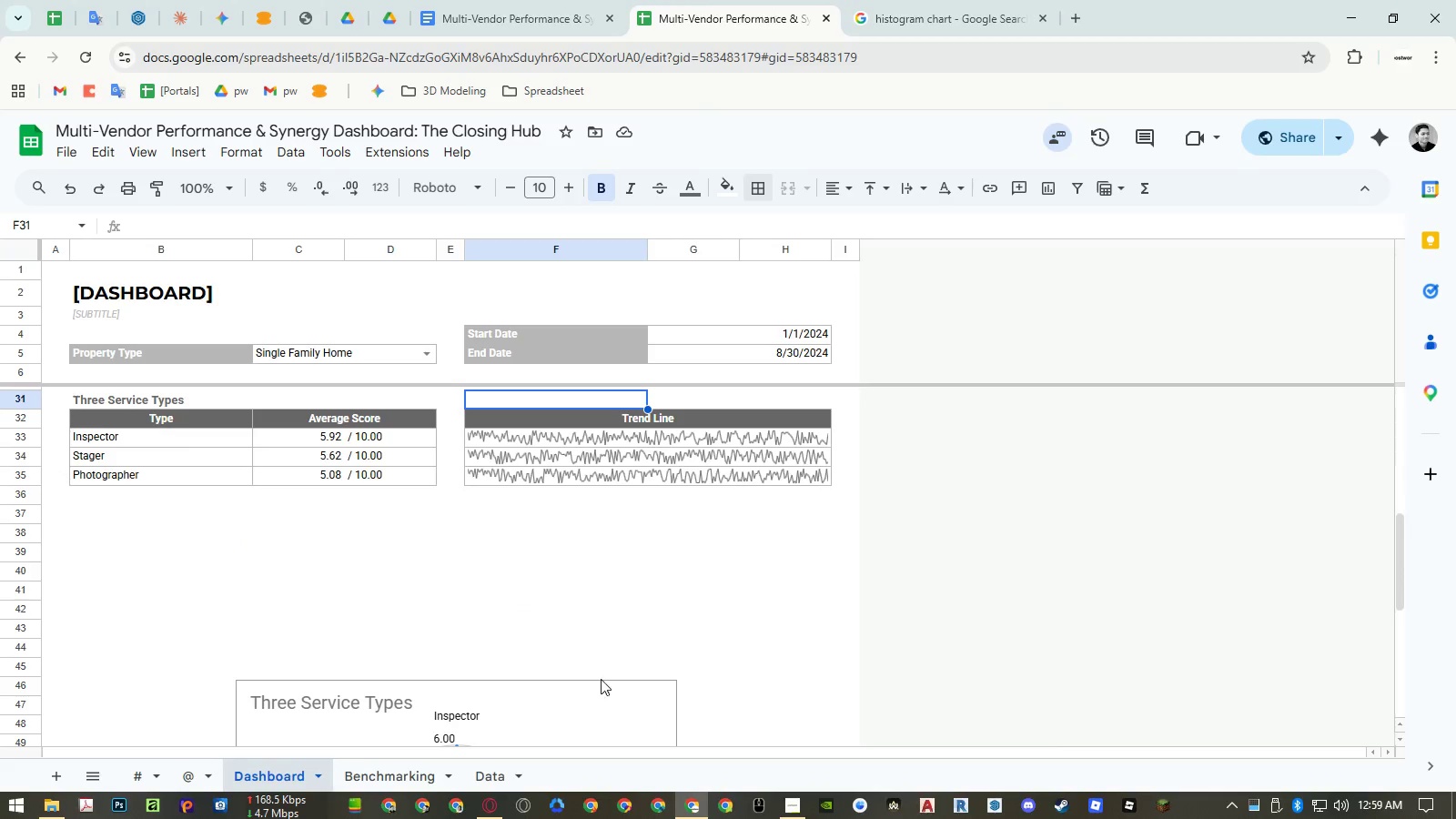 
left_click([589, 693])
 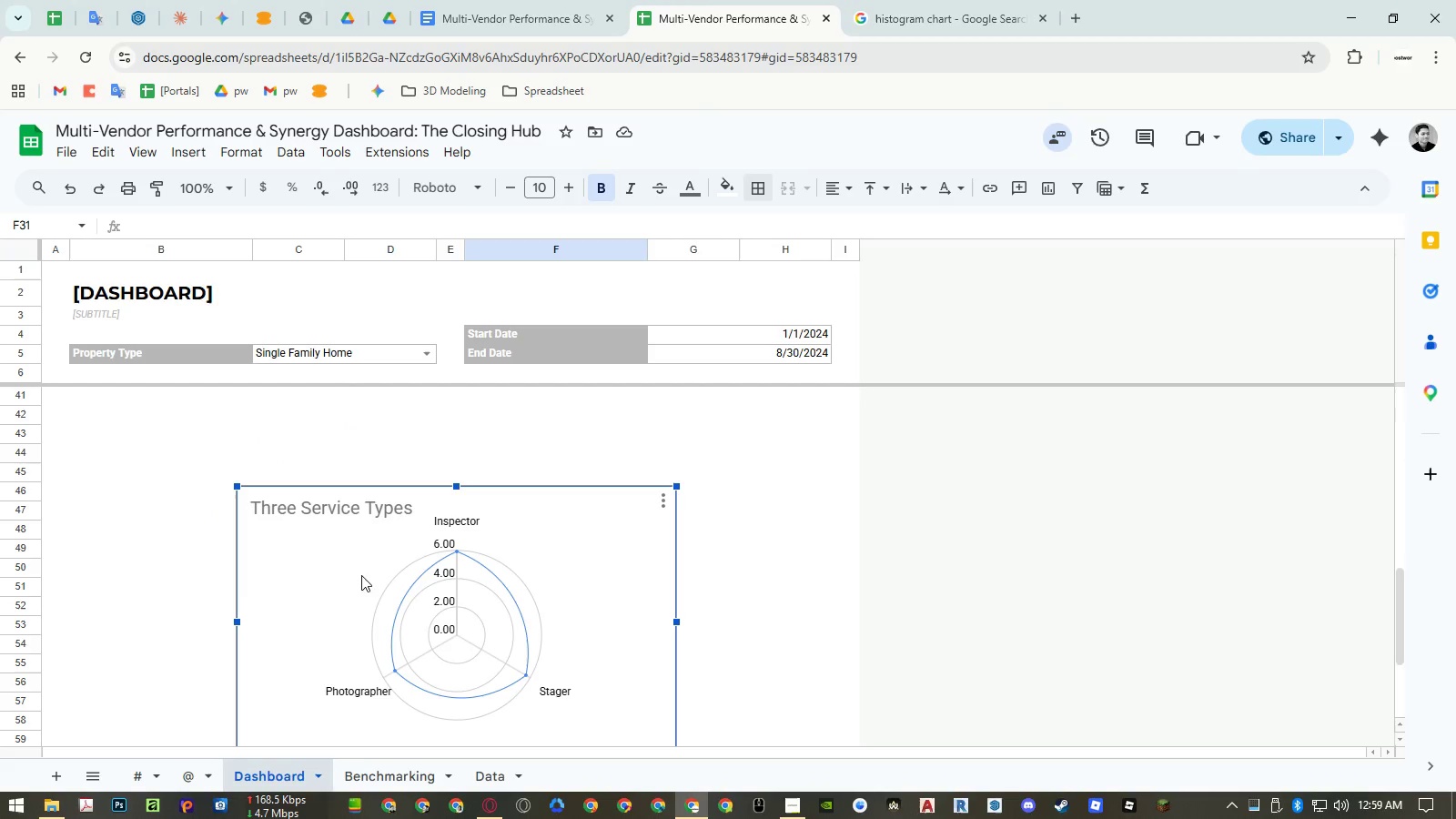 
left_click_drag(start_coordinate=[344, 564], to_coordinate=[175, 496])
 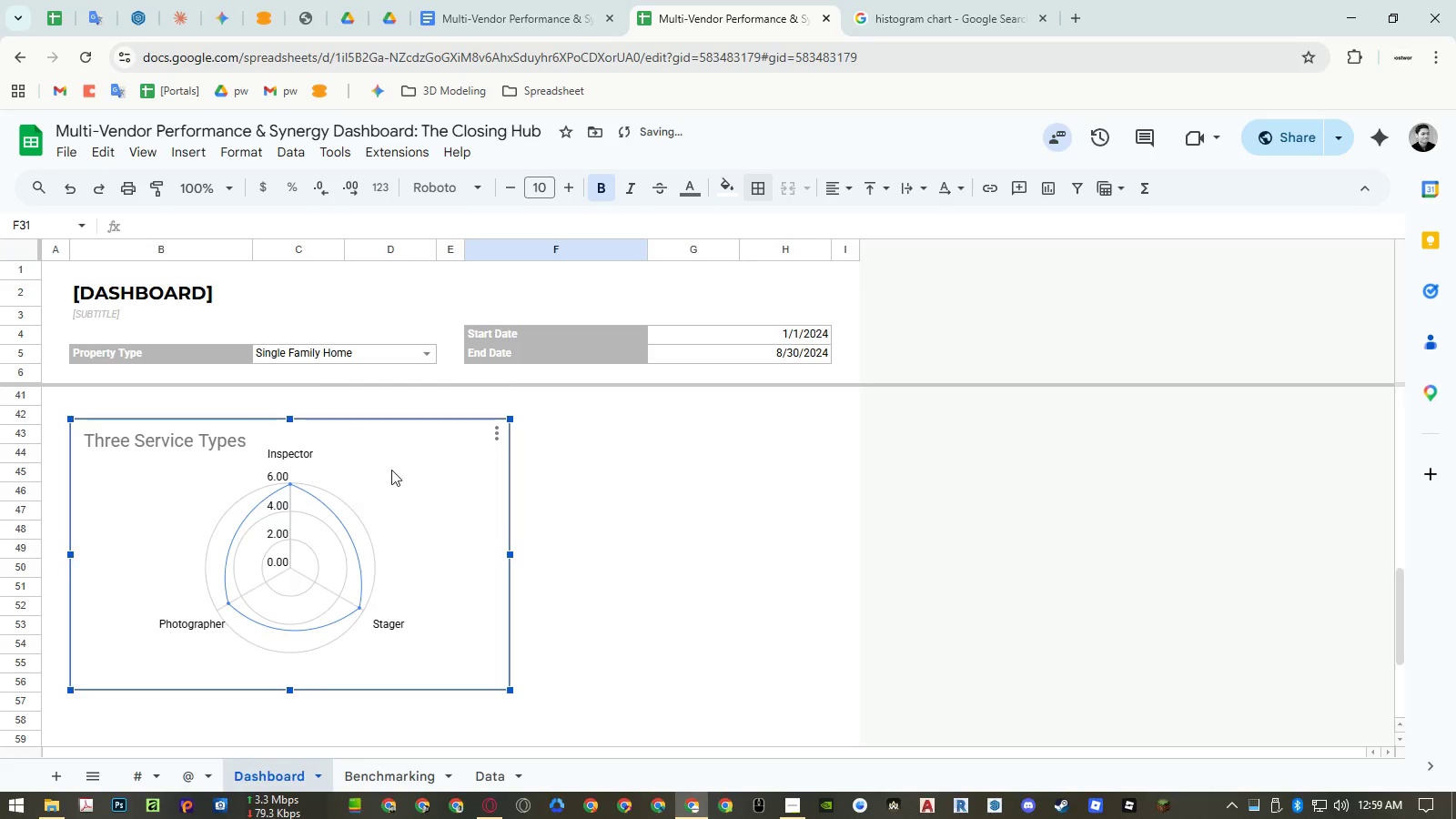 
scroll: coordinate [407, 469], scroll_direction: down, amount: 4.0
 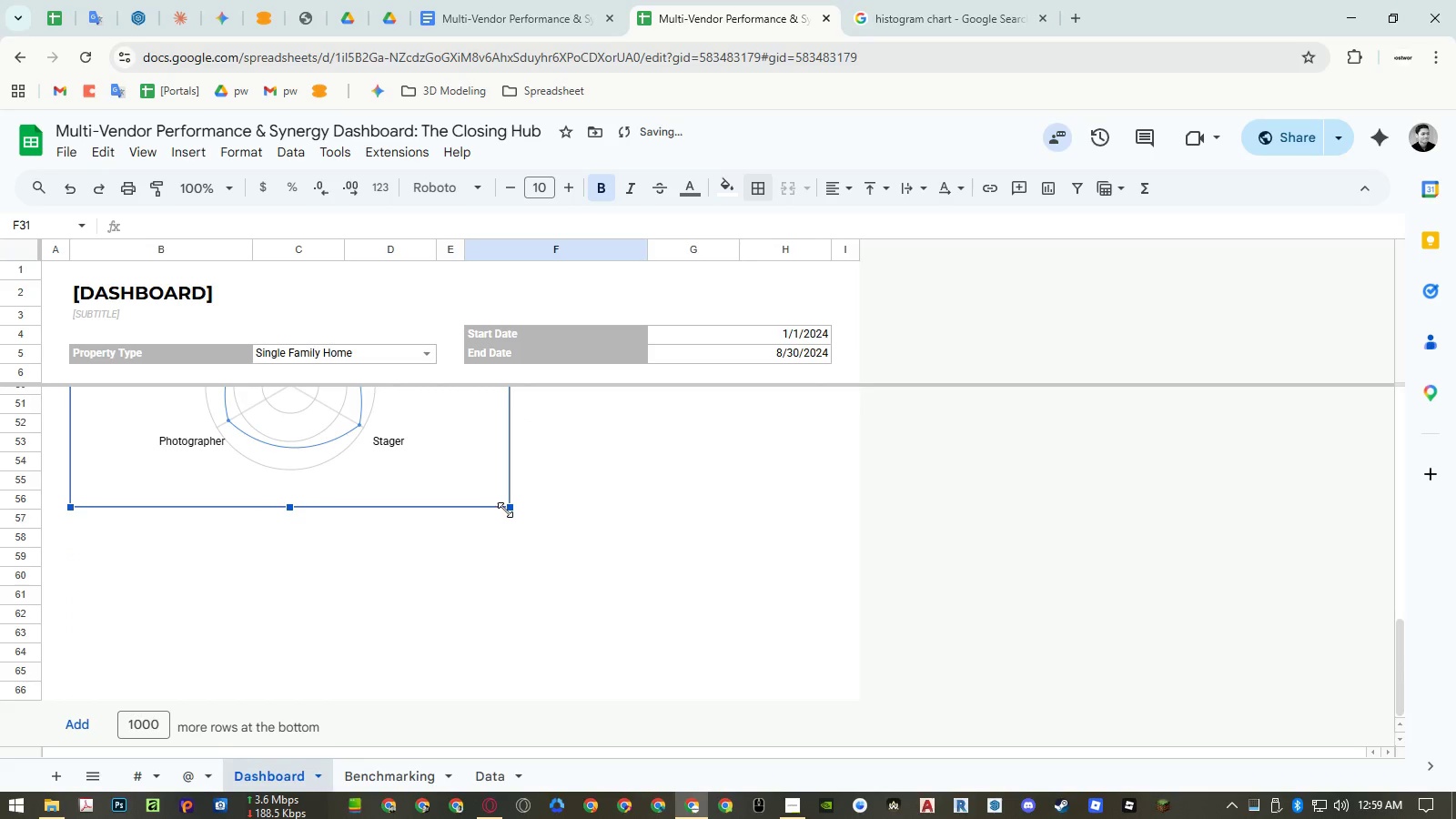 
left_click_drag(start_coordinate=[507, 505], to_coordinate=[827, 652])
 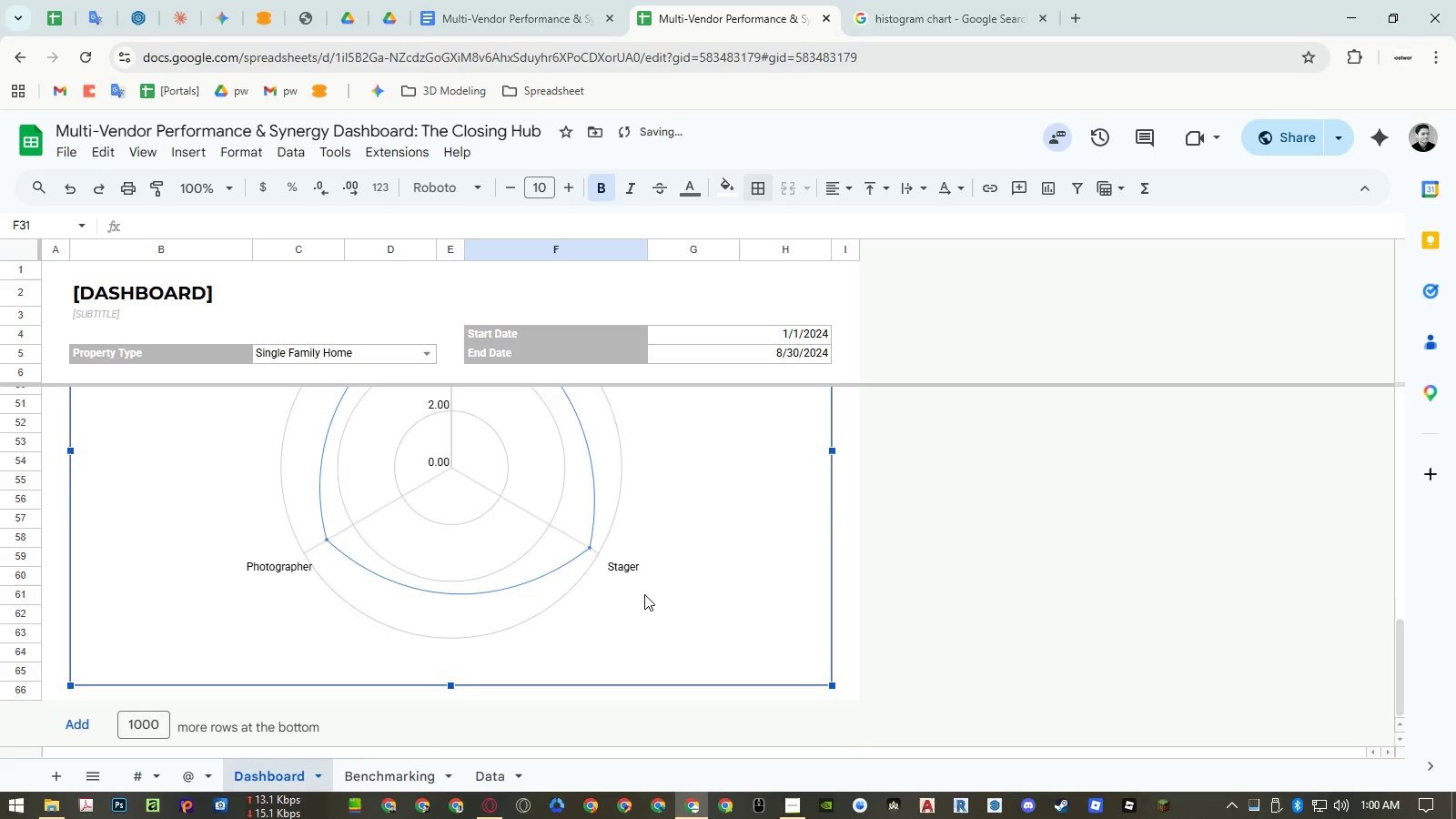 
scroll: coordinate [644, 594], scroll_direction: up, amount: 4.0
 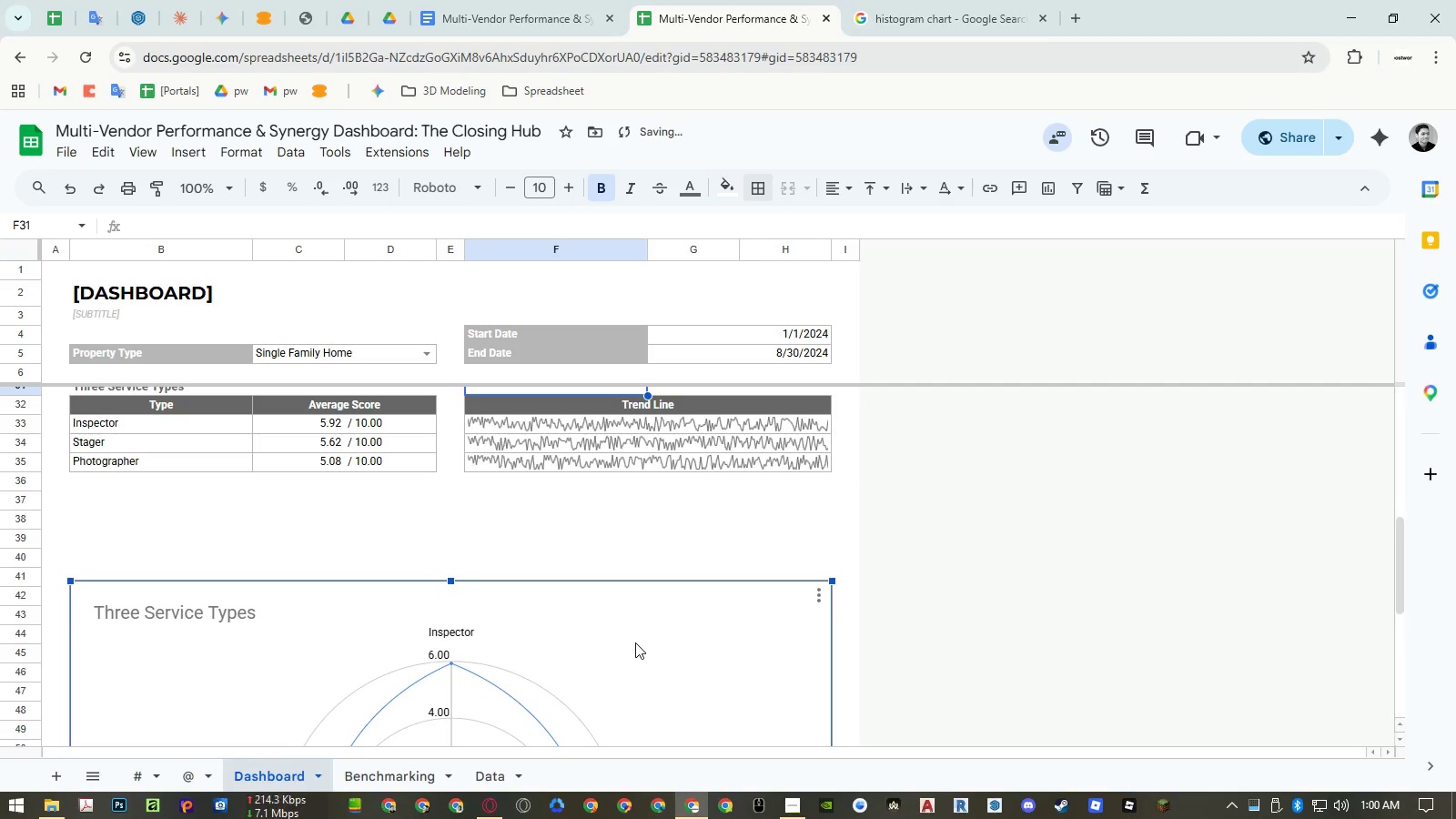 
left_click_drag(start_coordinate=[635, 642], to_coordinate=[636, 567])
 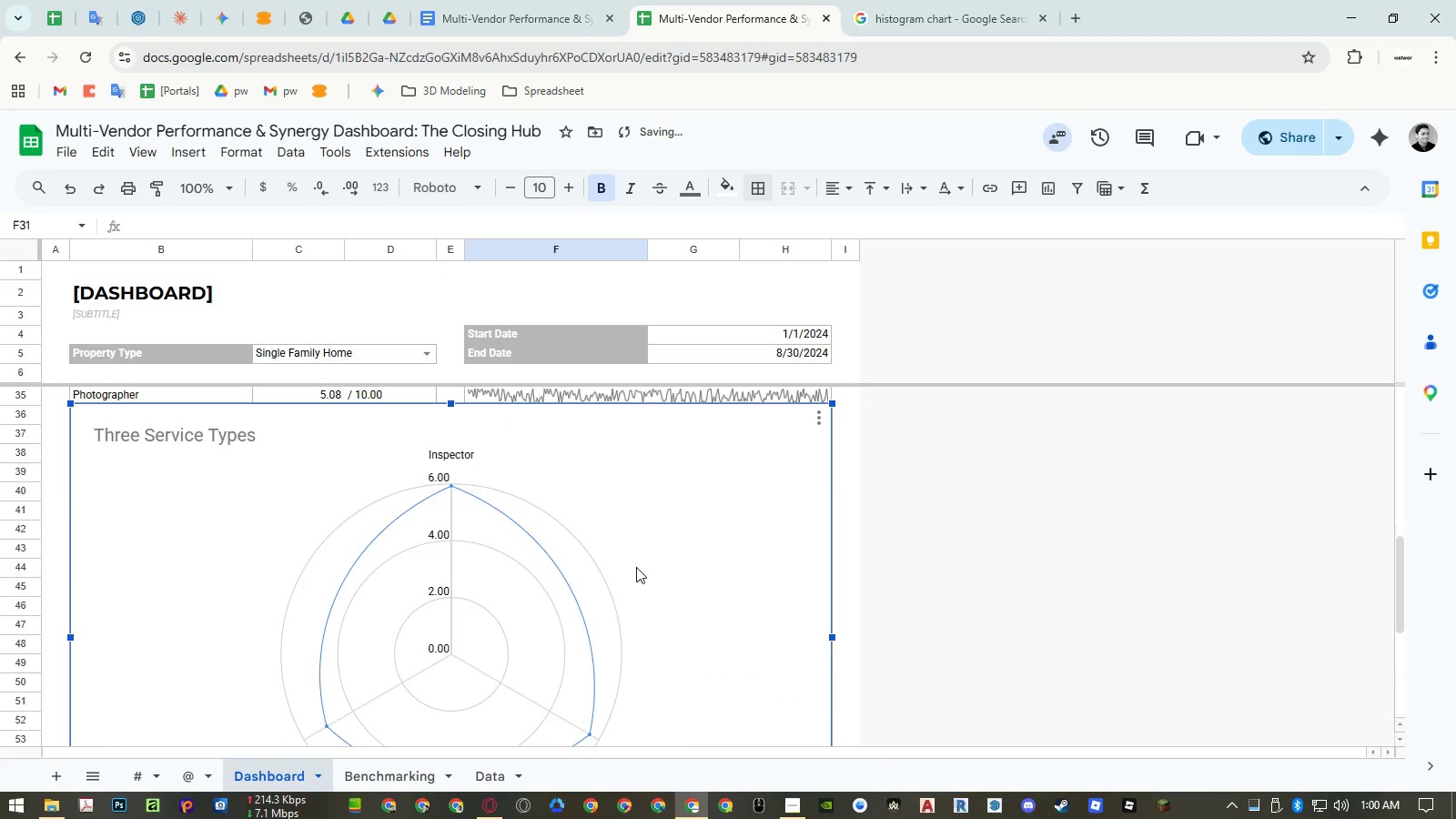 
scroll: coordinate [640, 592], scroll_direction: up, amount: 3.0
 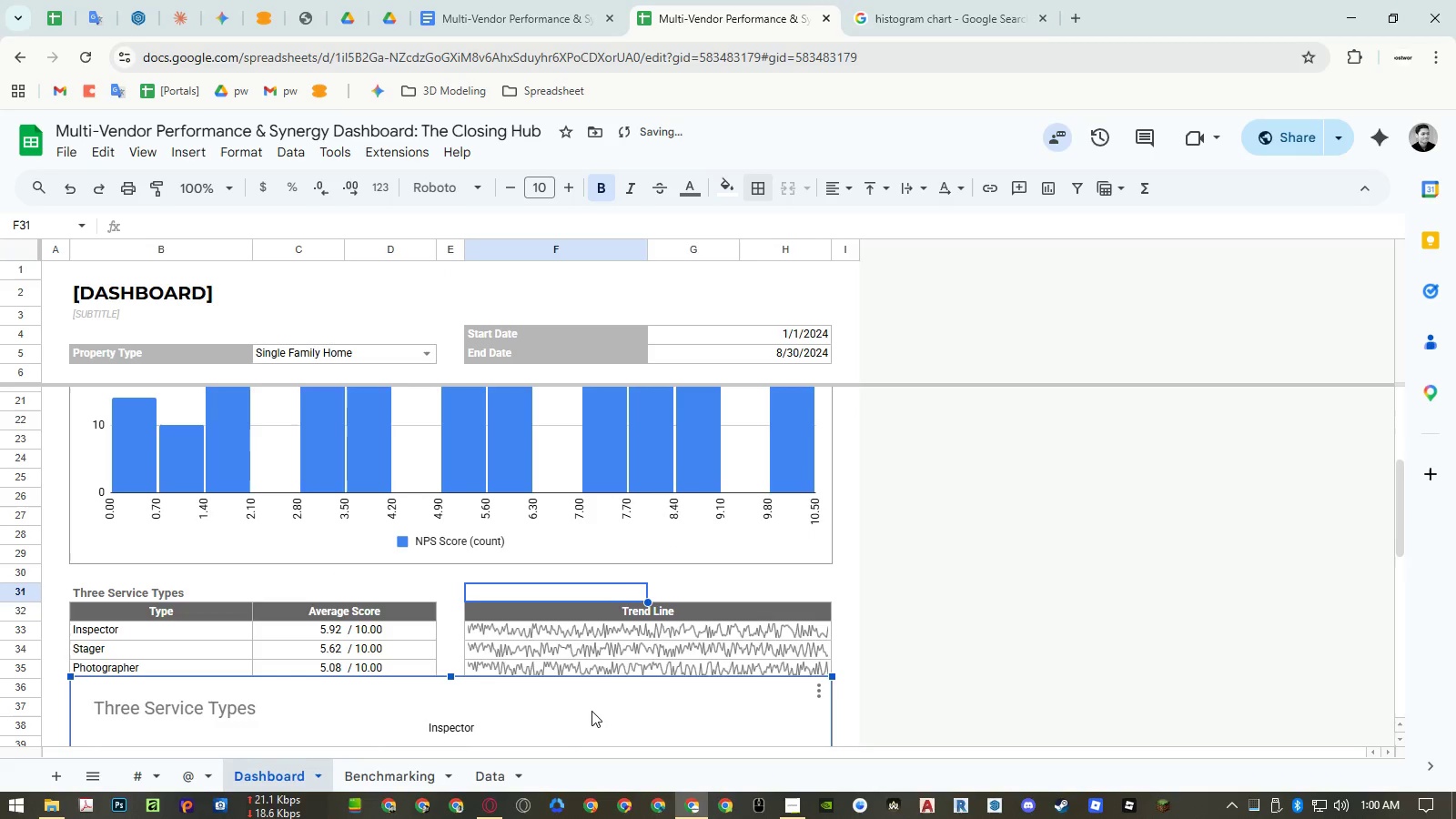 
left_click_drag(start_coordinate=[588, 716], to_coordinate=[707, 506])
 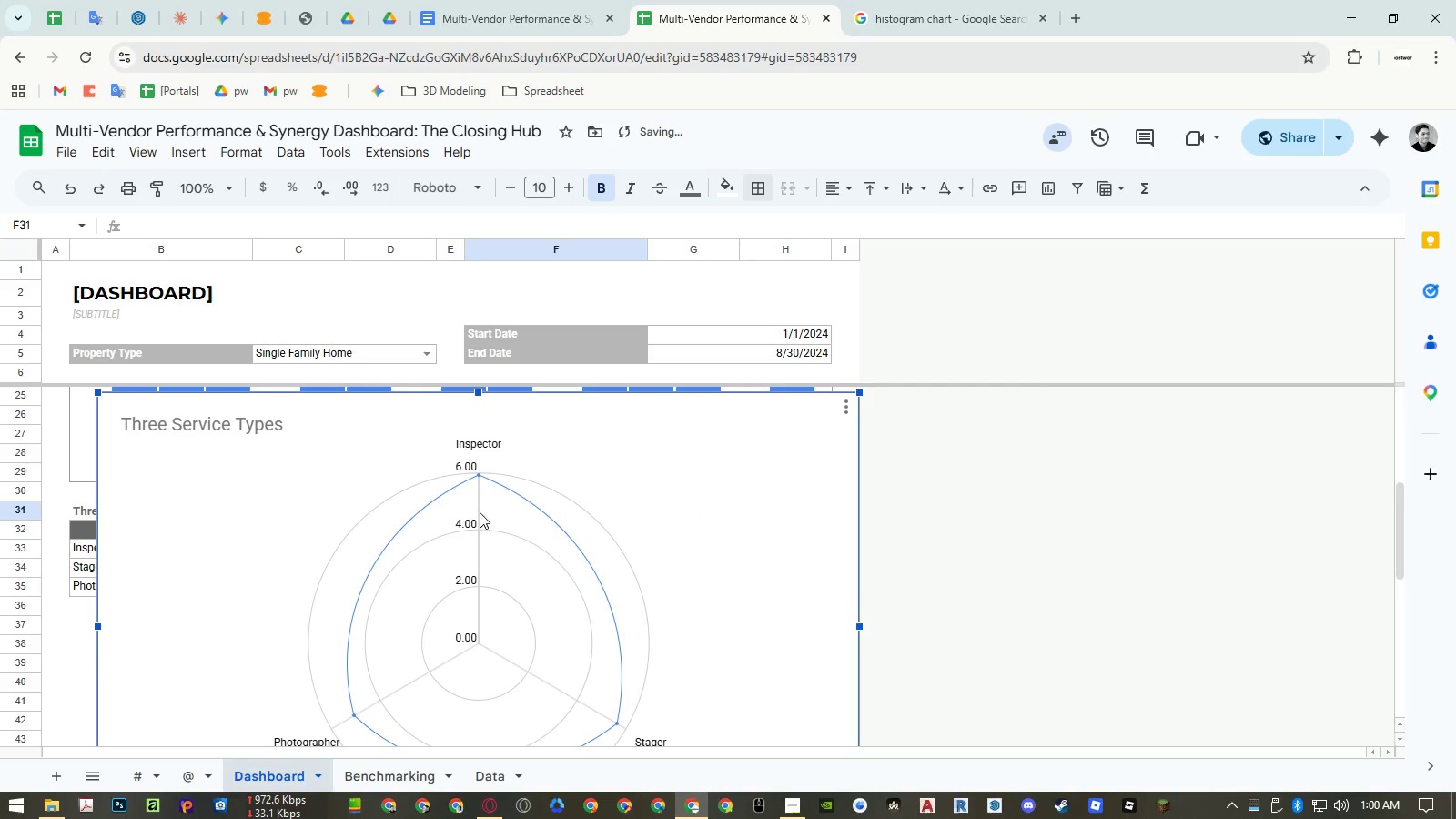 
scroll: coordinate [447, 523], scroll_direction: up, amount: 3.0
 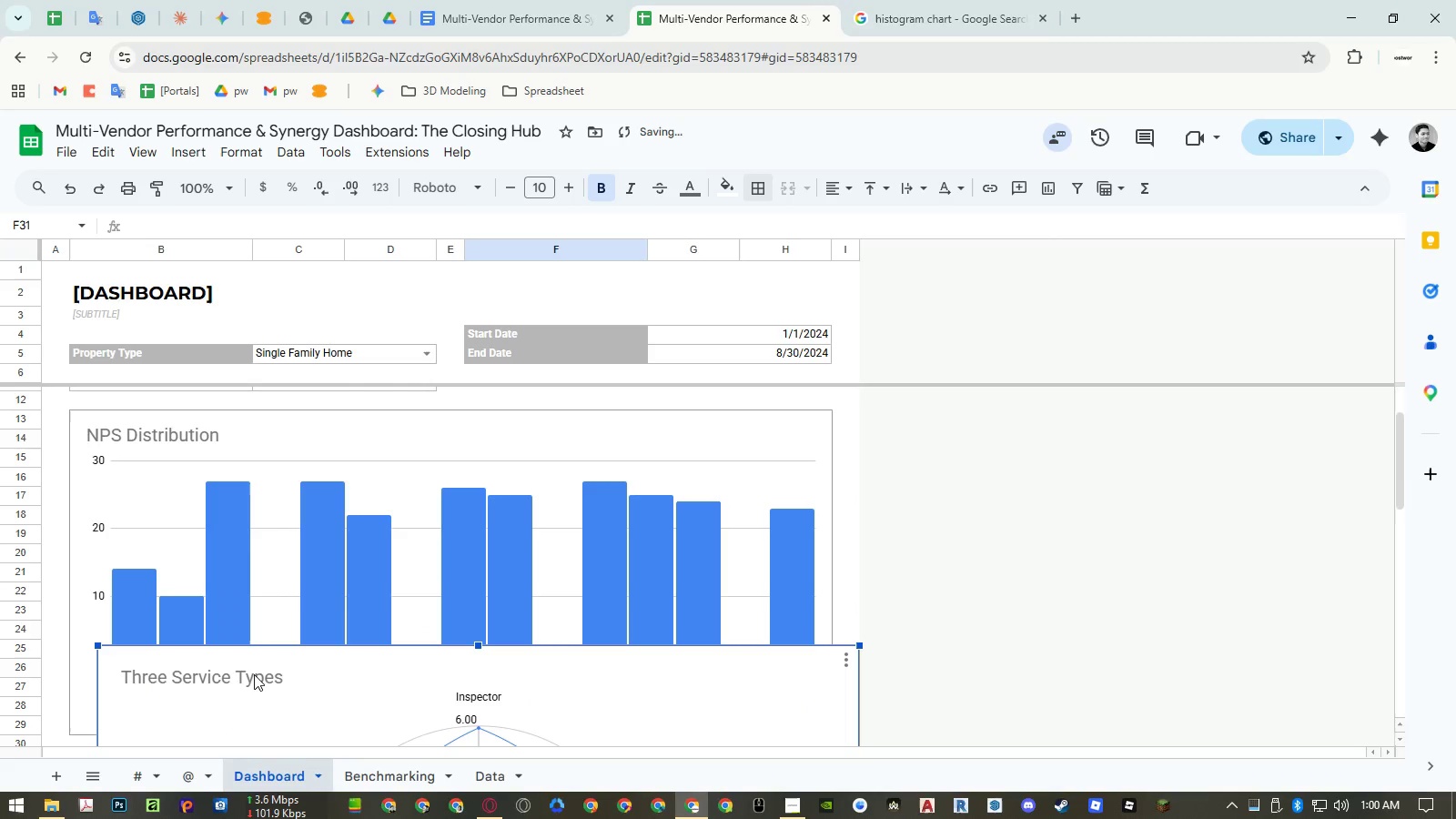 
left_click_drag(start_coordinate=[254, 674], to_coordinate=[286, 436])
 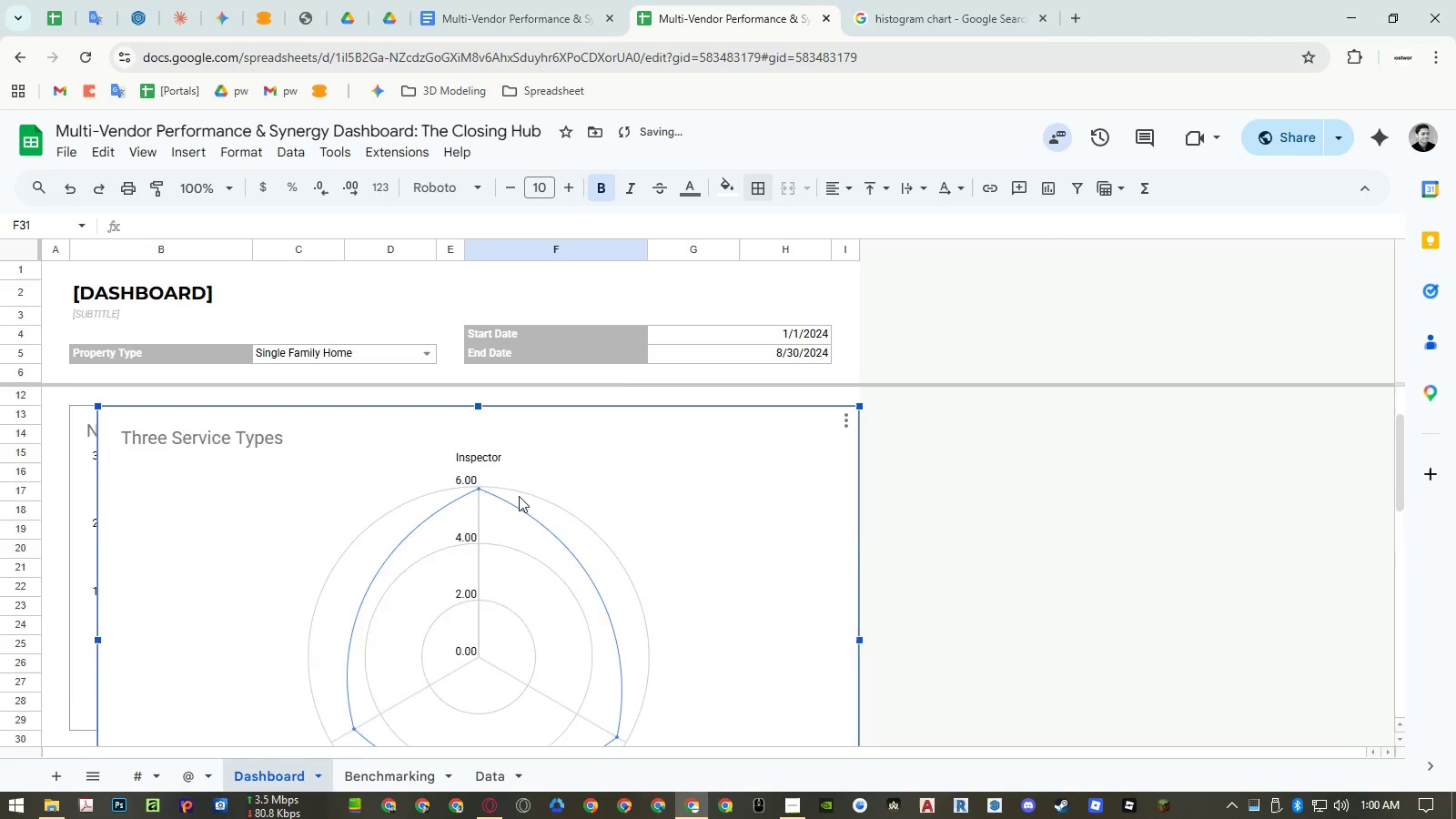 
scroll: coordinate [519, 496], scroll_direction: down, amount: 2.0
 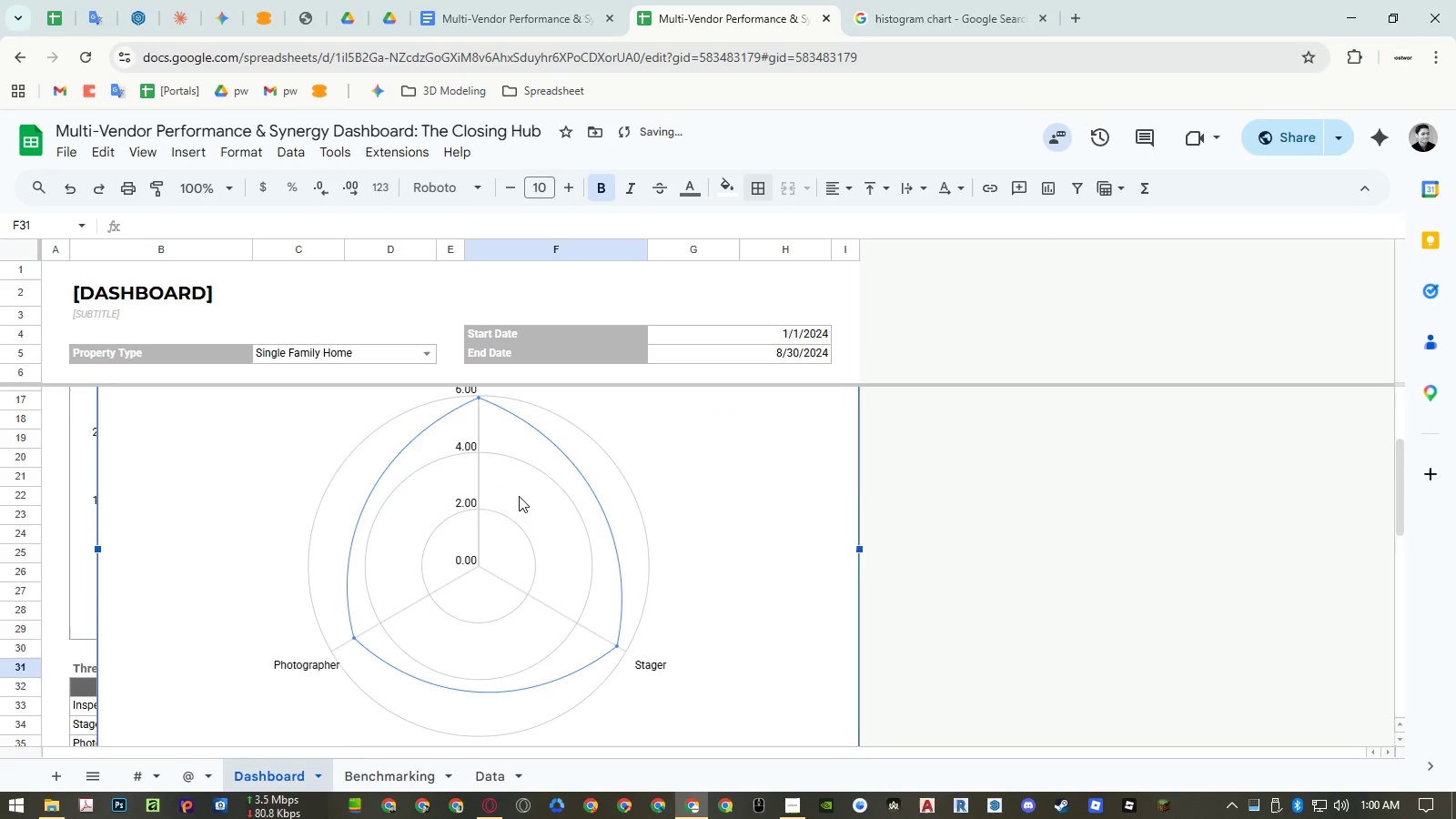 
scroll: coordinate [519, 496], scroll_direction: up, amount: 3.0
 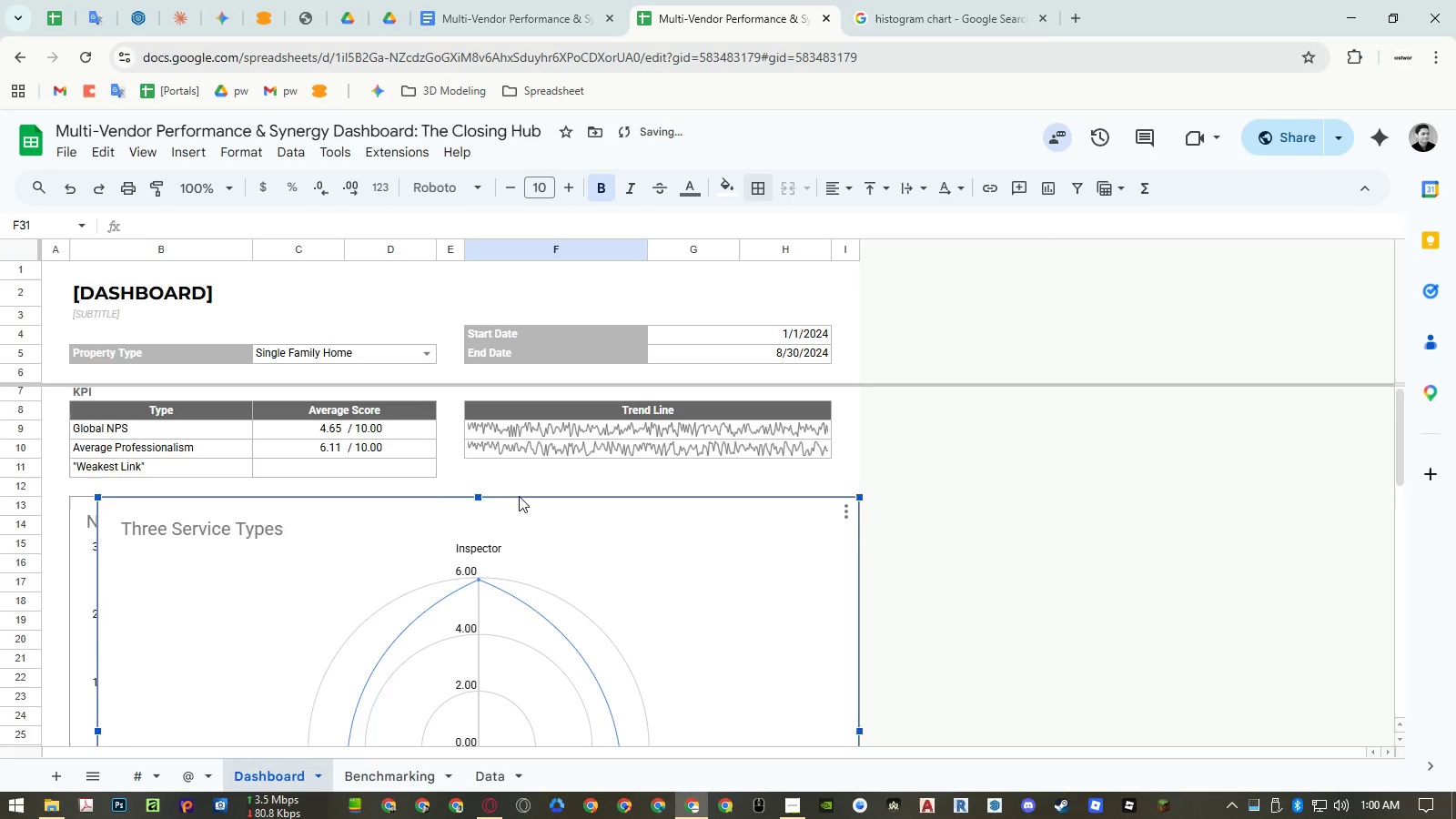 
scroll: coordinate [519, 497], scroll_direction: down, amount: 3.0
 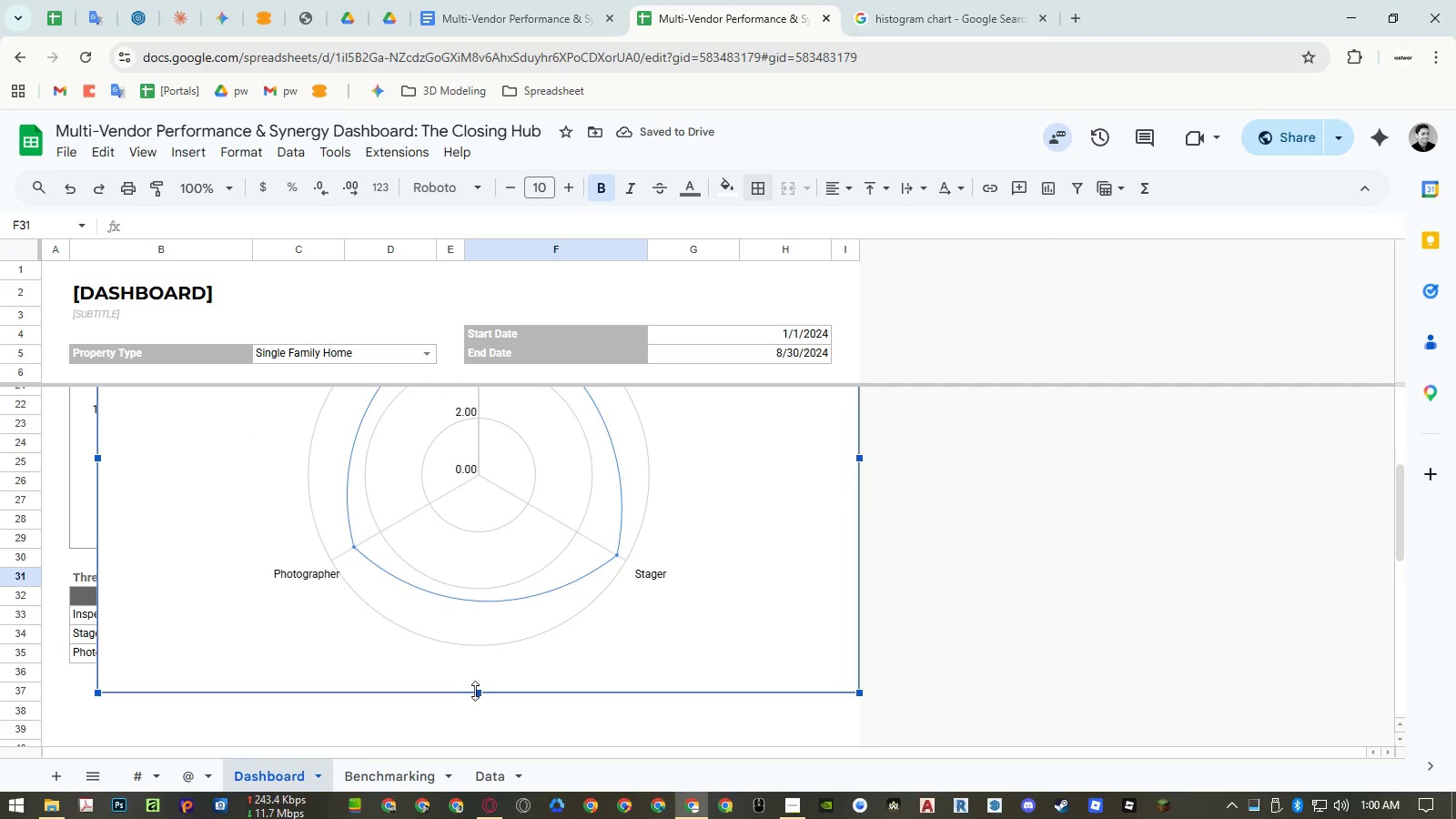 
left_click_drag(start_coordinate=[477, 692], to_coordinate=[497, 548])
 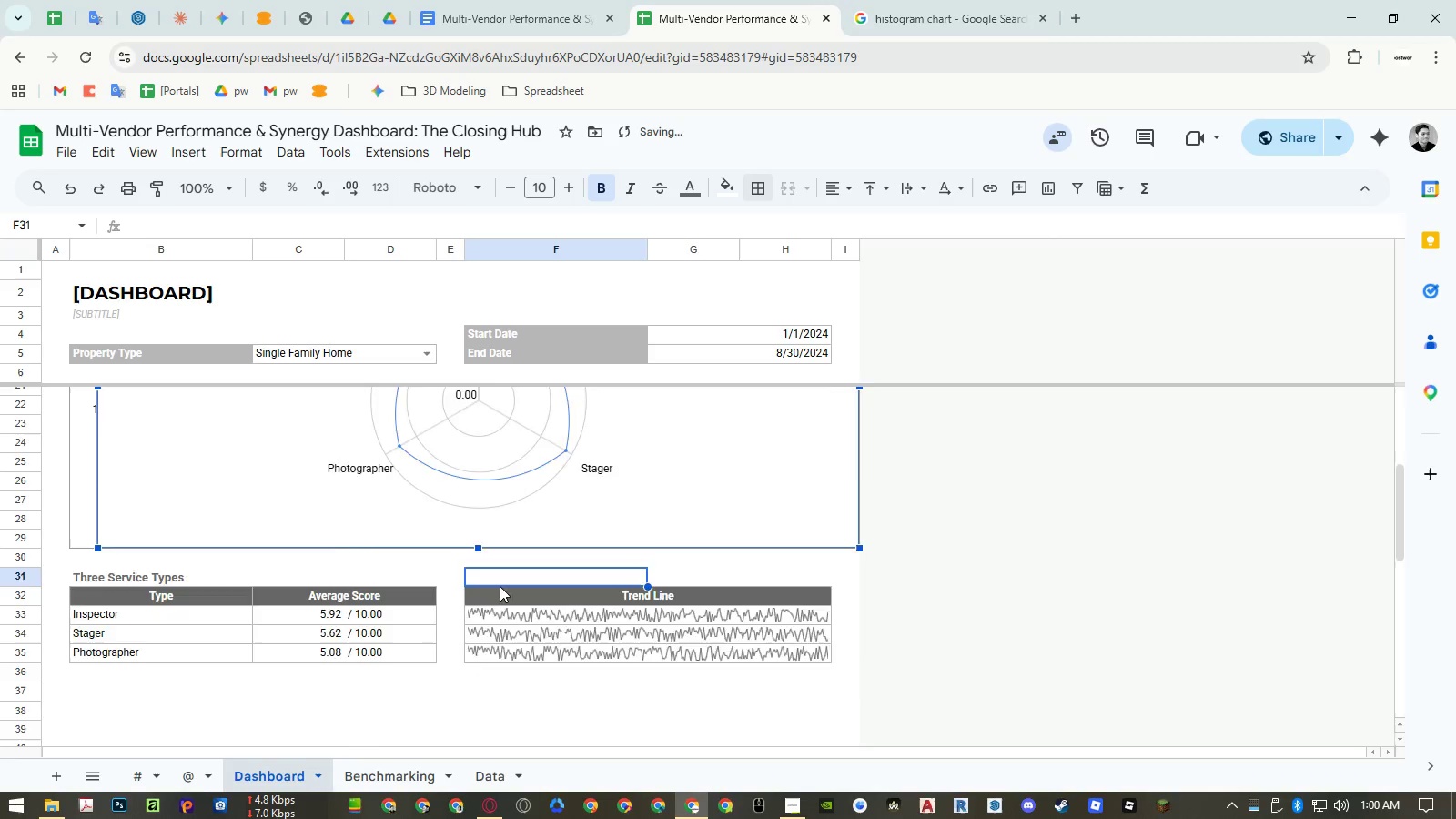 
scroll: coordinate [500, 586], scroll_direction: up, amount: 1.0
 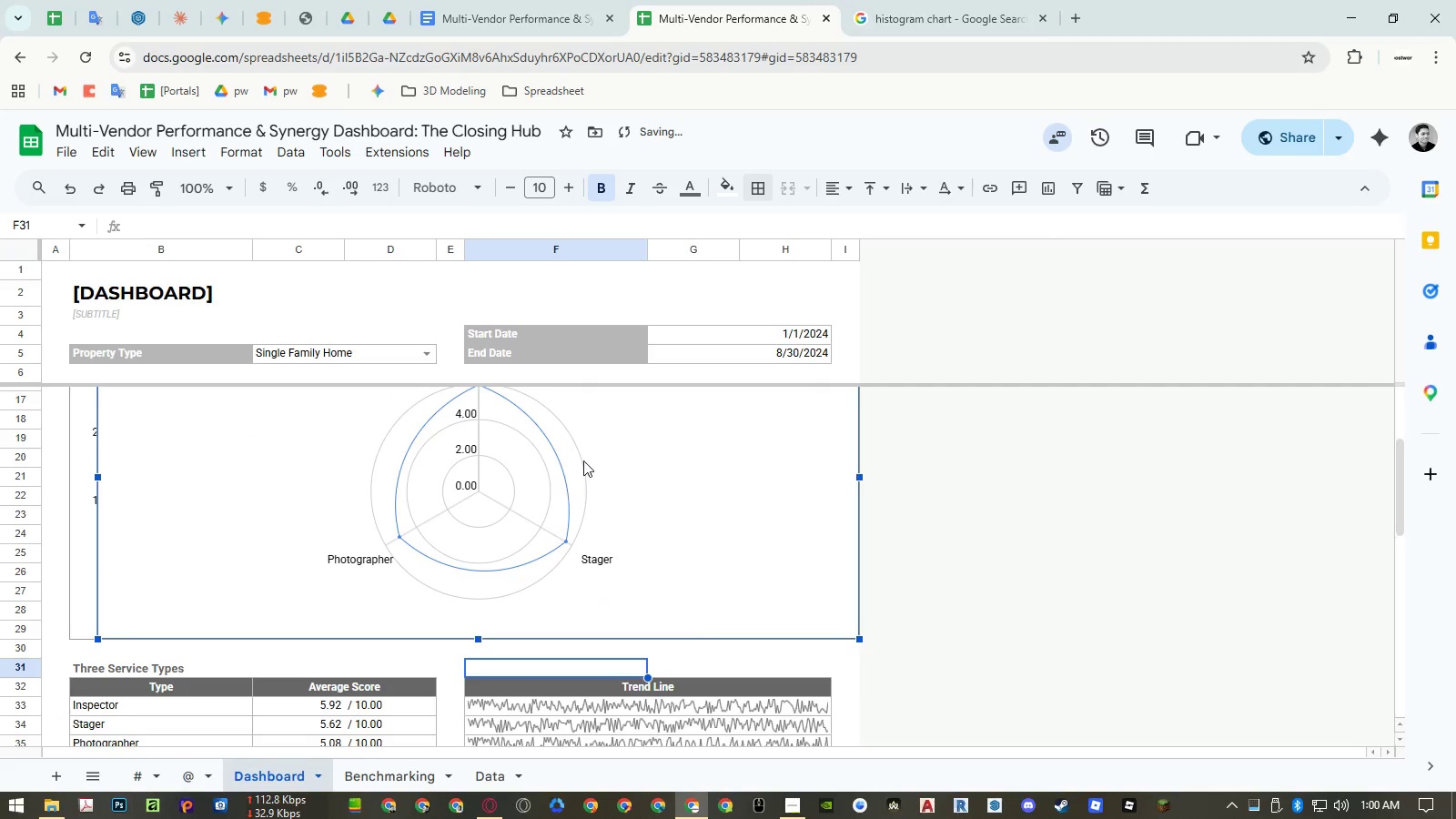 
left_click_drag(start_coordinate=[642, 454], to_coordinate=[615, 600])
 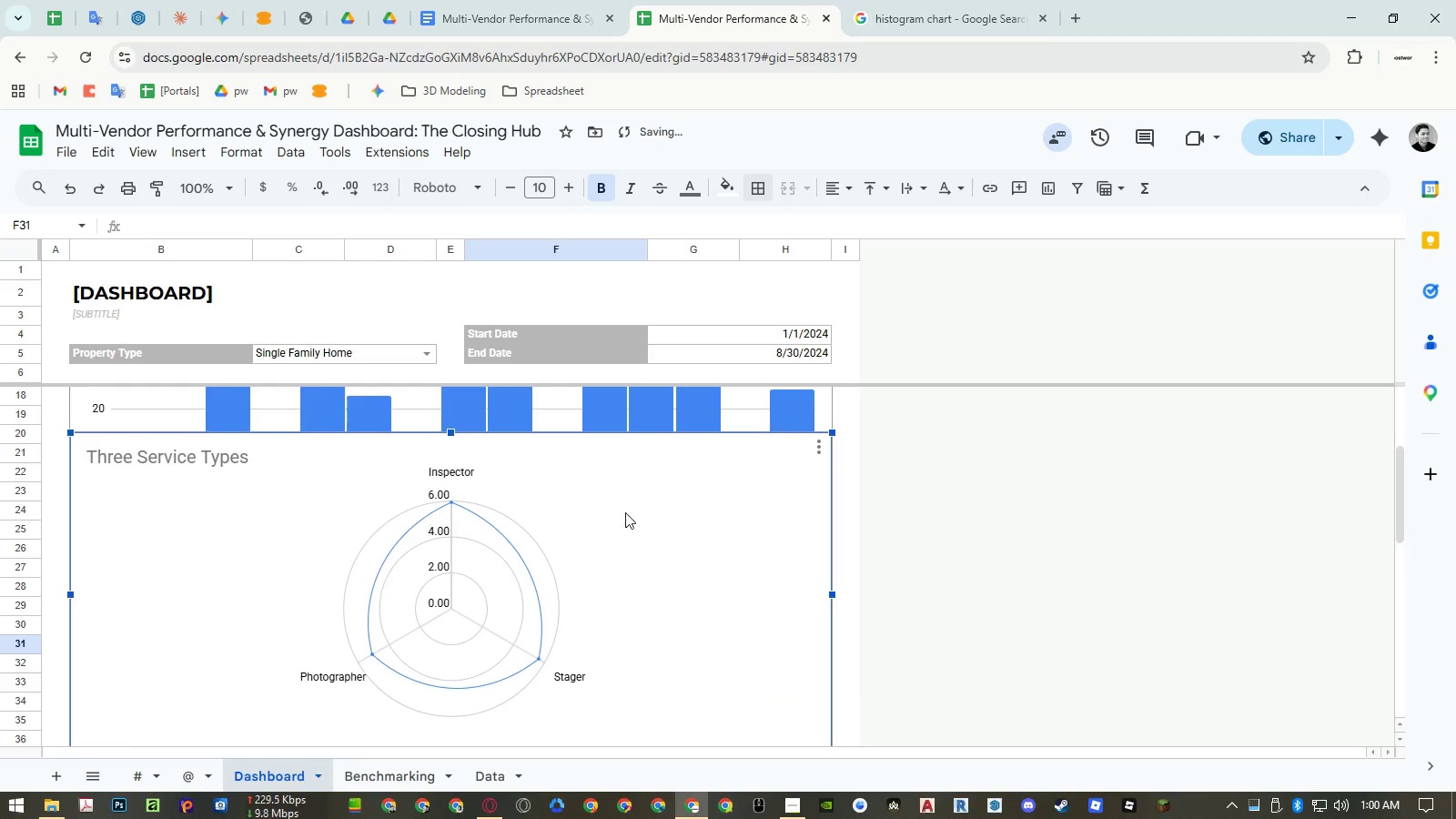 
scroll: coordinate [629, 493], scroll_direction: down, amount: 3.0
 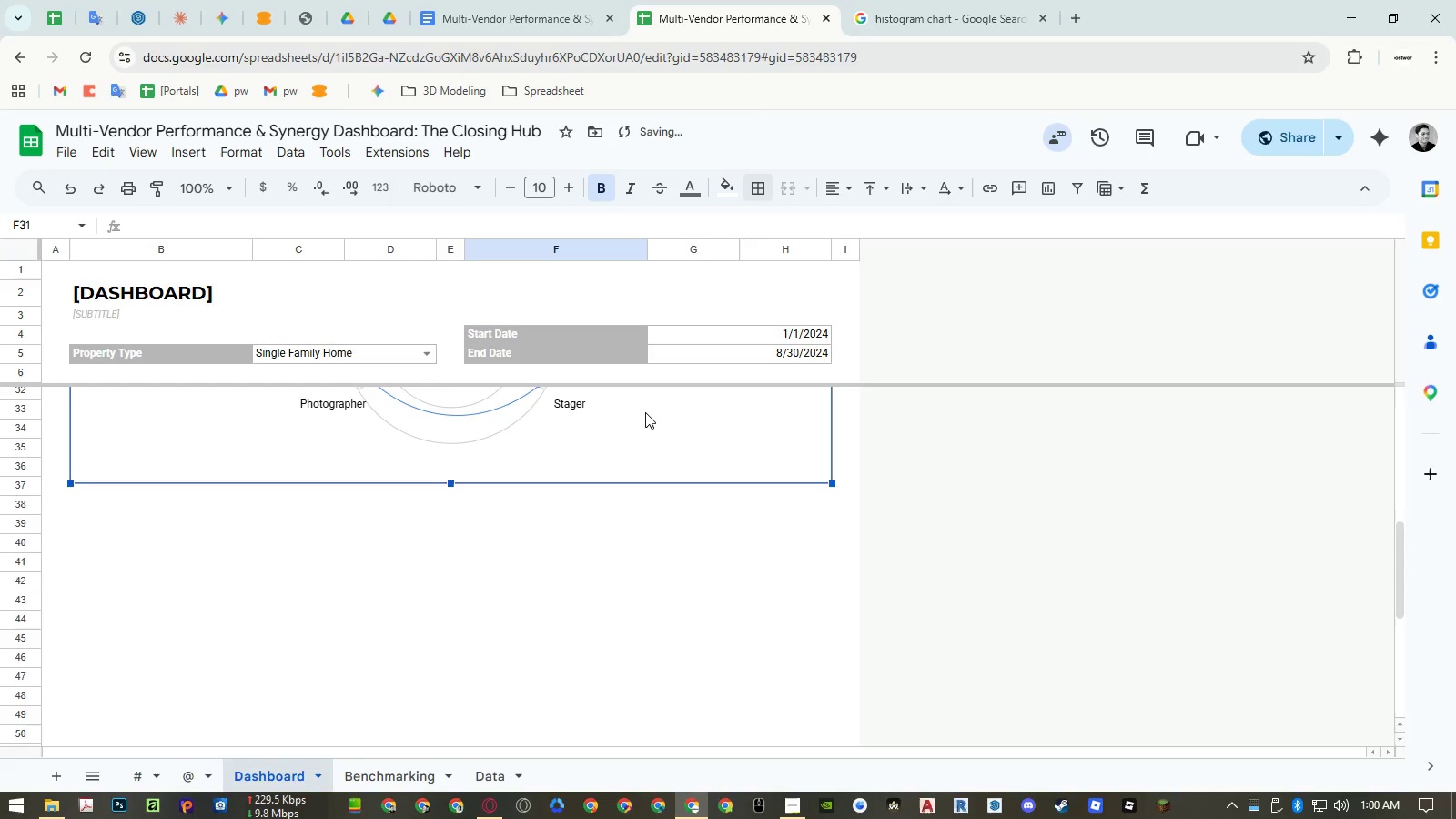 
left_click_drag(start_coordinate=[645, 412], to_coordinate=[645, 735])
 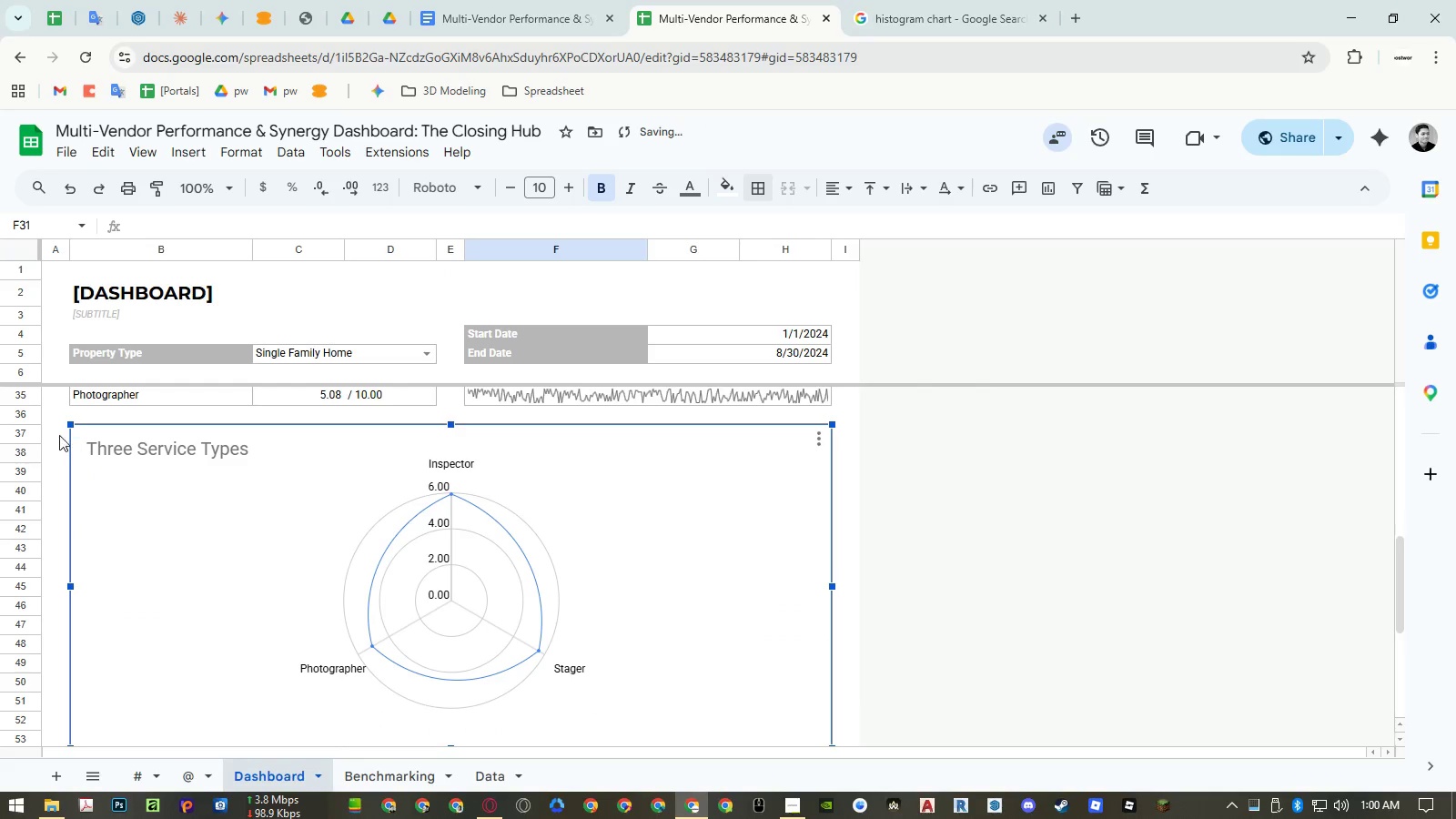 
left_click([29, 433])
 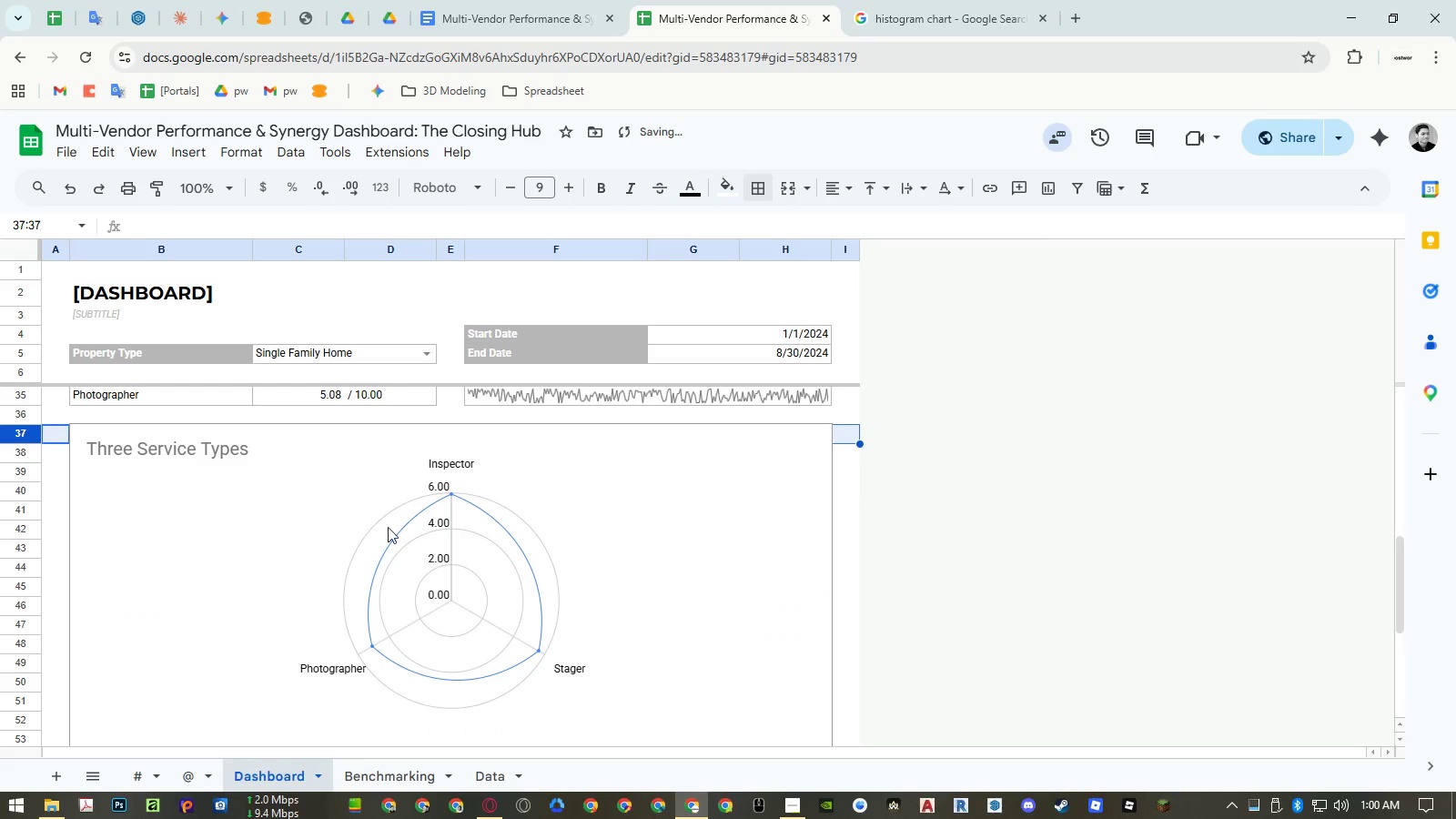 
left_click([612, 510])
 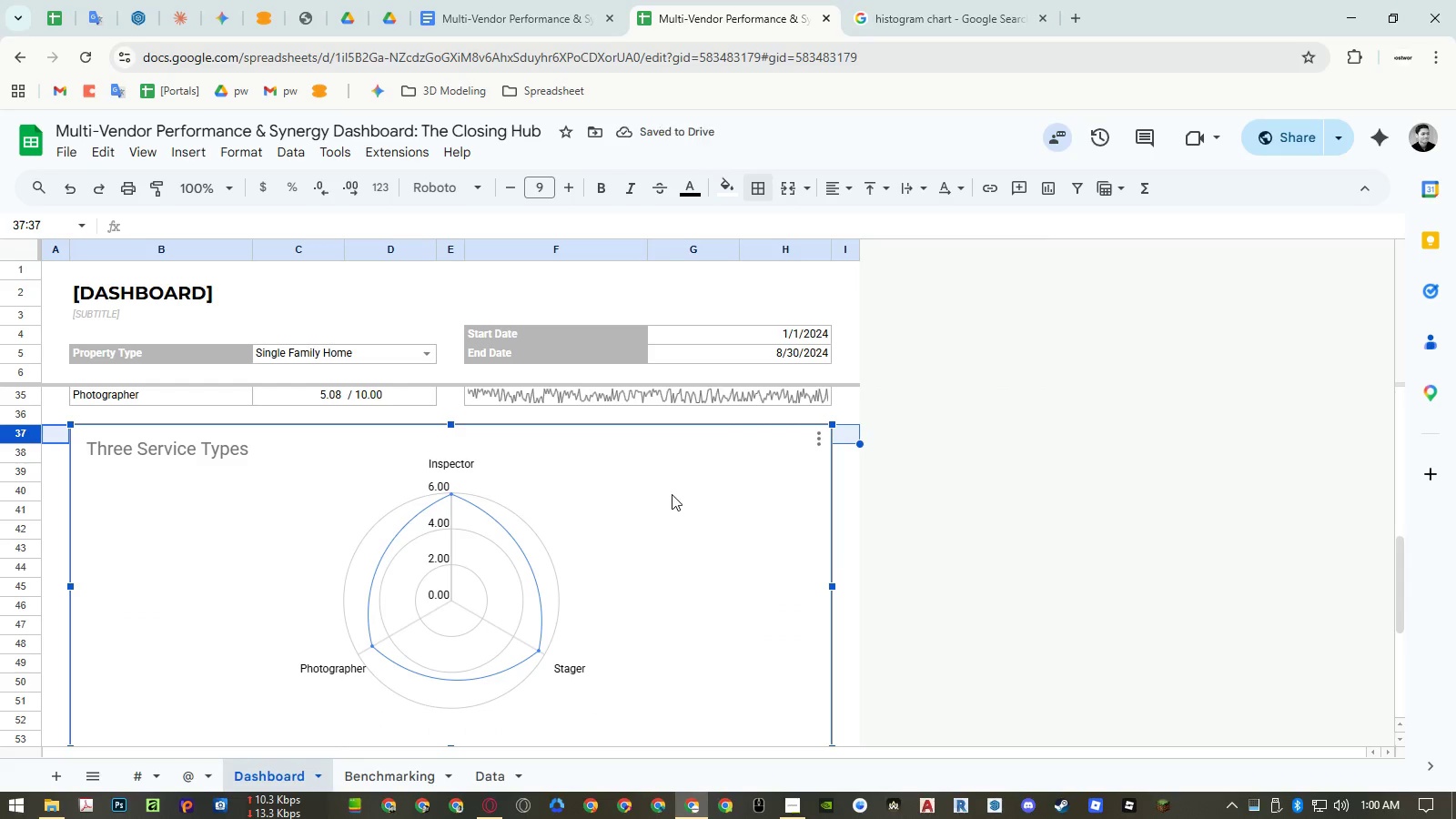 
left_click_drag(start_coordinate=[672, 494], to_coordinate=[672, 499])
 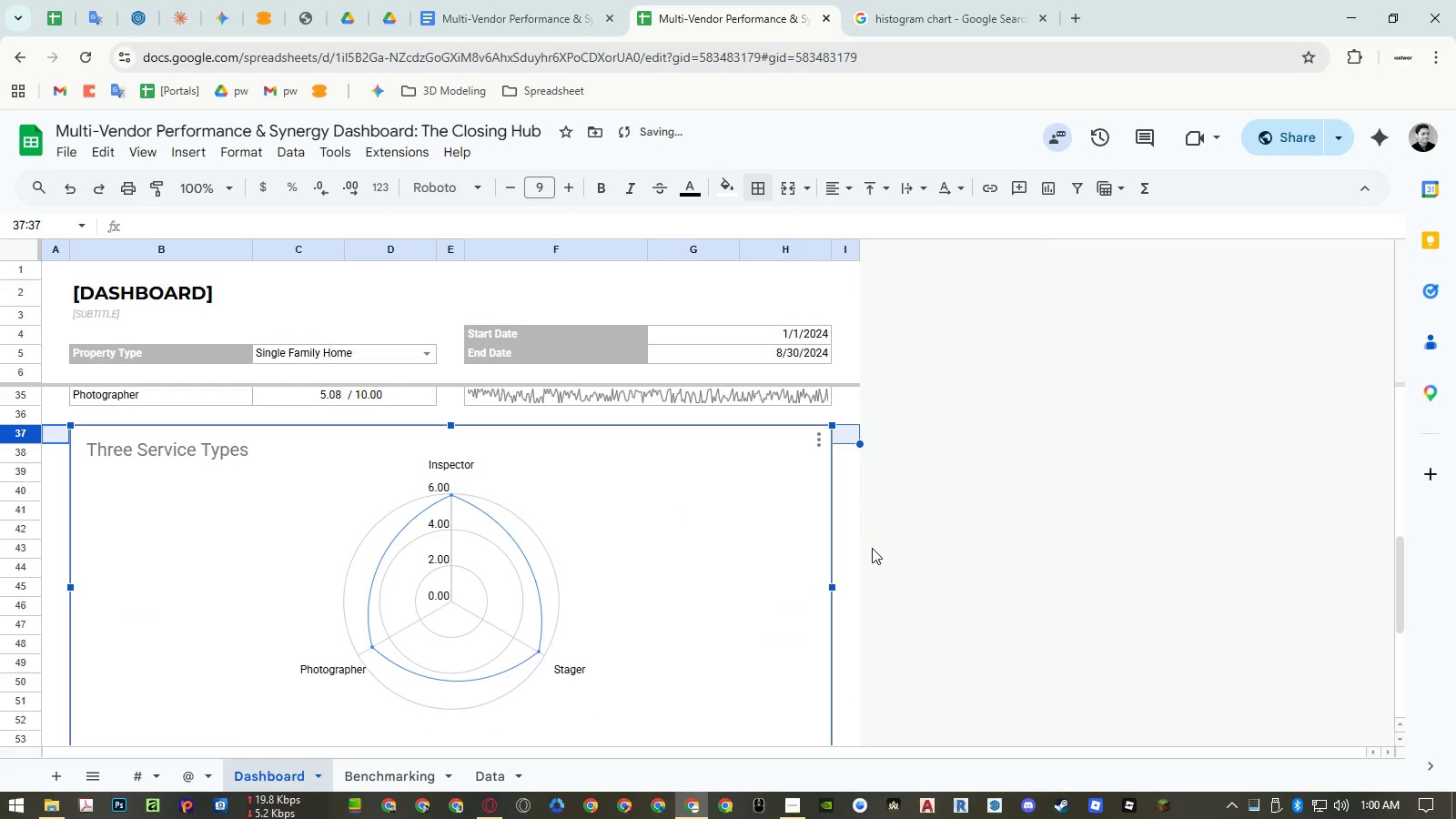 
left_click([859, 540])
 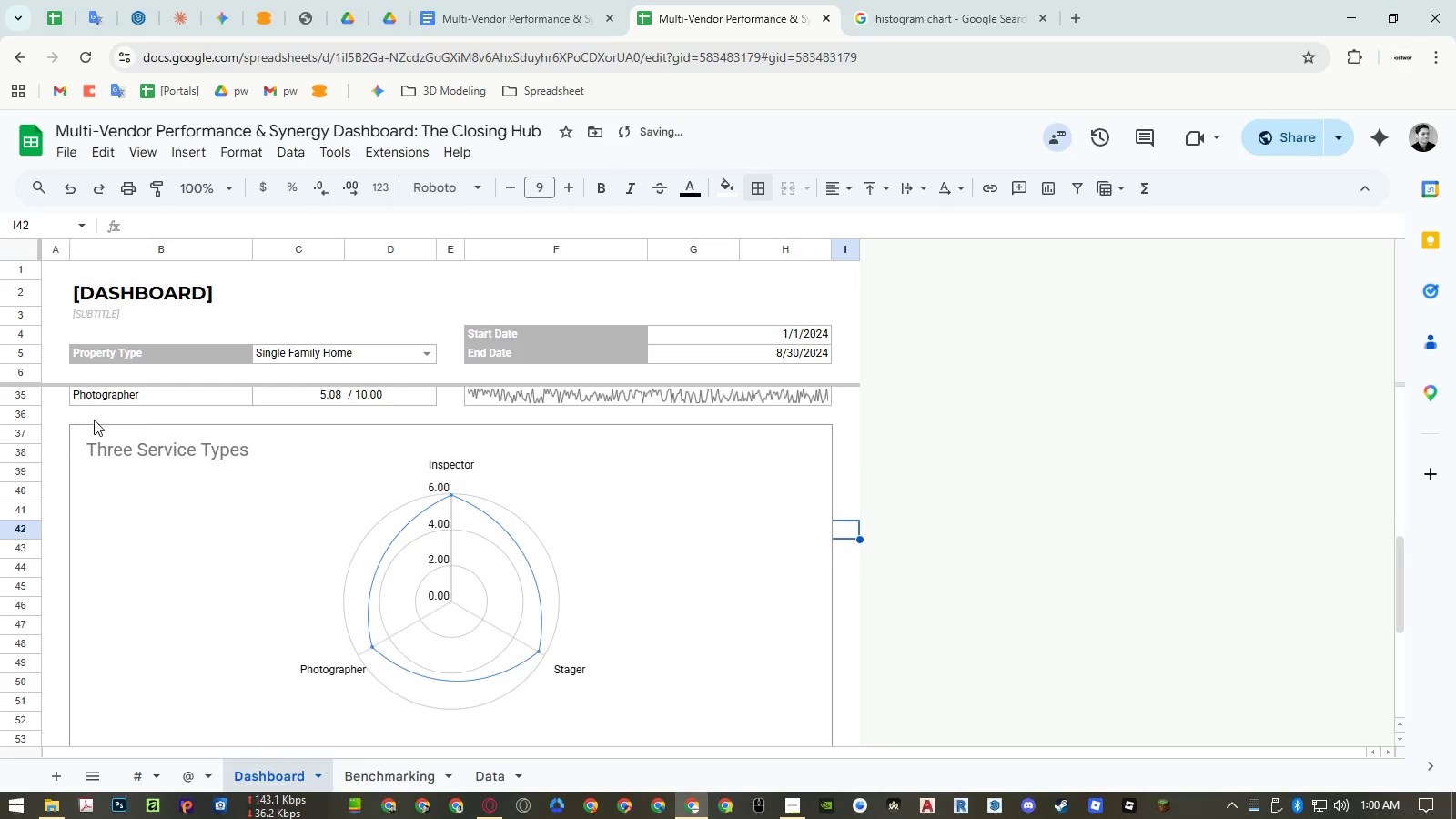 
left_click([30, 433])
 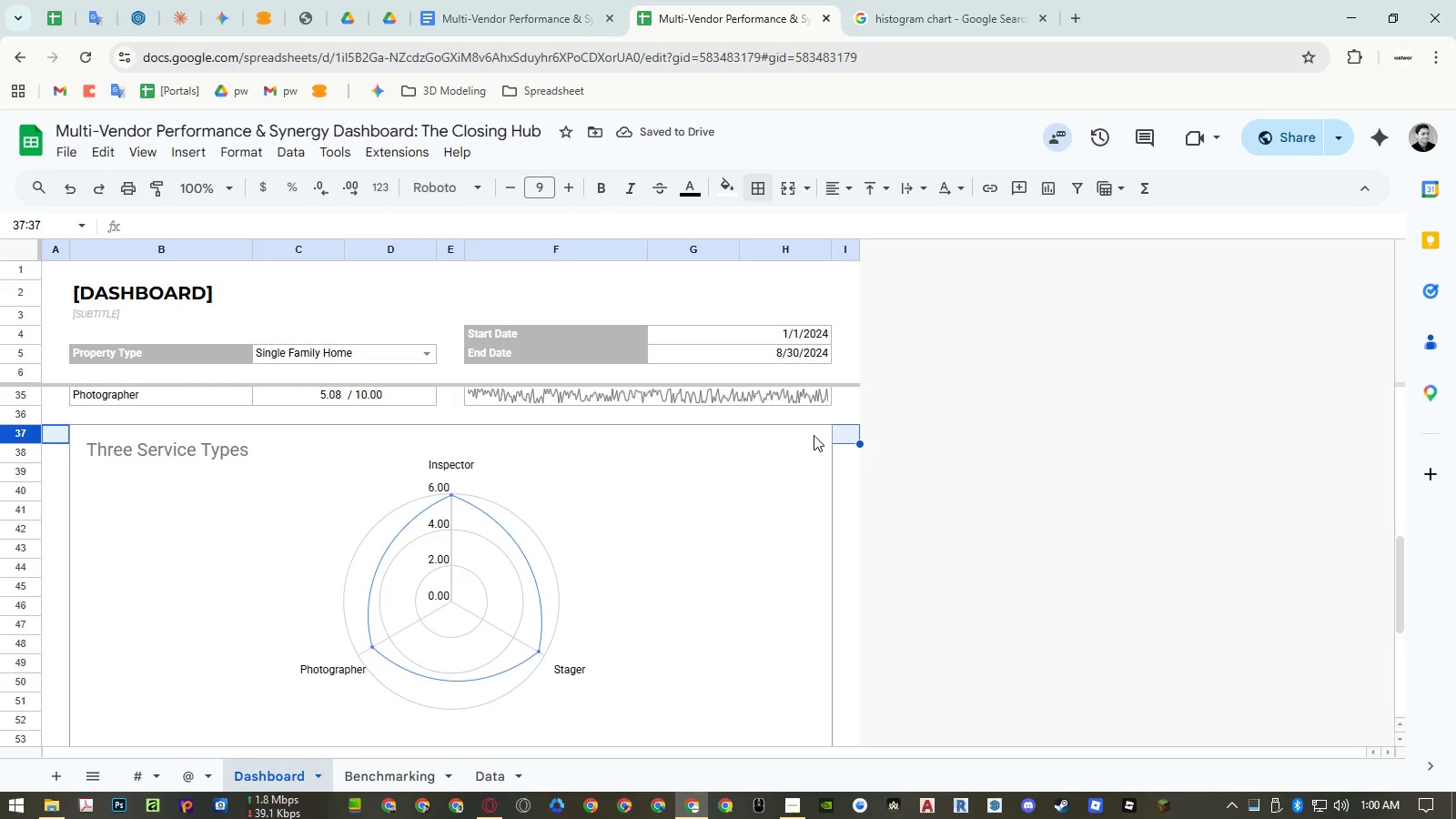 
left_click([847, 411])
 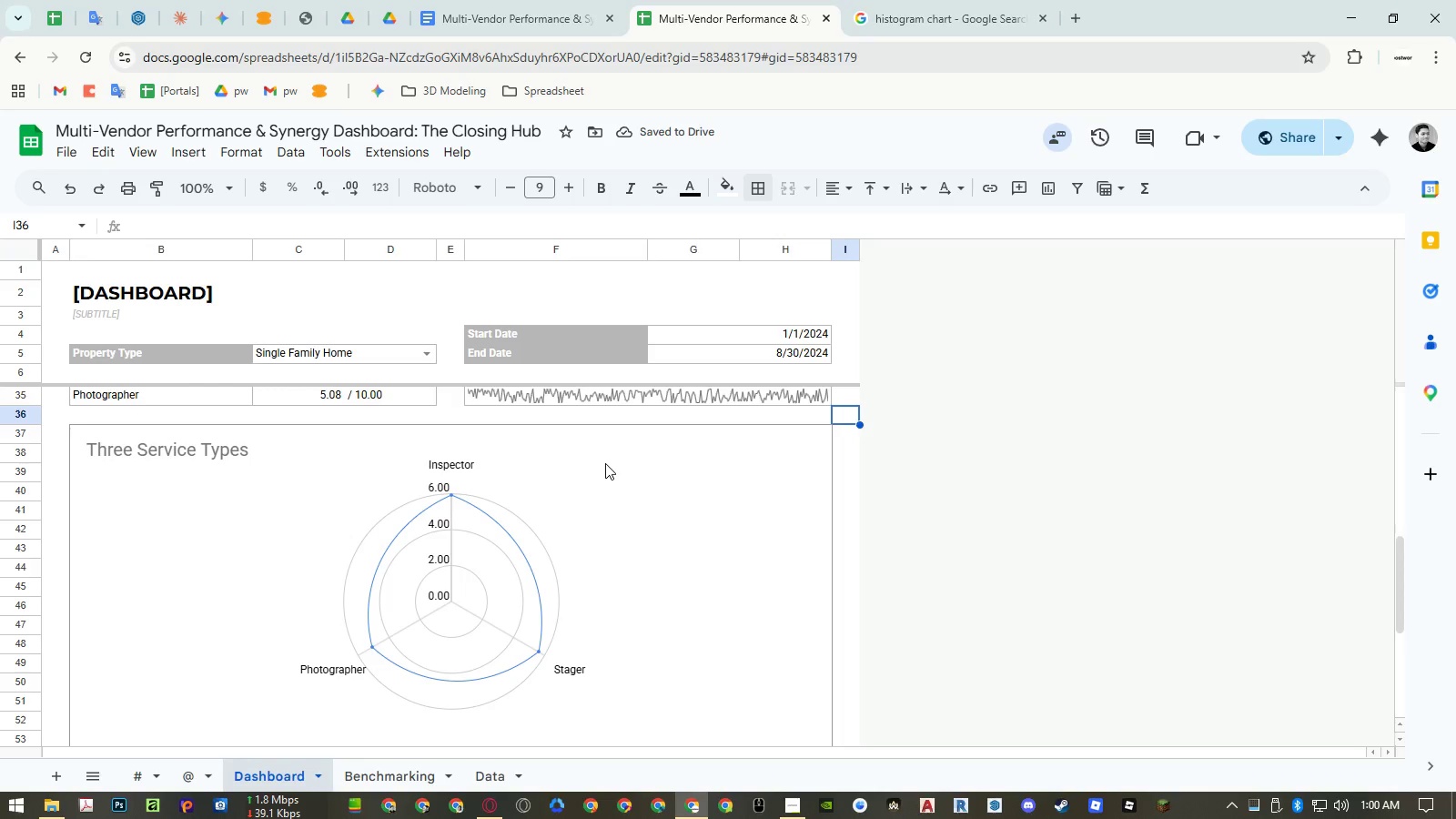 
key(Control+ControlRight)
 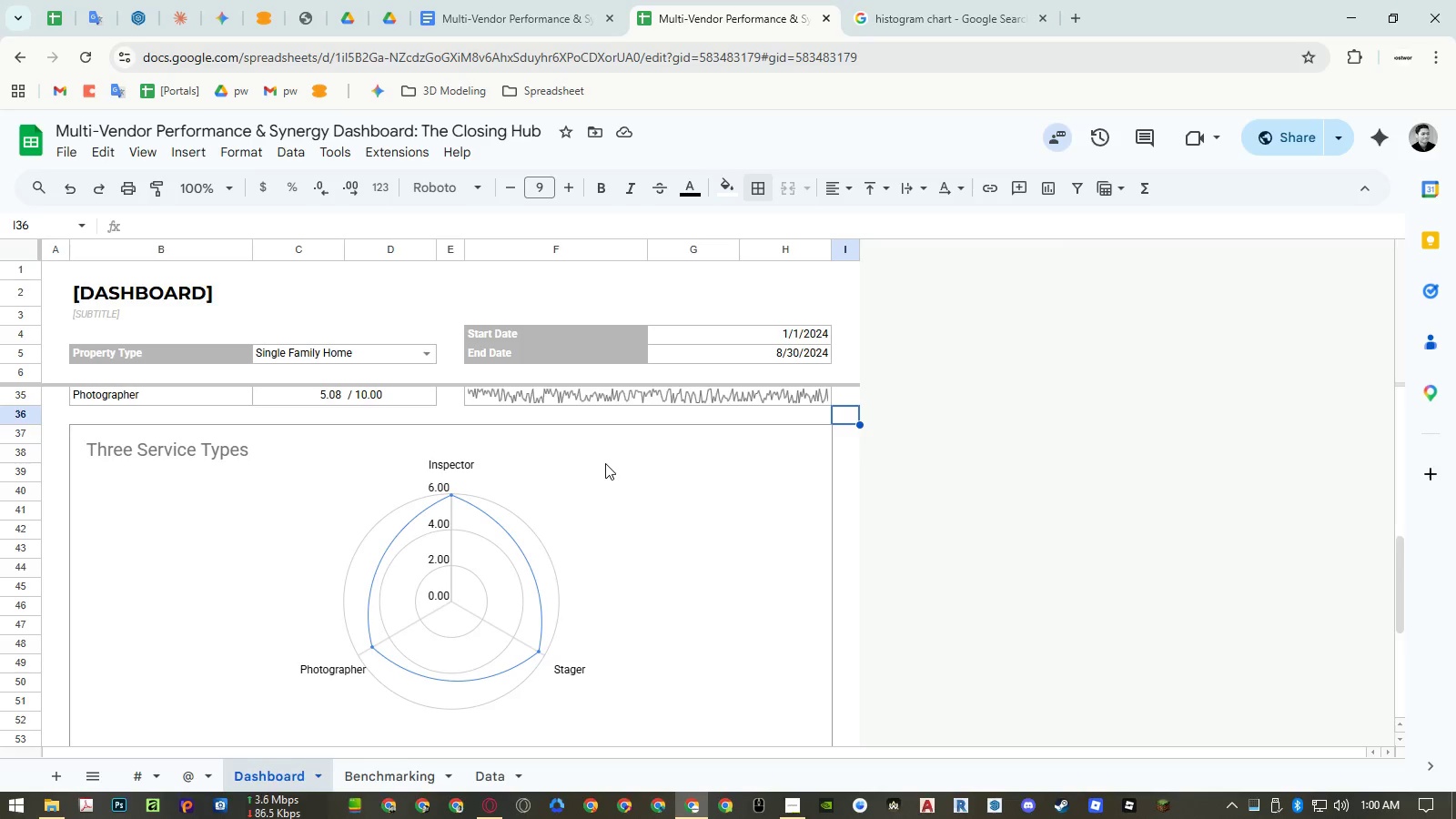 
key(Control+P)
 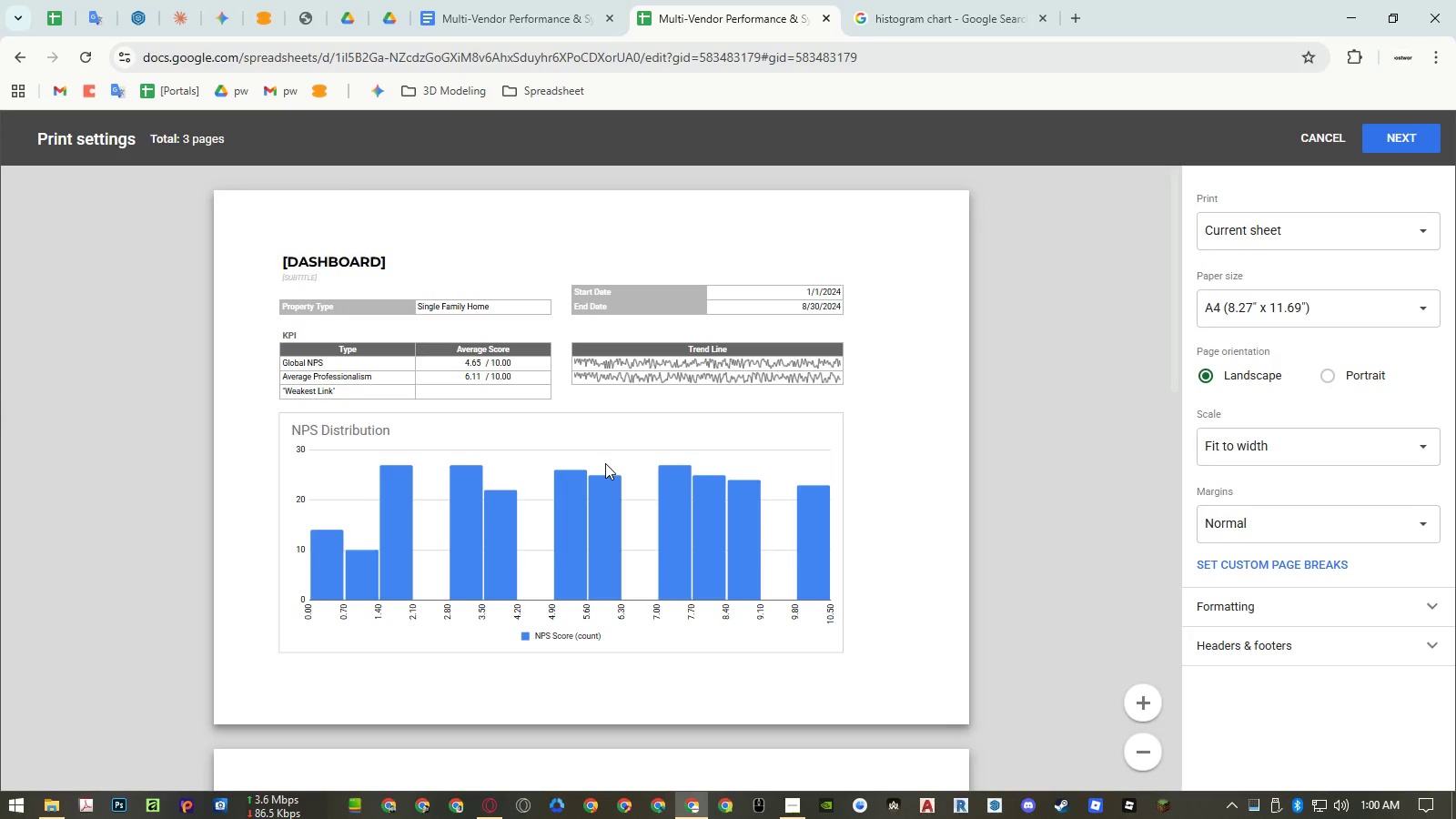 
scroll: coordinate [606, 466], scroll_direction: down, amount: 4.0
 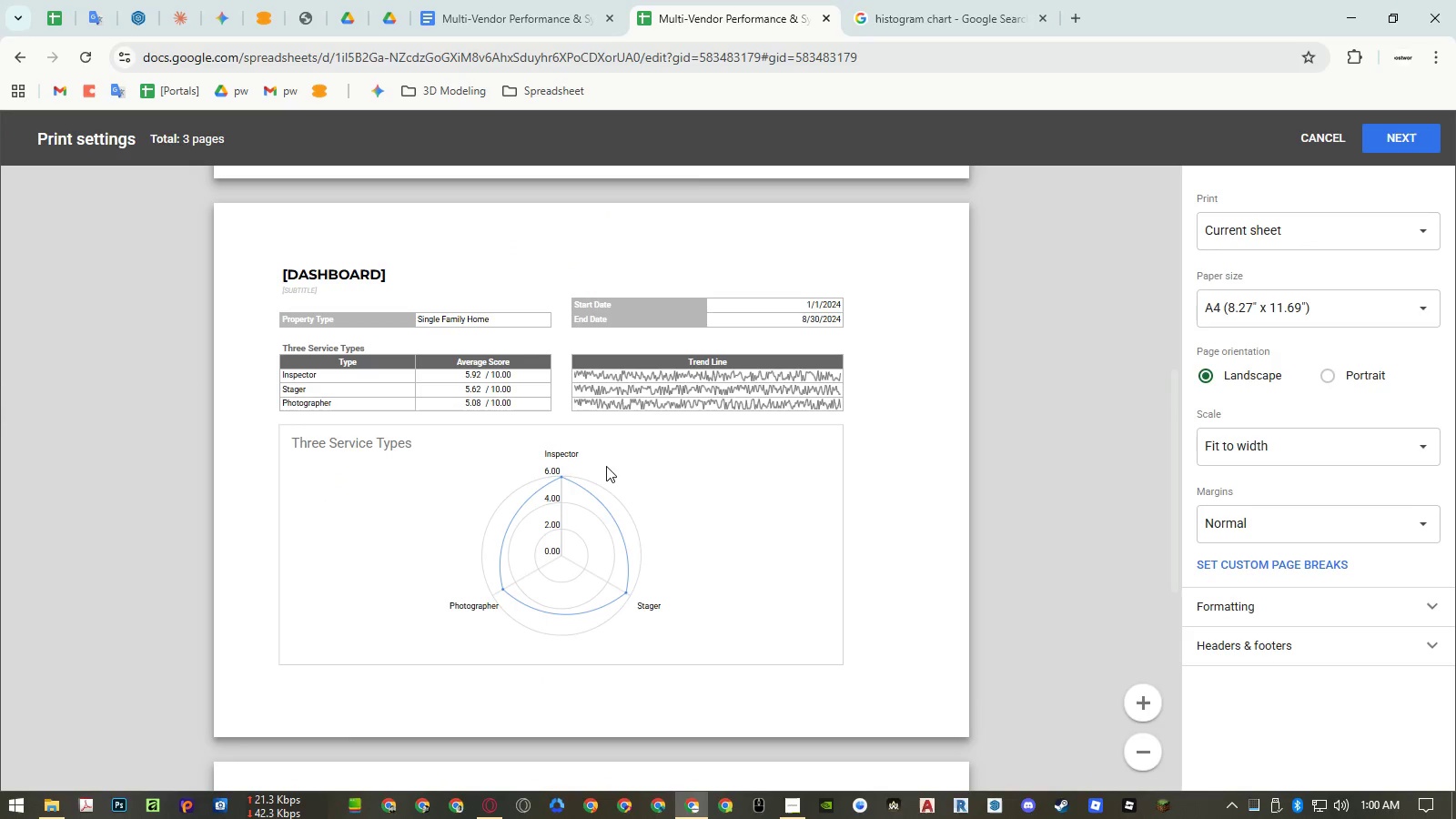 
key(Escape)
 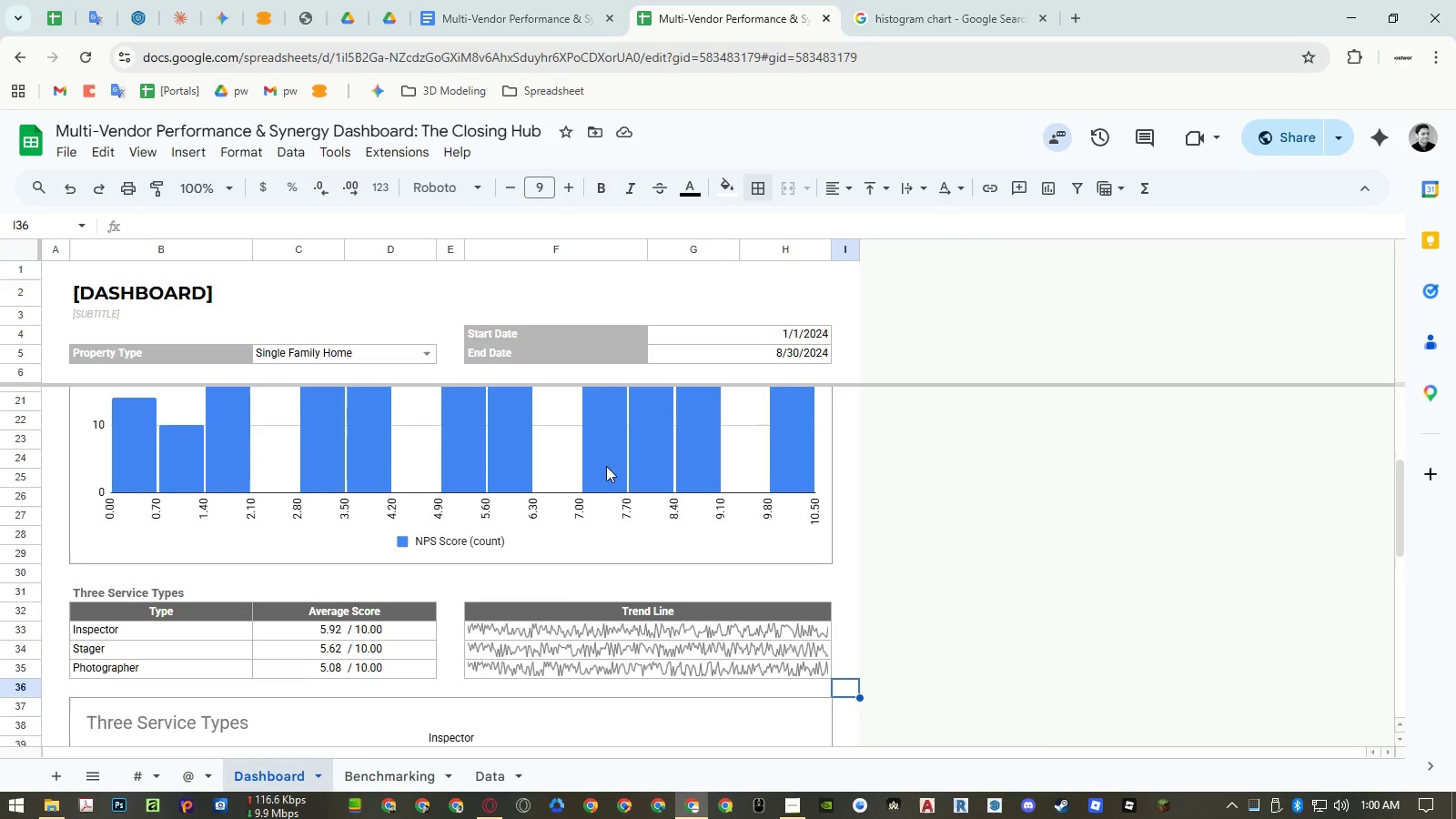 
scroll: coordinate [606, 466], scroll_direction: up, amount: 2.0
 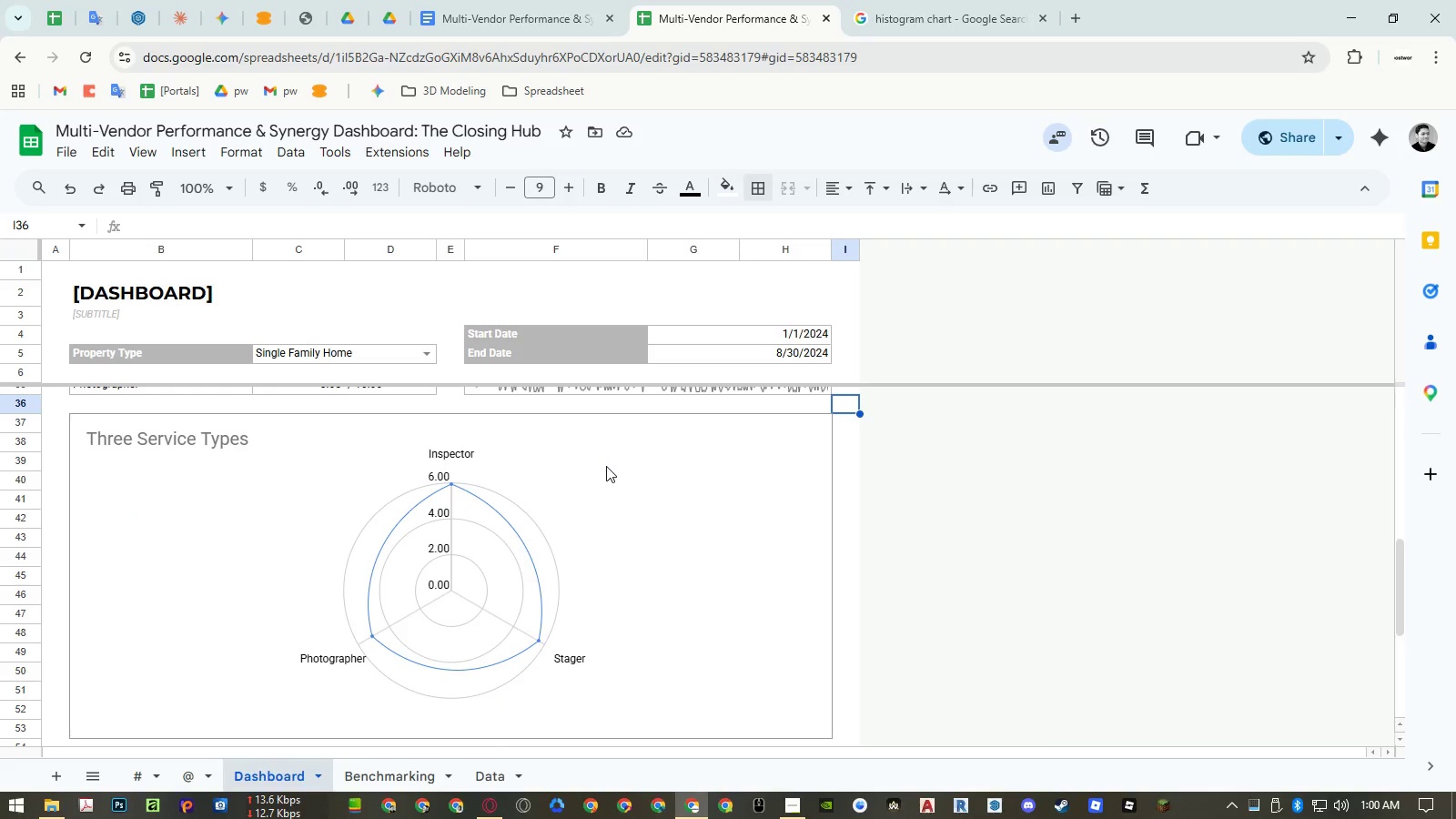 
double_click([606, 466])
 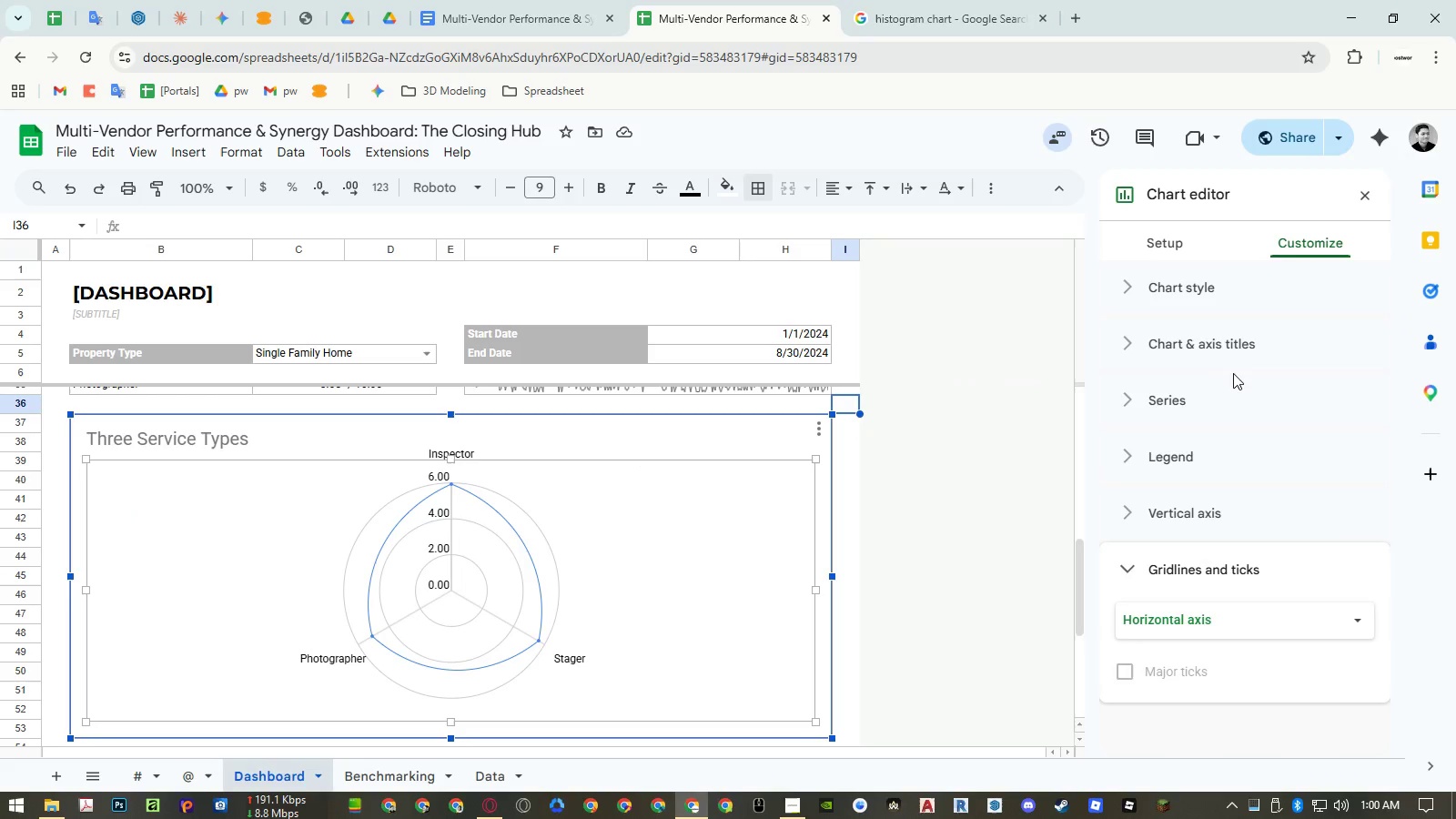 
left_click([1206, 450])
 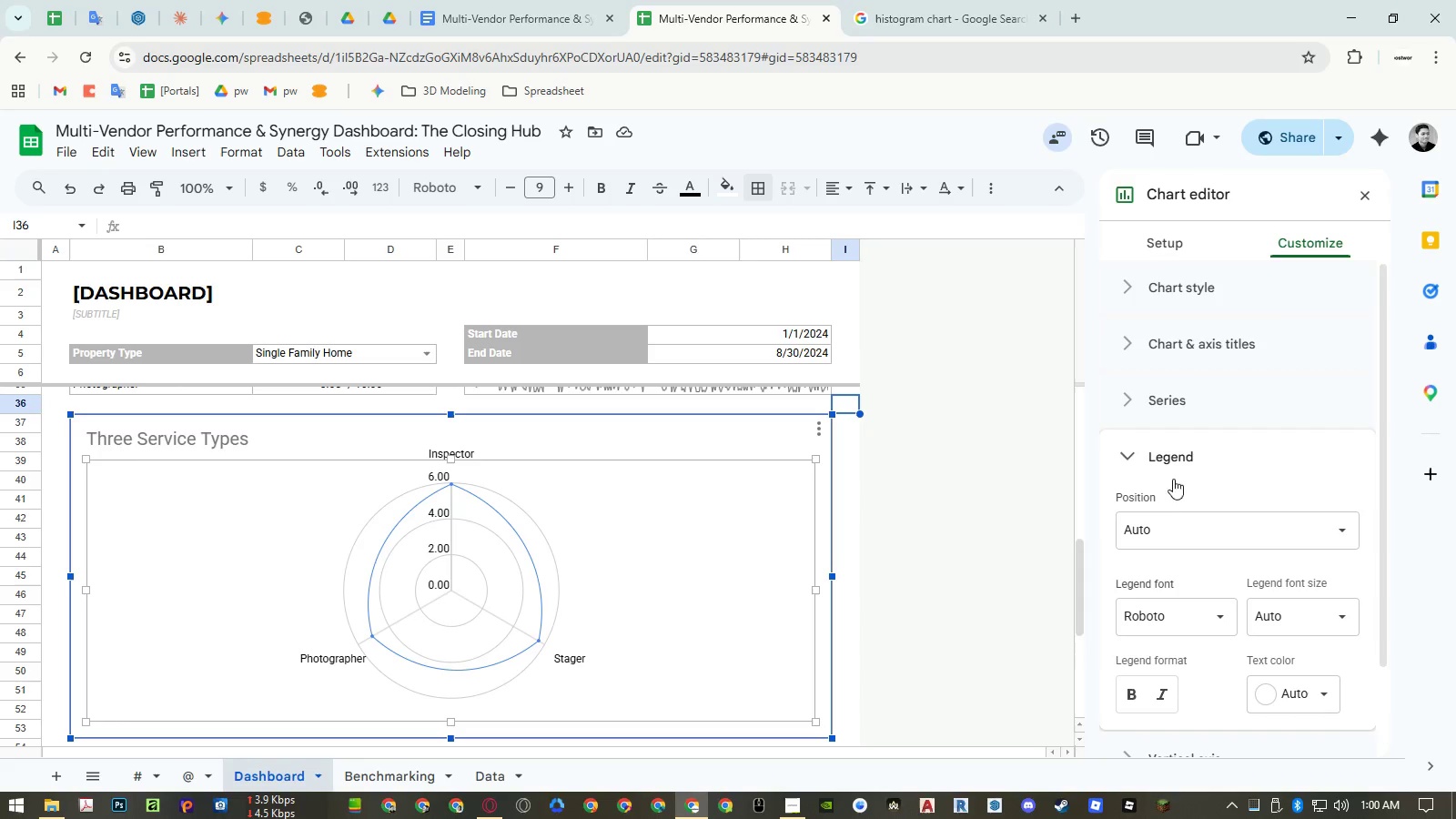 
left_click([1173, 524])
 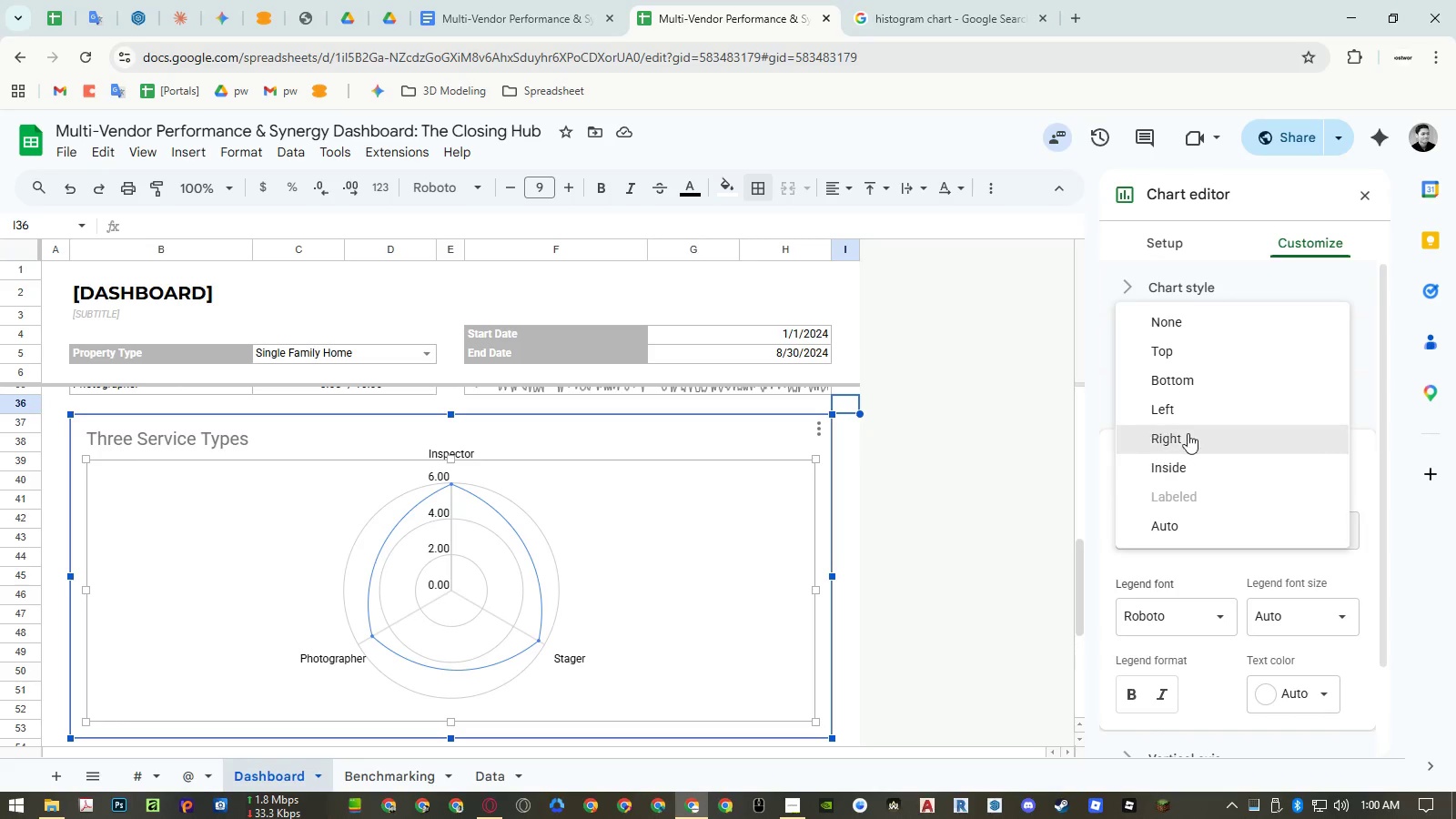 
left_click([1188, 402])
 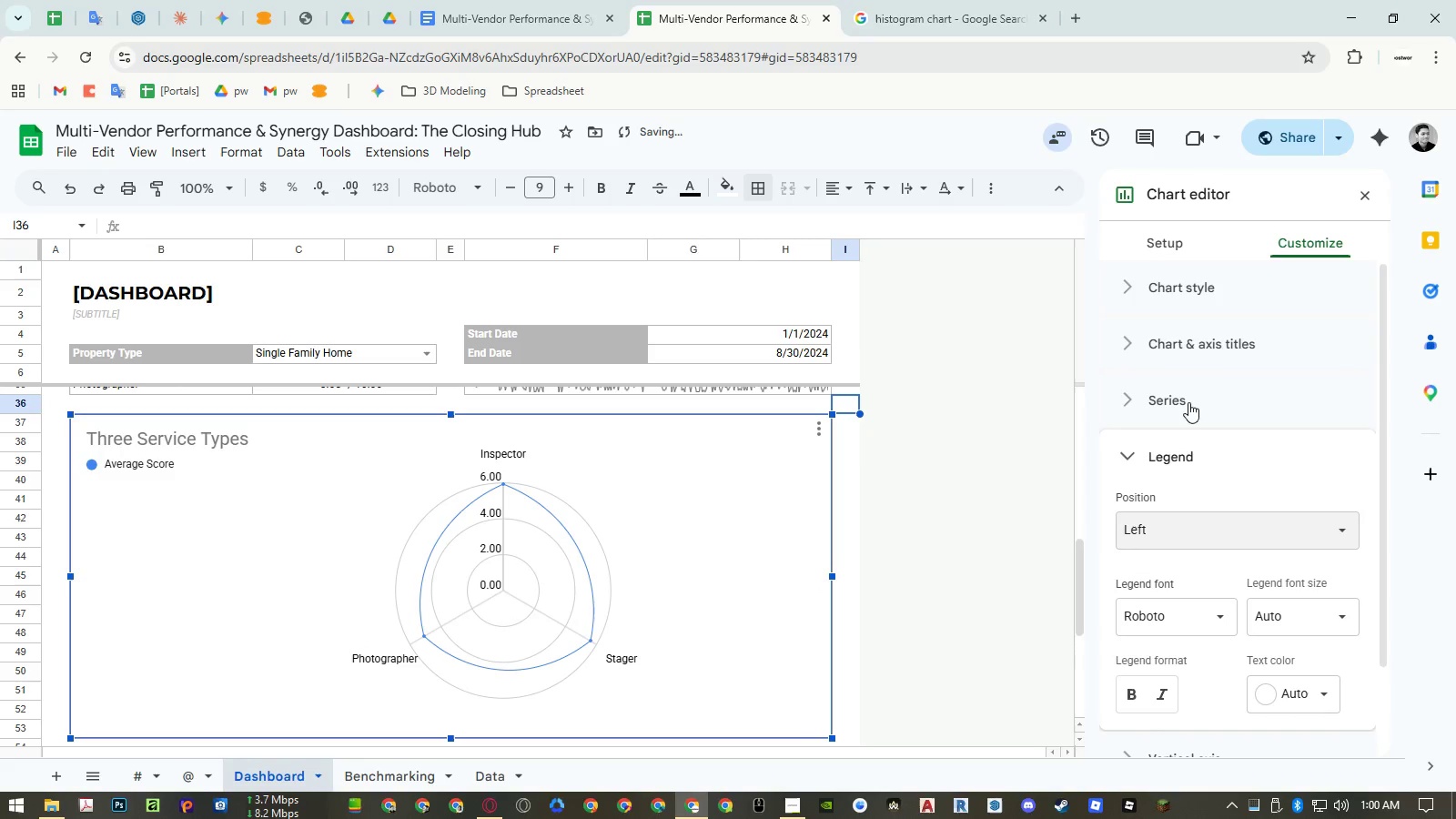 
left_click([1191, 528])
 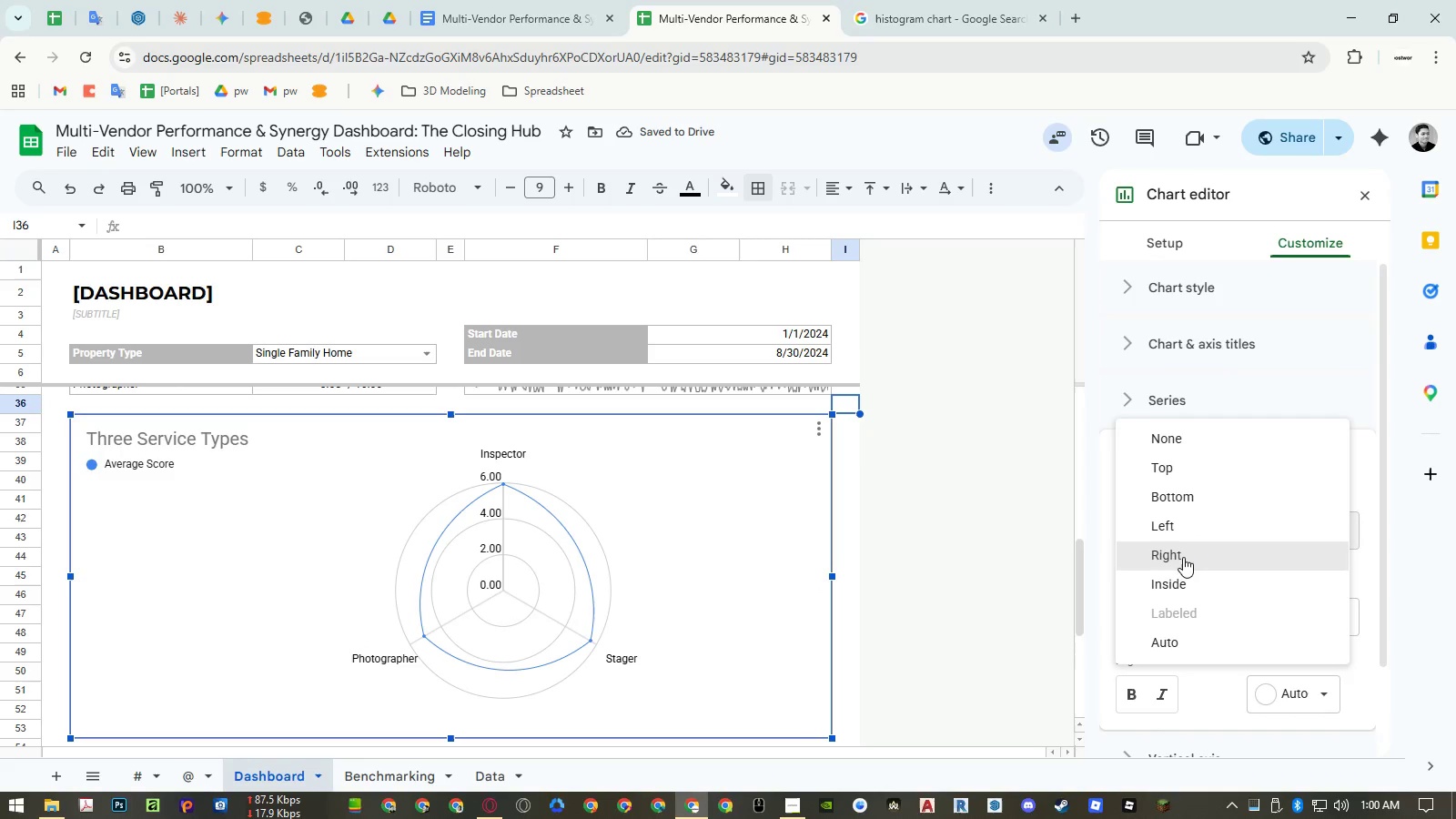 
left_click([1180, 561])
 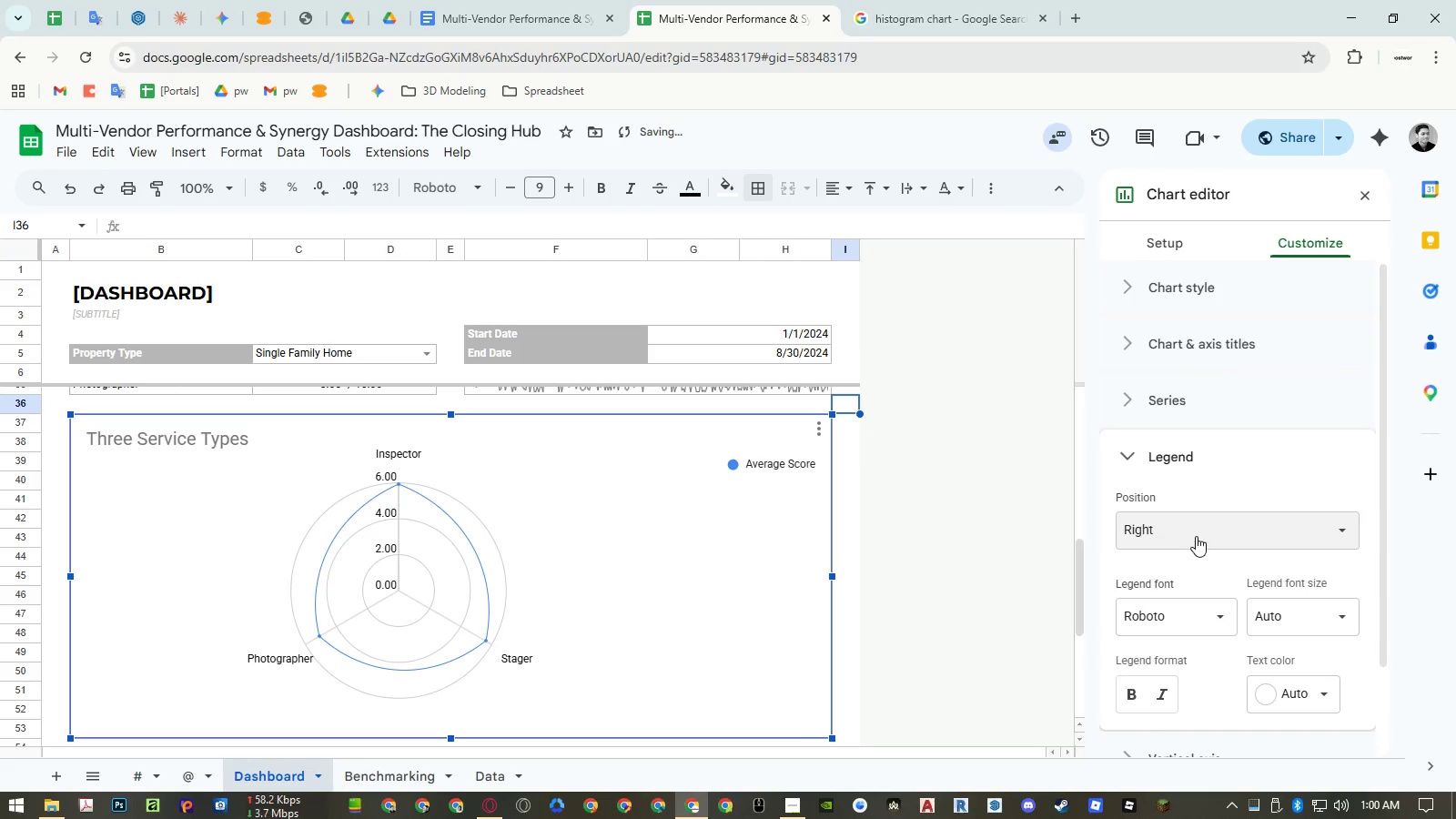 
left_click([1193, 488])
 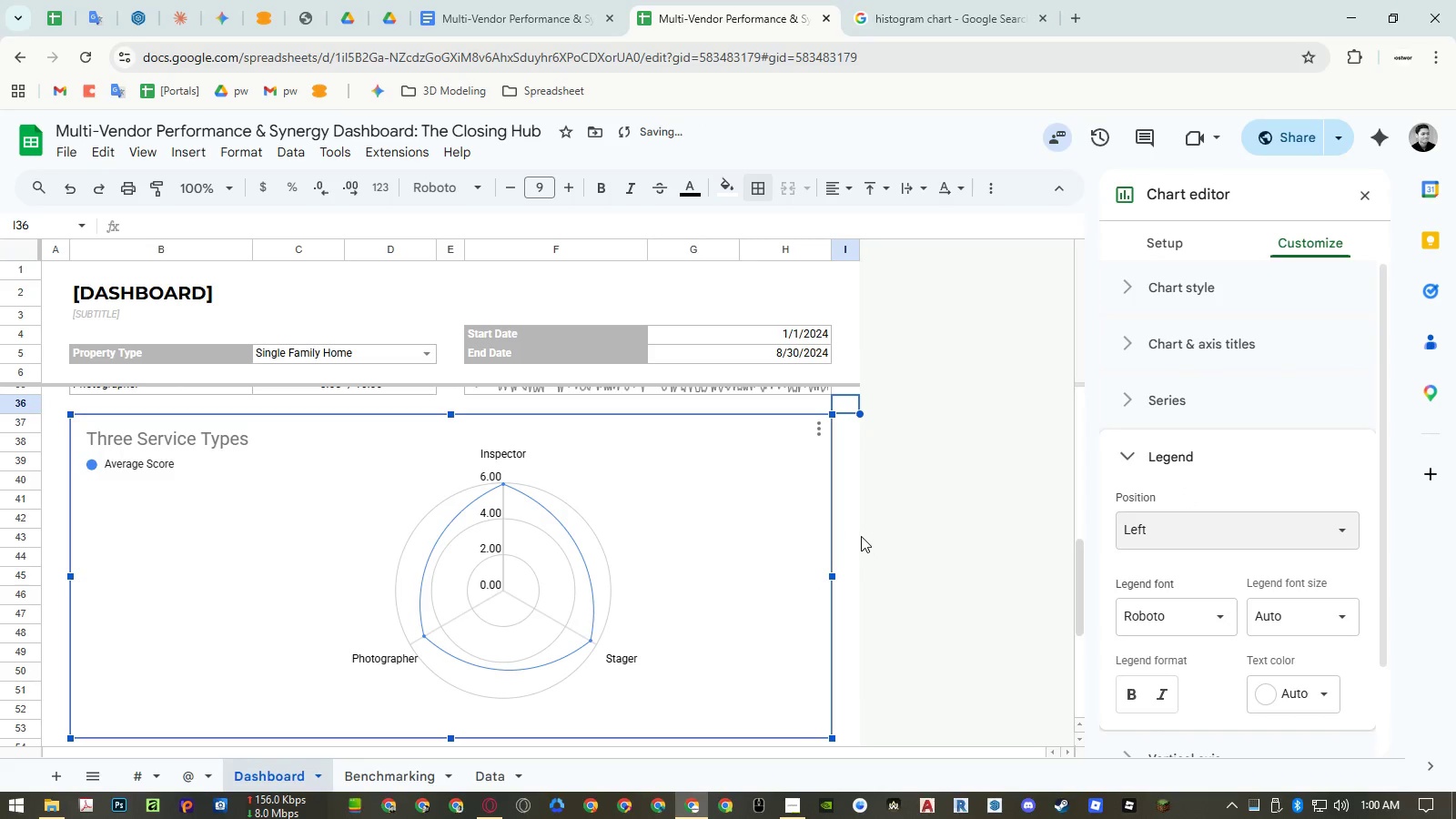 
left_click([854, 536])
 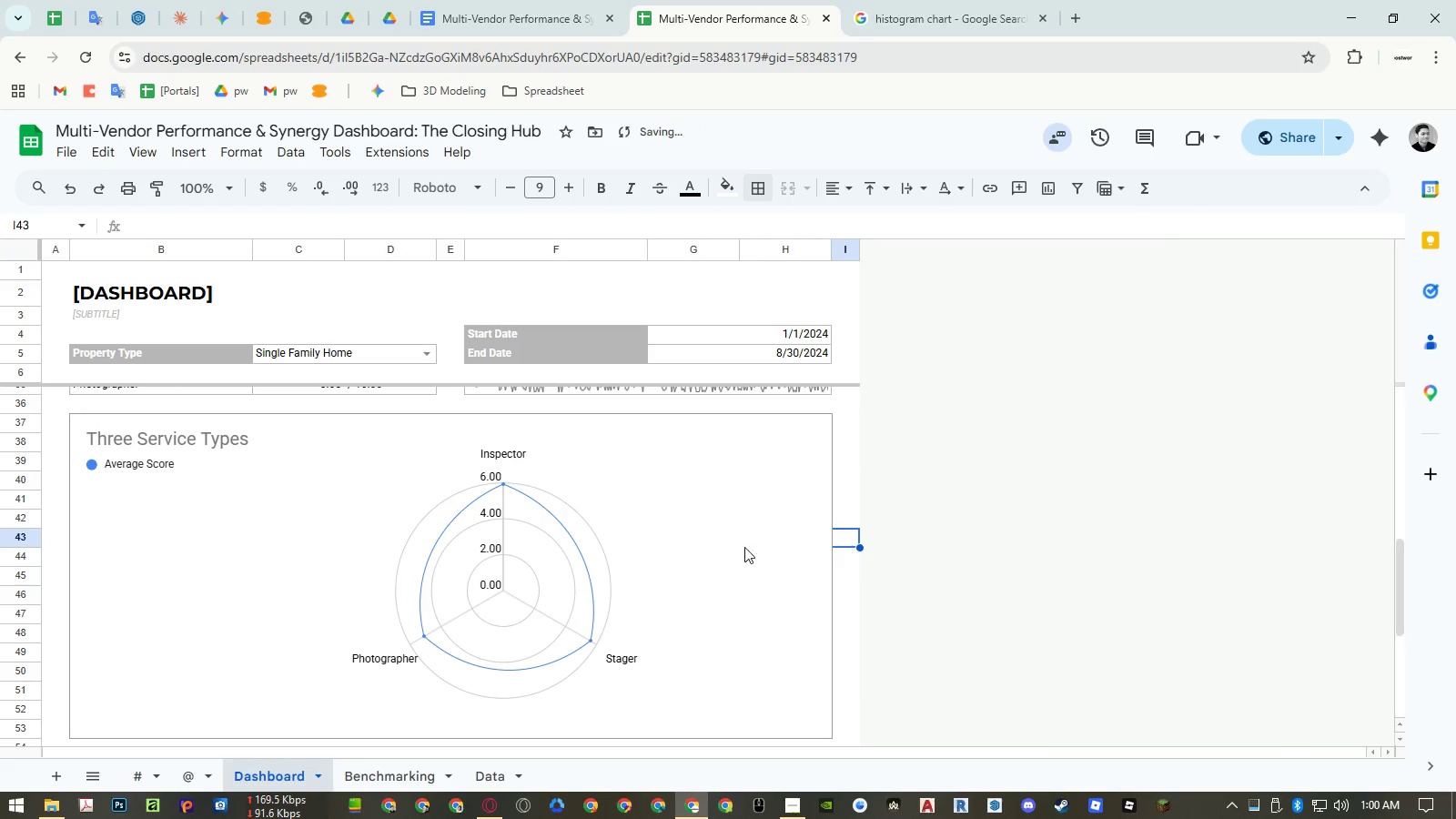 
scroll: coordinate [594, 514], scroll_direction: up, amount: 5.0
 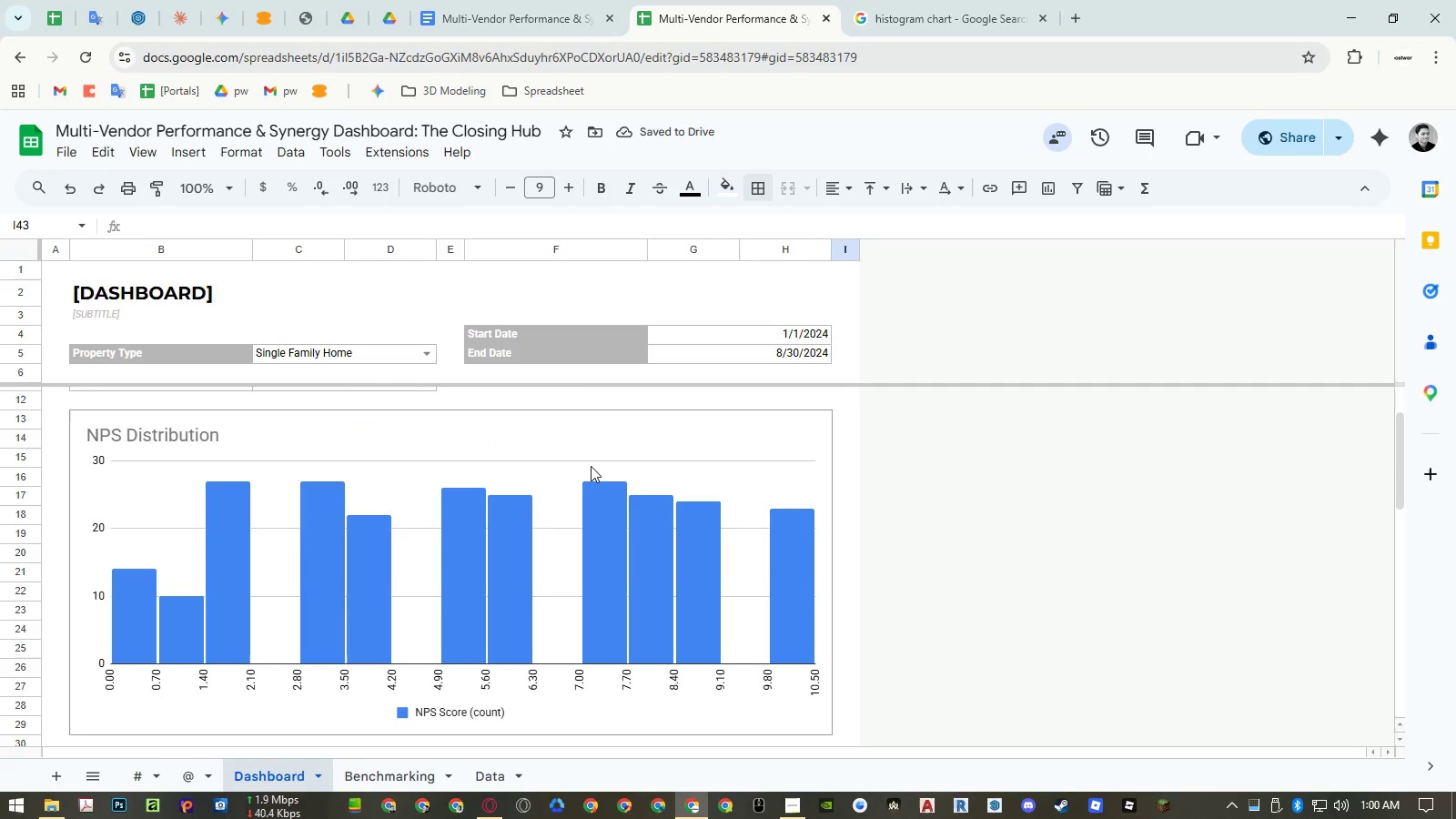 
double_click([591, 466])
 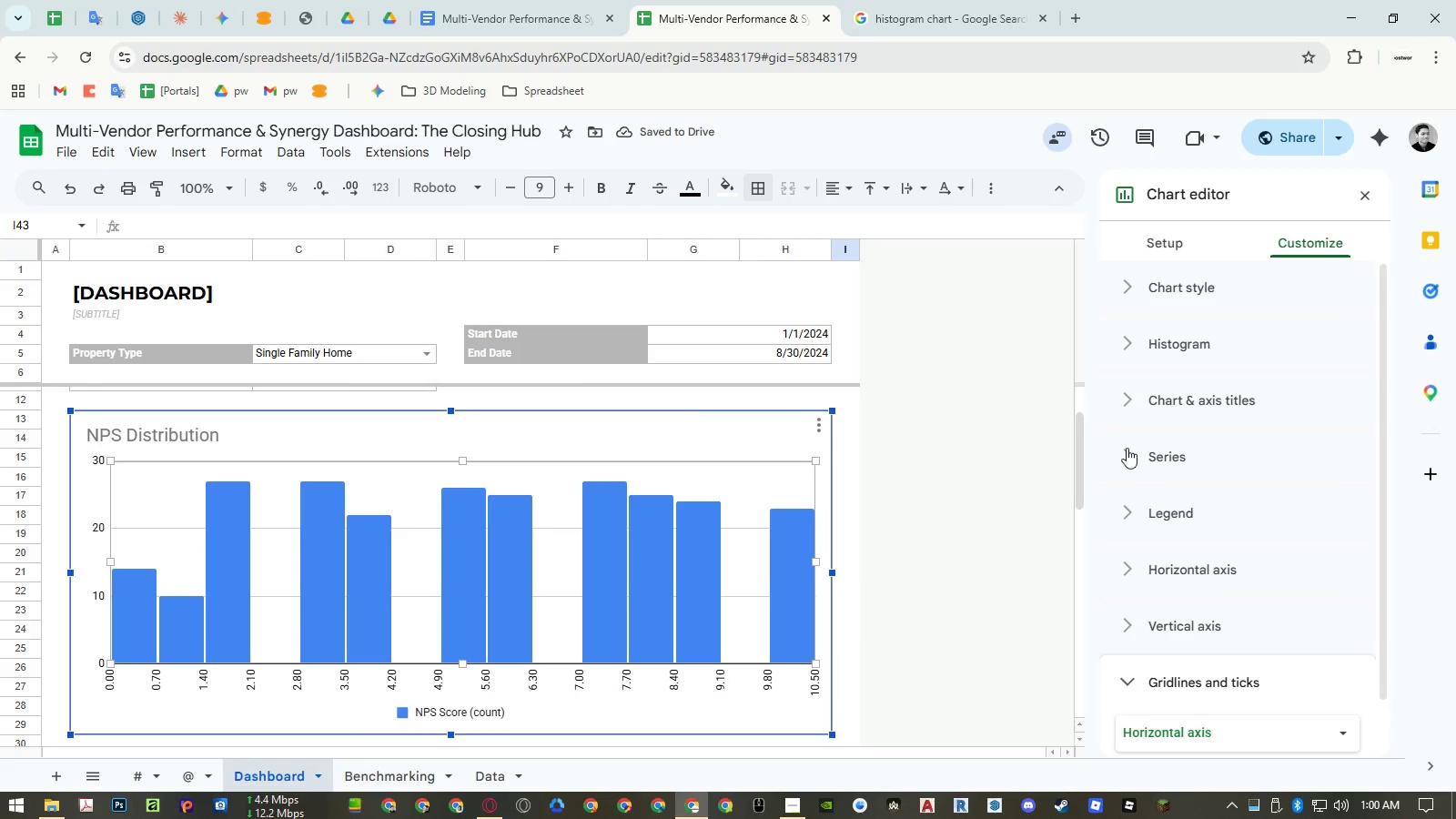 
left_click([1192, 527])
 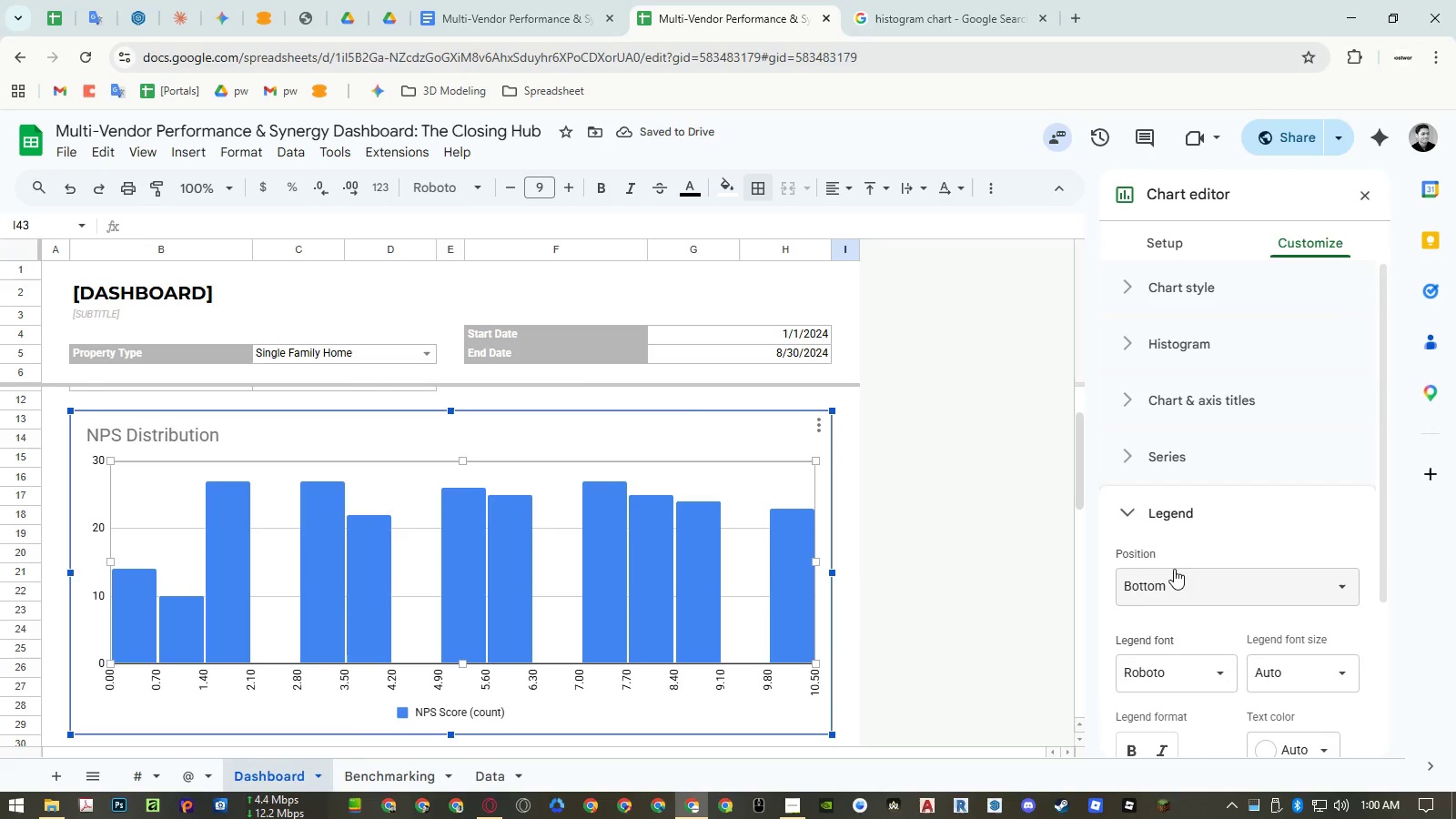 
left_click([1172, 579])
 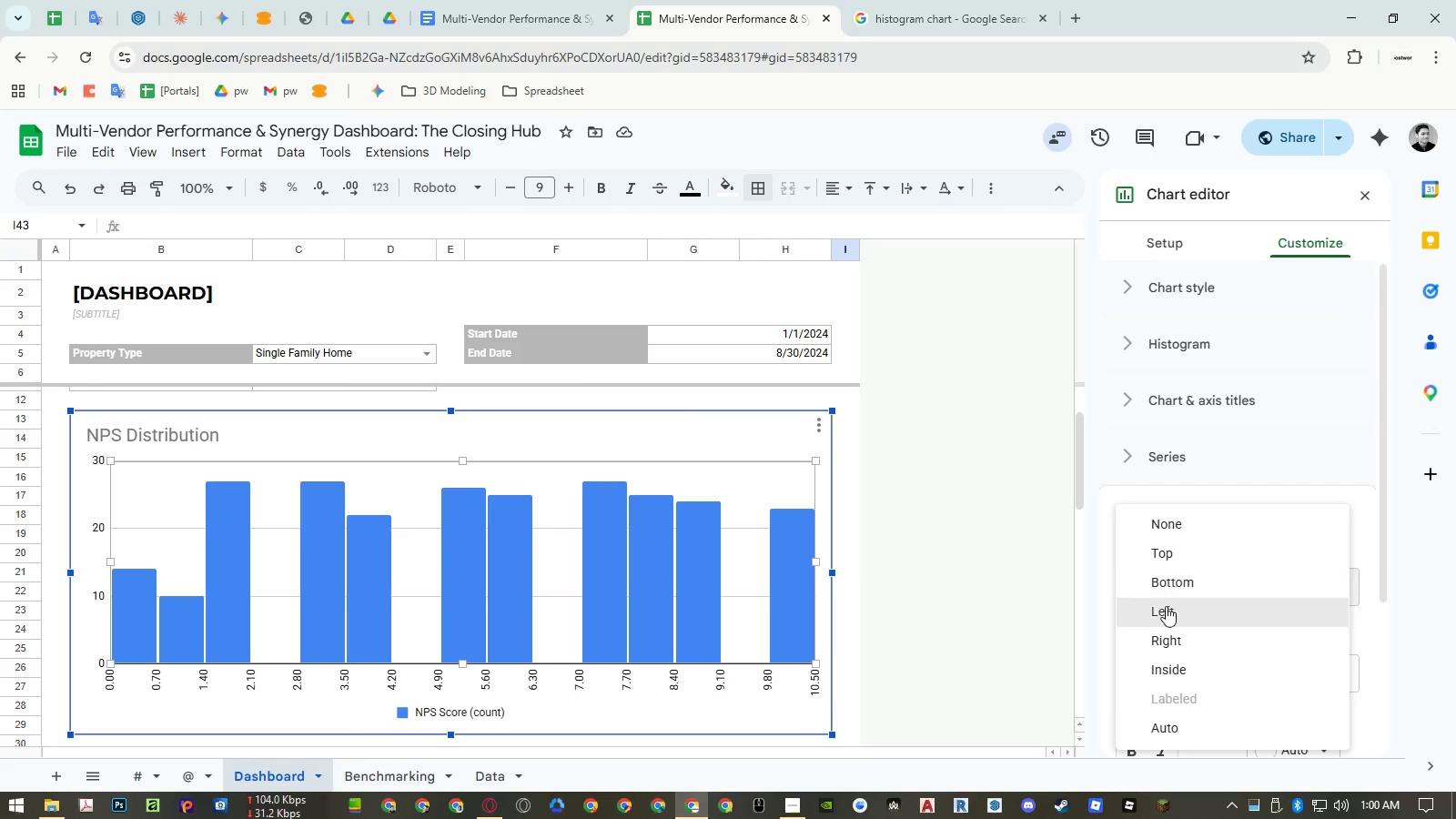 
left_click([1165, 610])
 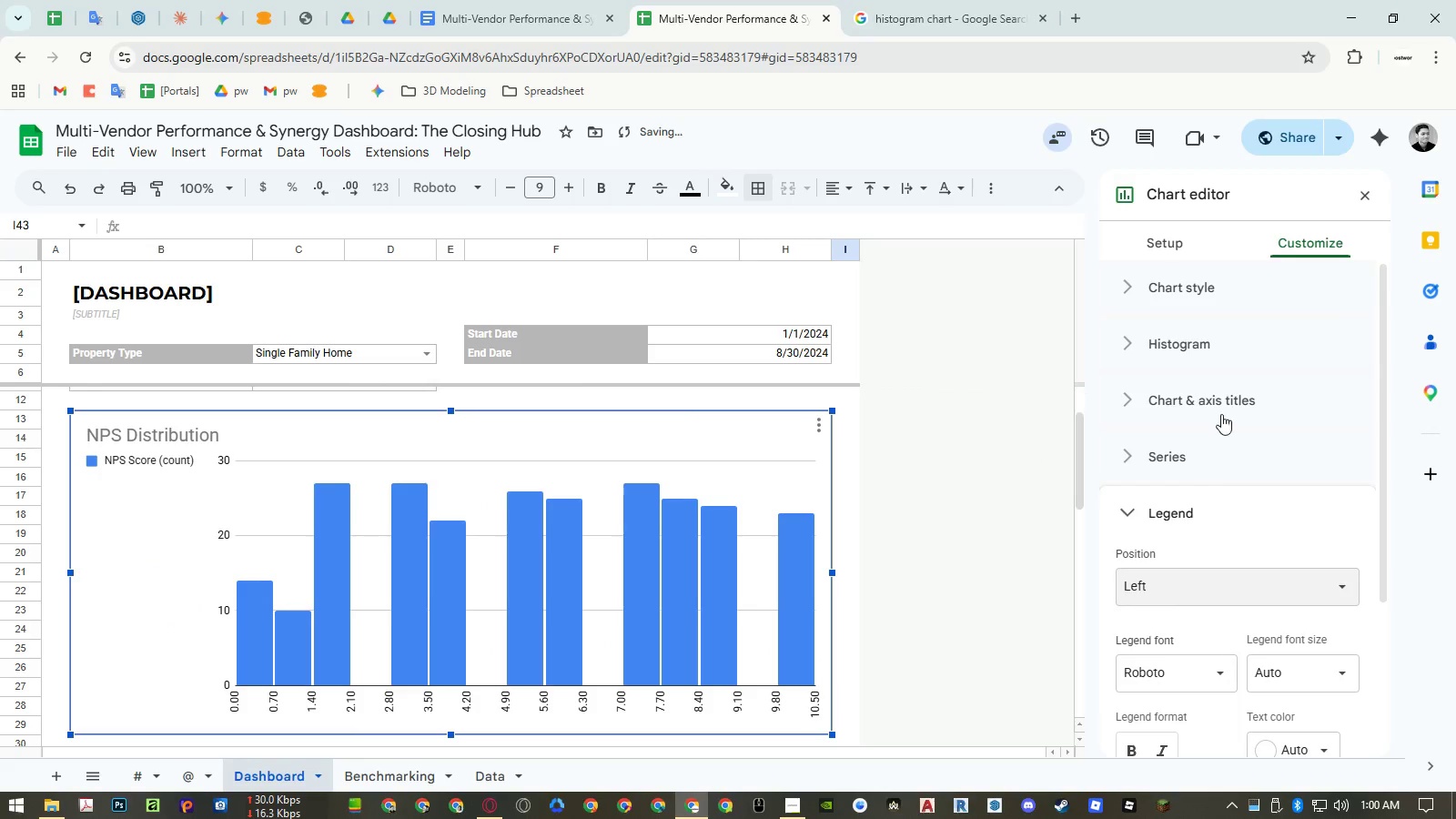 
left_click([1208, 284])
 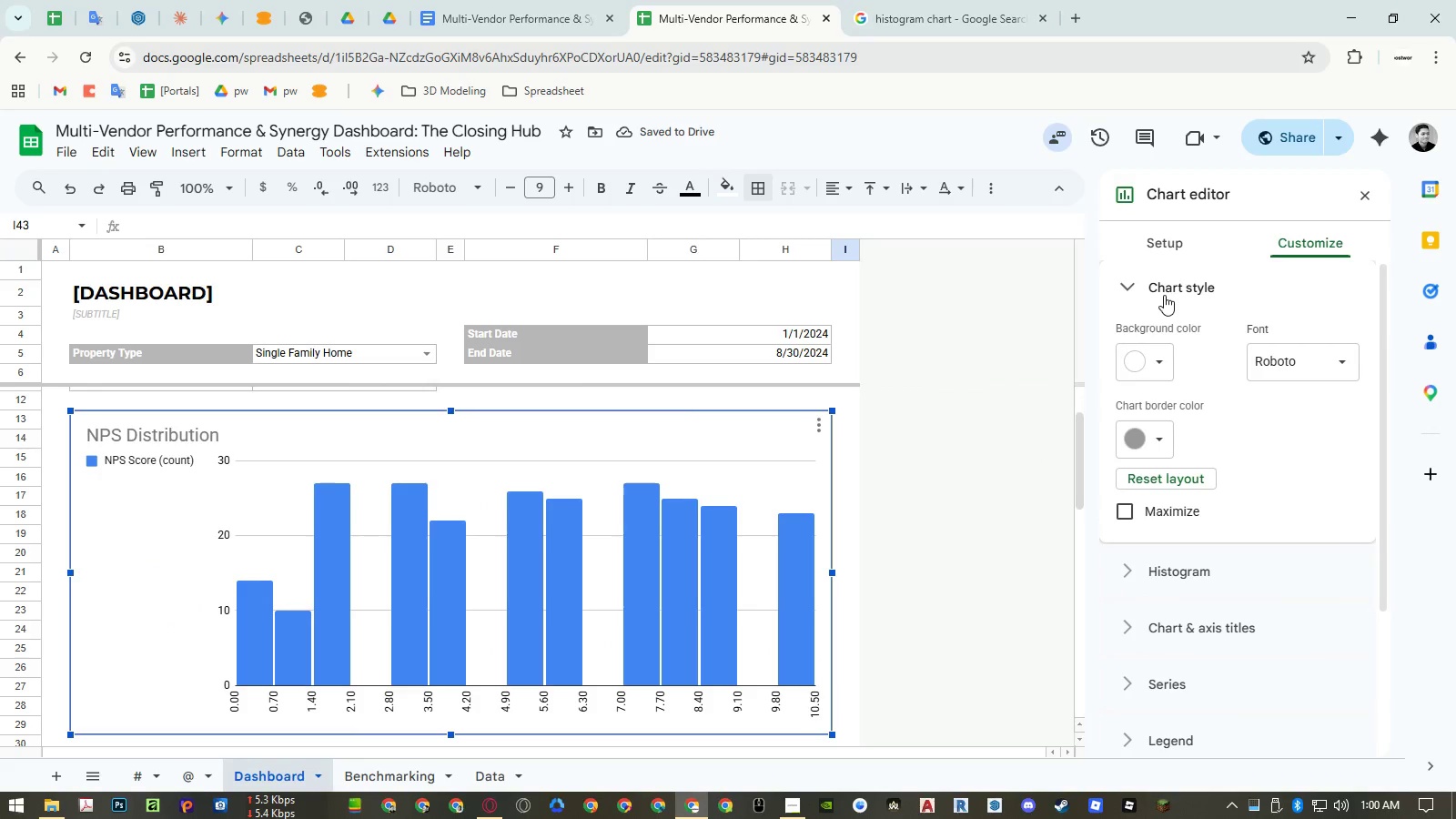 
scroll: coordinate [448, 525], scroll_direction: down, amount: 5.0
 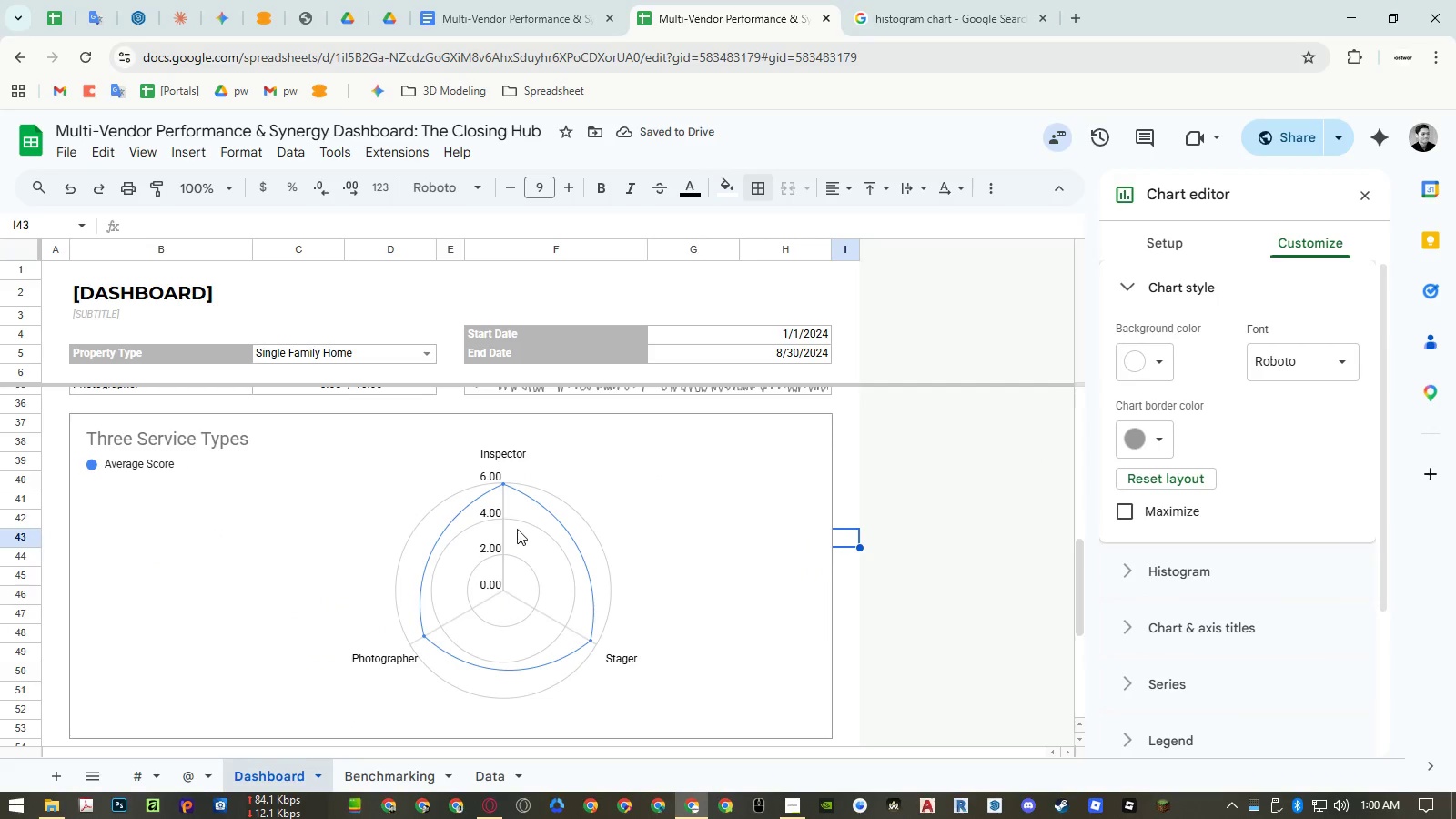 
left_click([709, 467])
 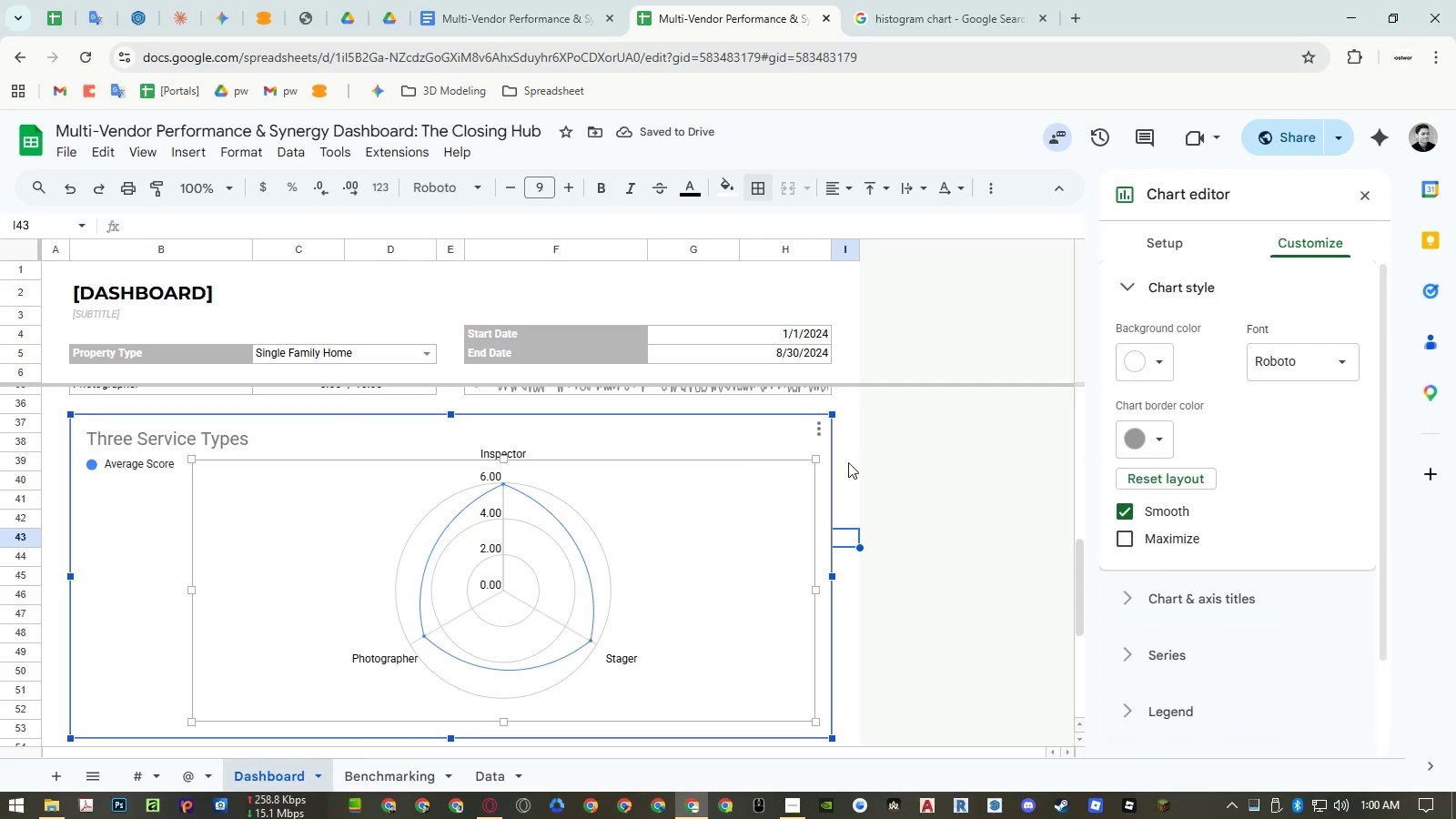 
scroll: coordinate [688, 476], scroll_direction: up, amount: 2.0
 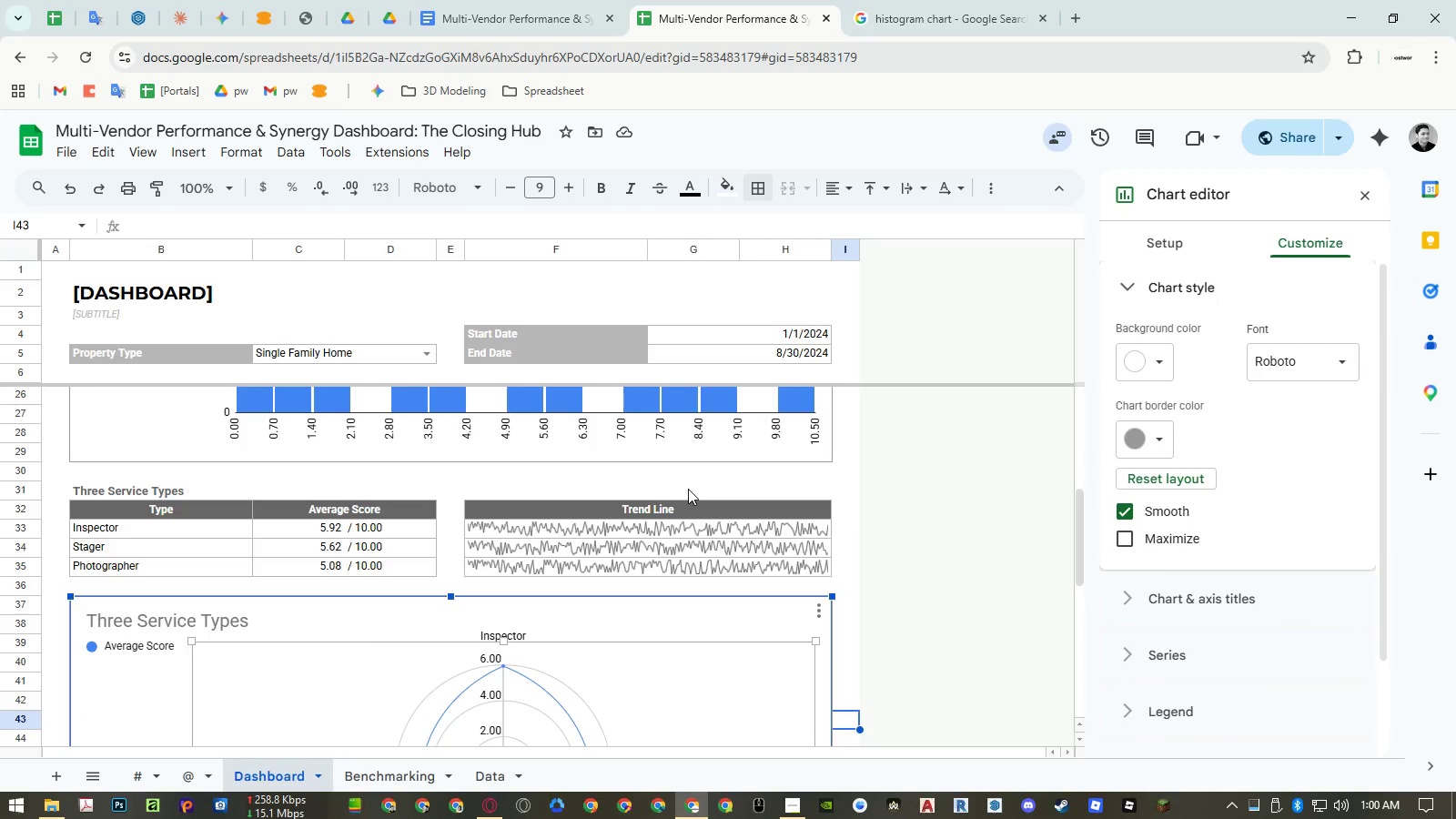 
left_click([688, 489])
 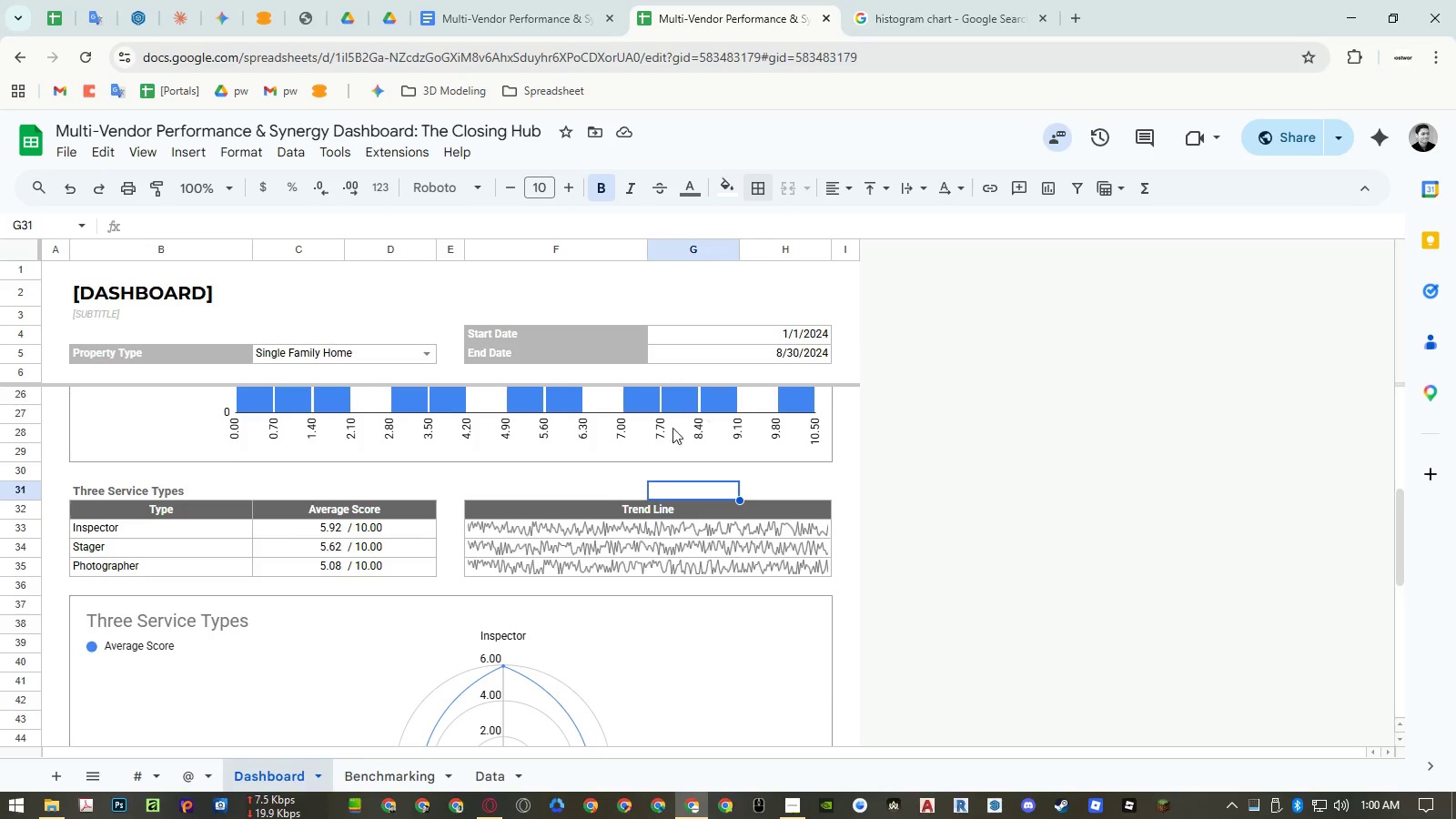 
scroll: coordinate [644, 433], scroll_direction: up, amount: 5.0
 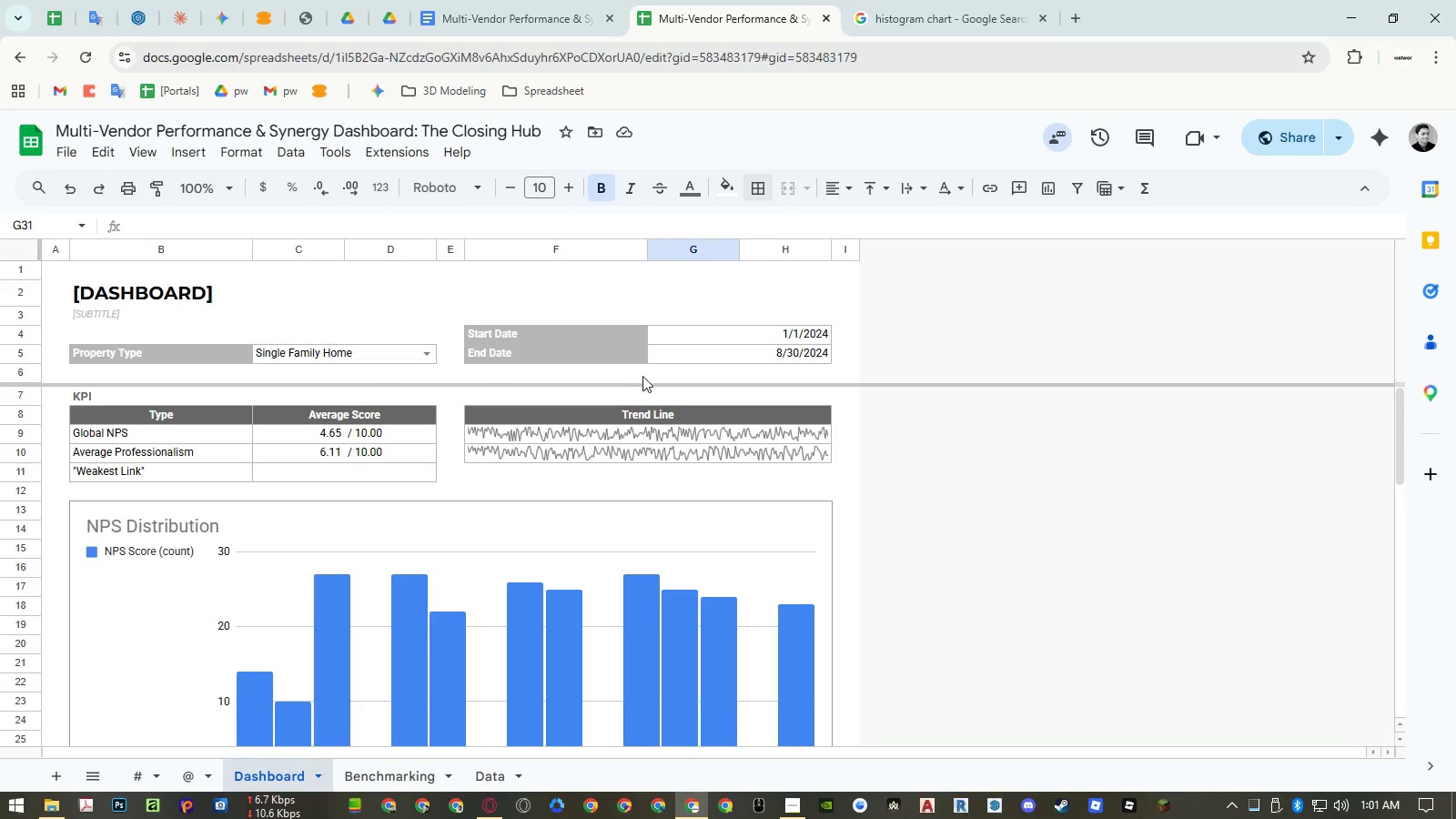 
double_click([596, 436])
 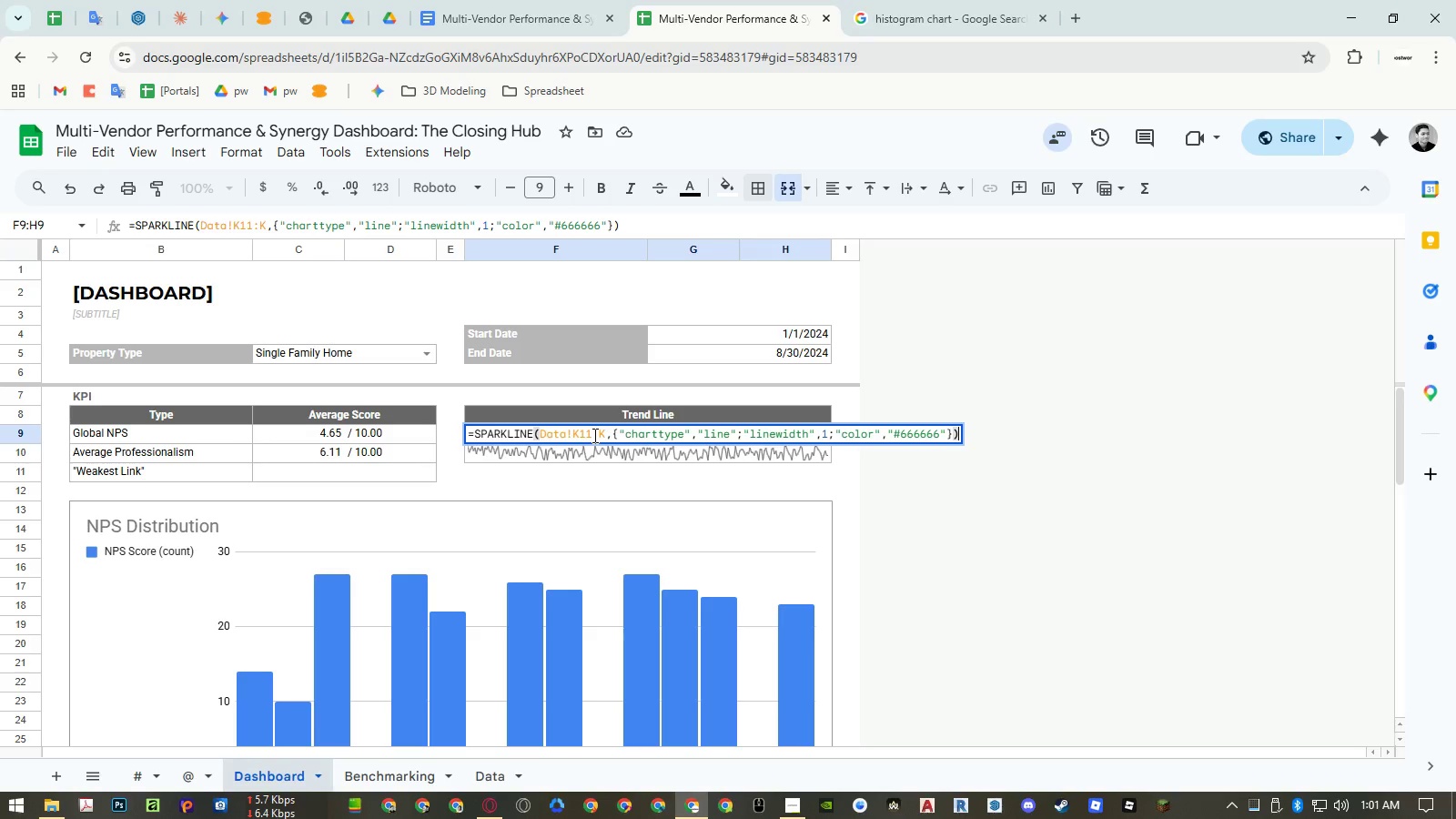 
wait(16.11)
 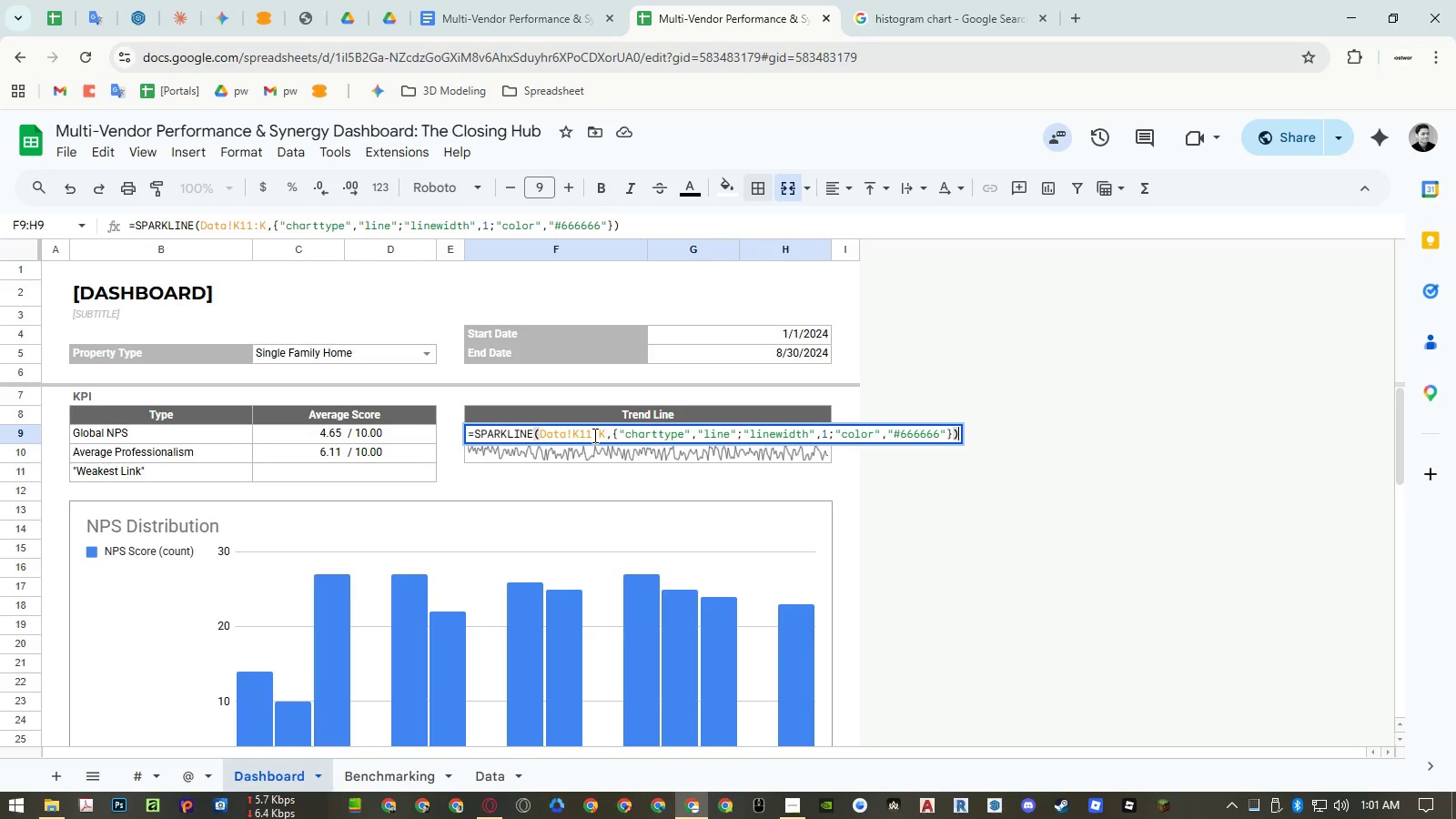 
key(Escape)
 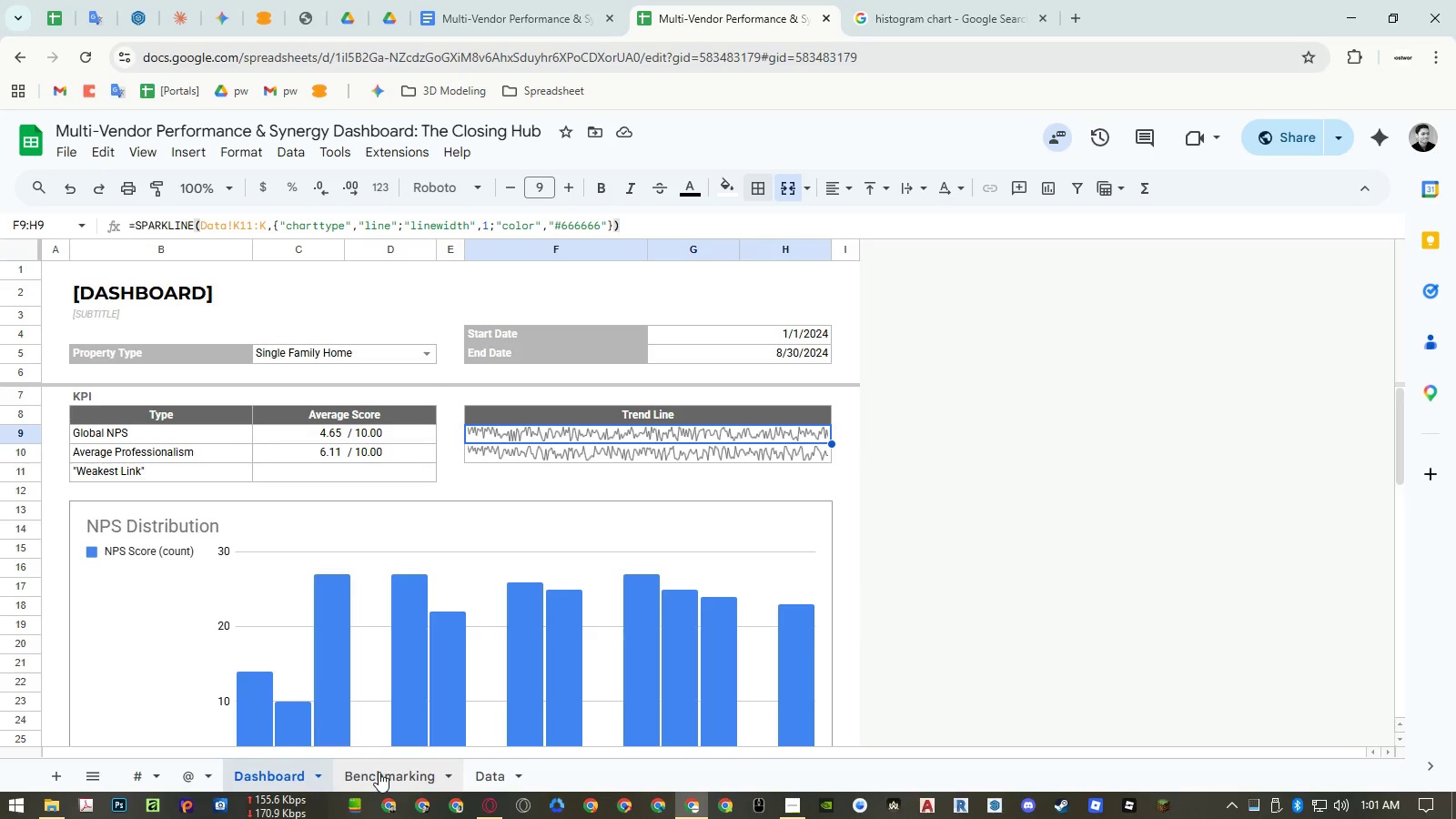 
left_click([379, 772])
 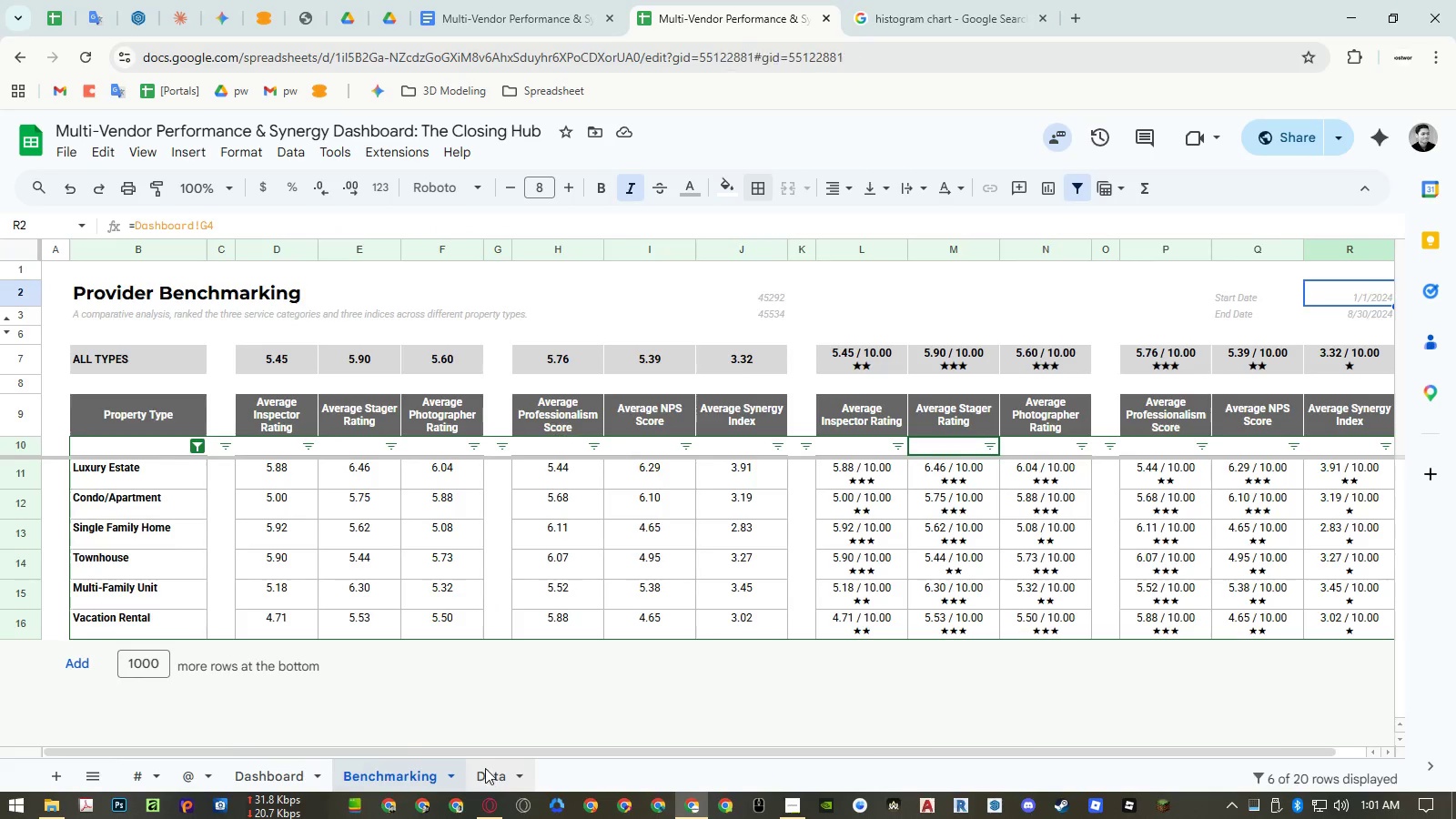 
left_click([425, 773])
 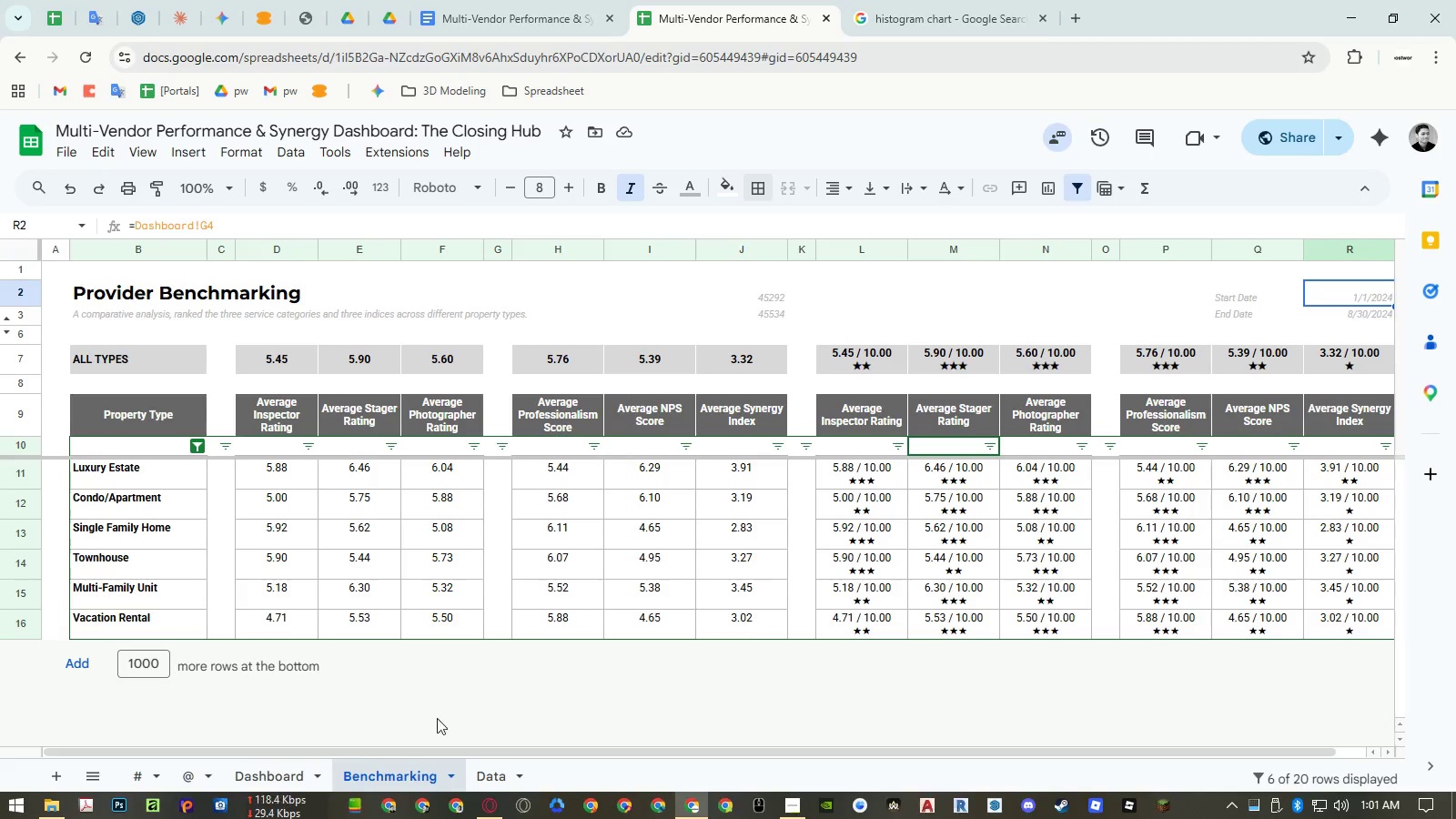 
left_click([498, 771])
 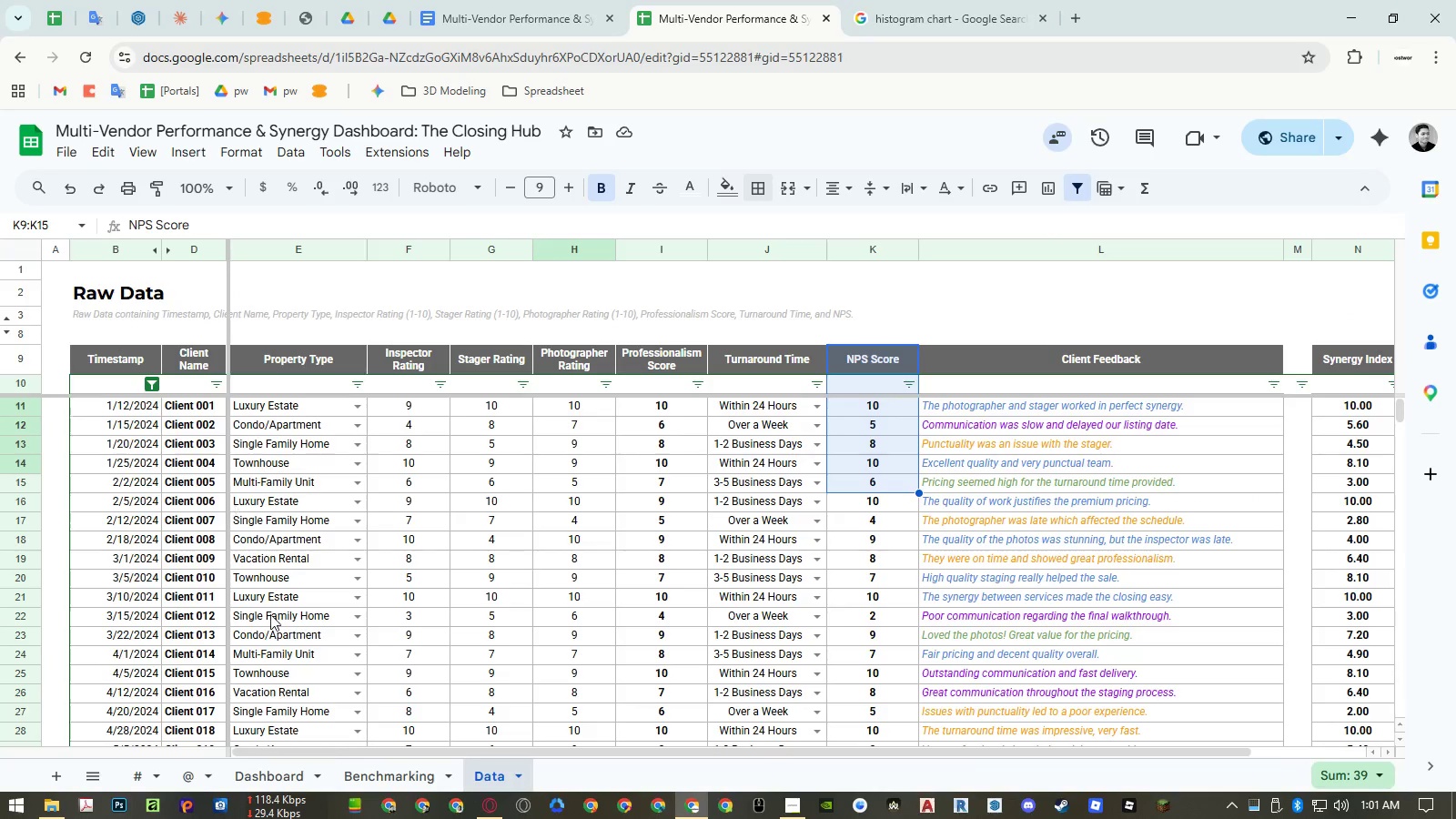 
left_click([369, 775])
 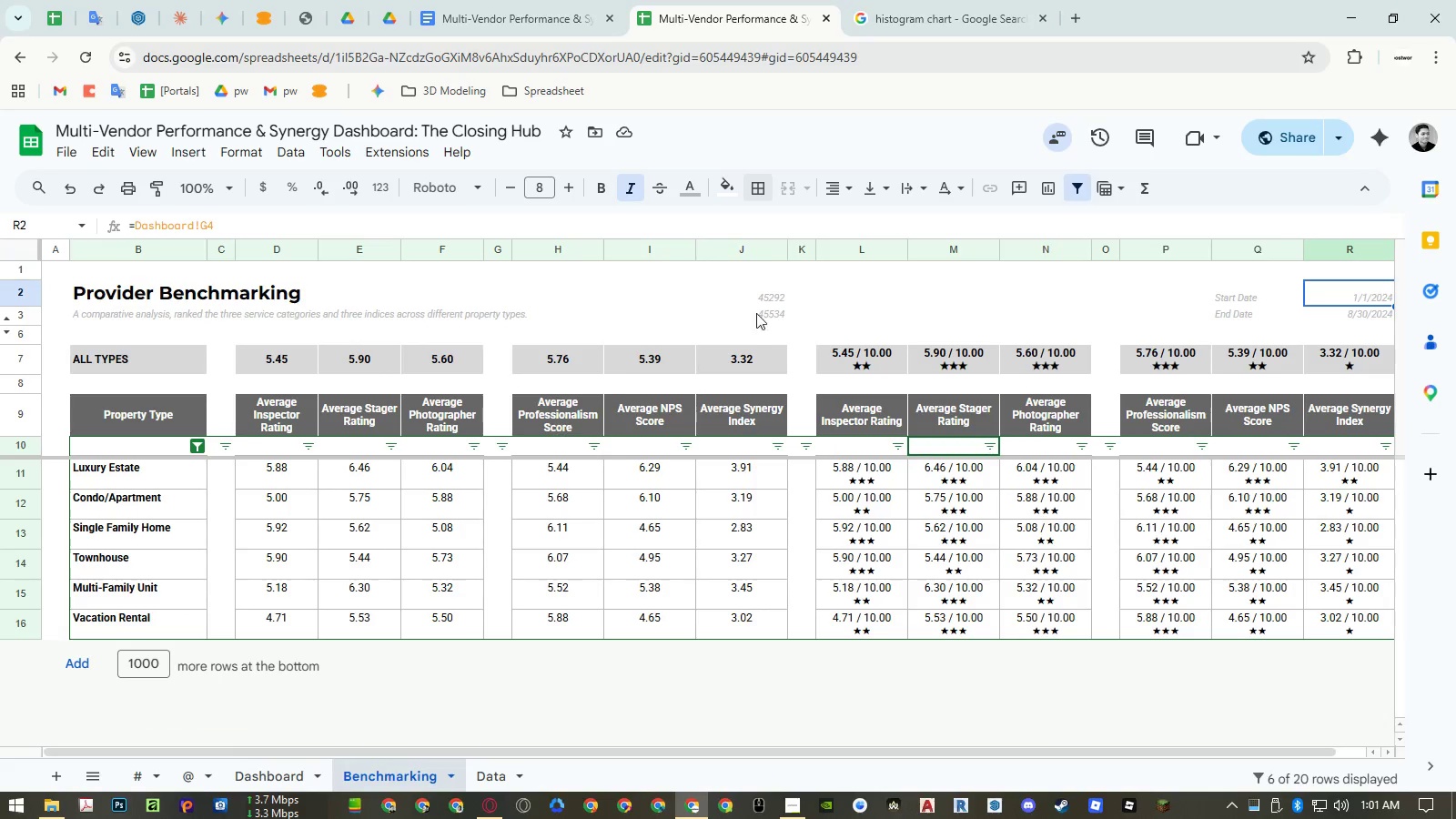 
left_click([753, 304])
 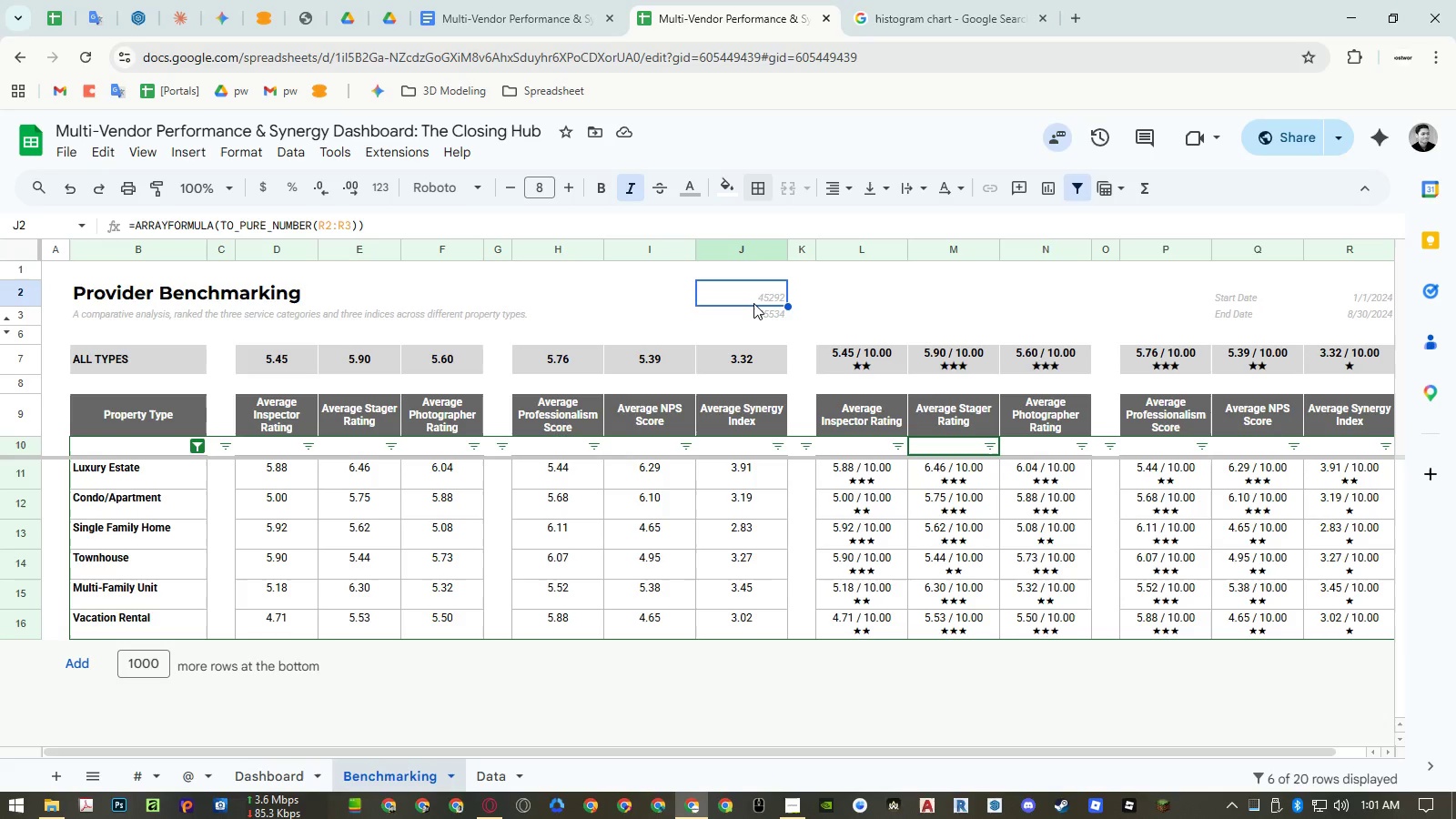 
wait(15.0)
 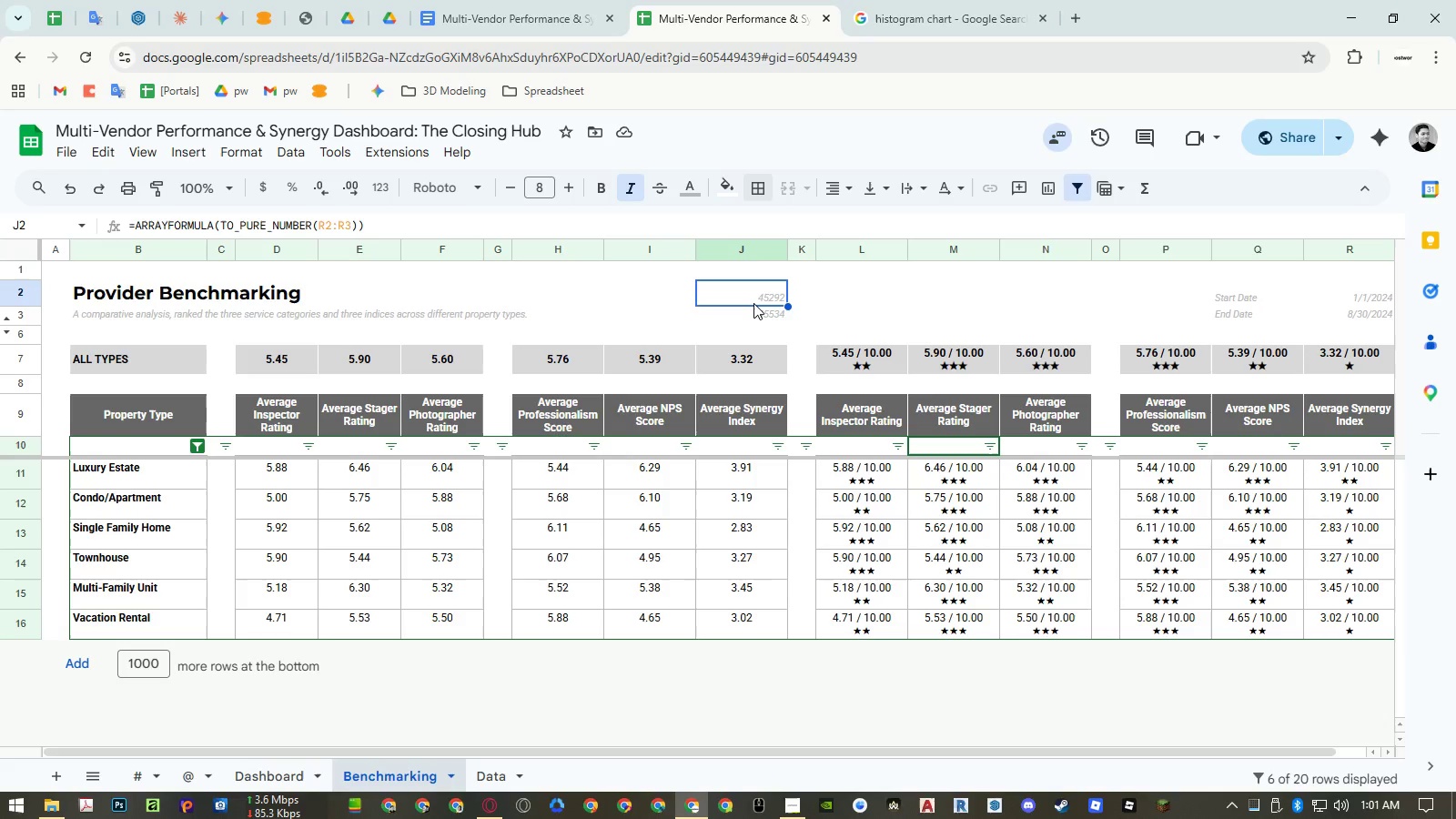 
left_click([262, 366])
 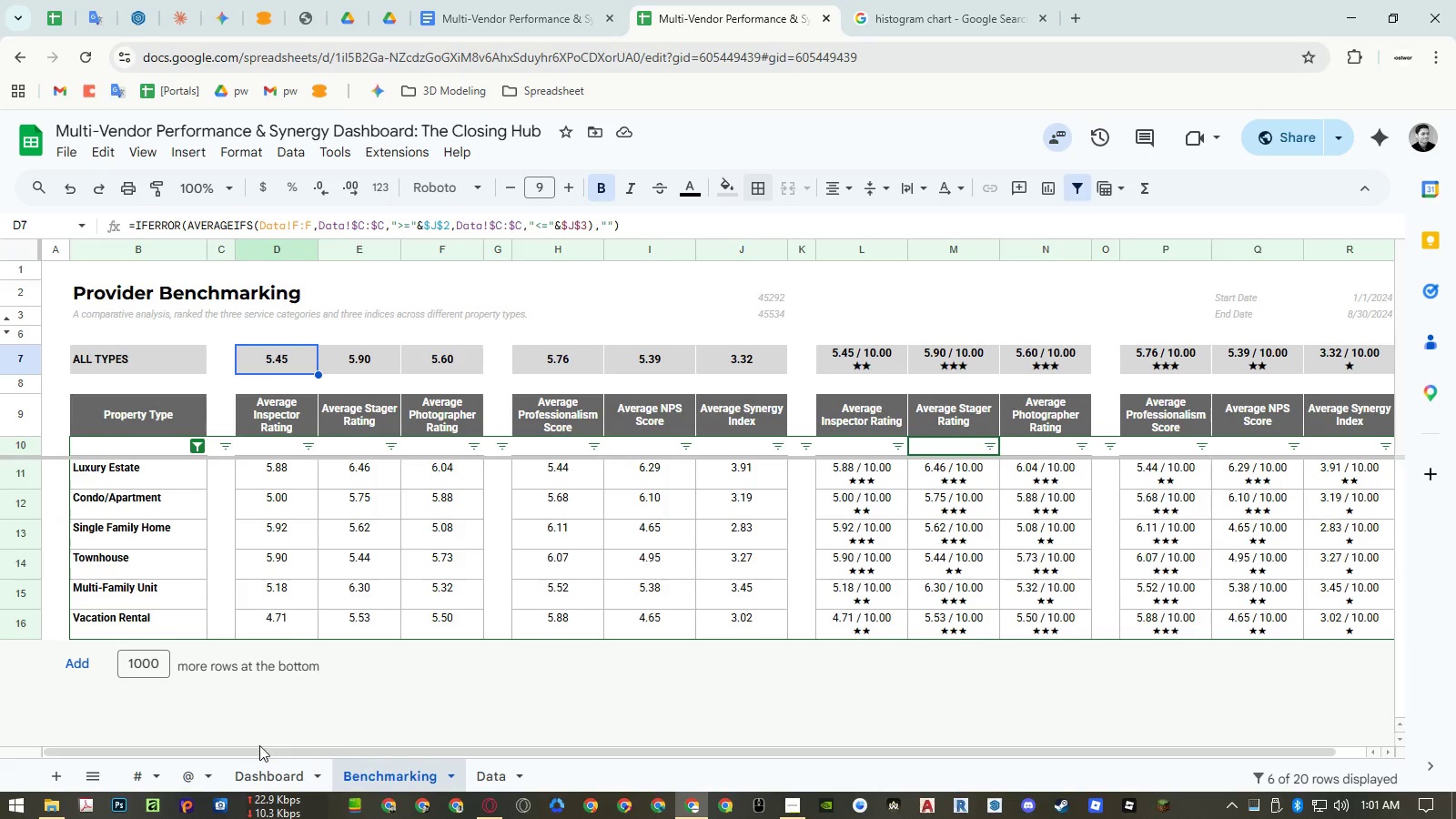 
wait(15.44)
 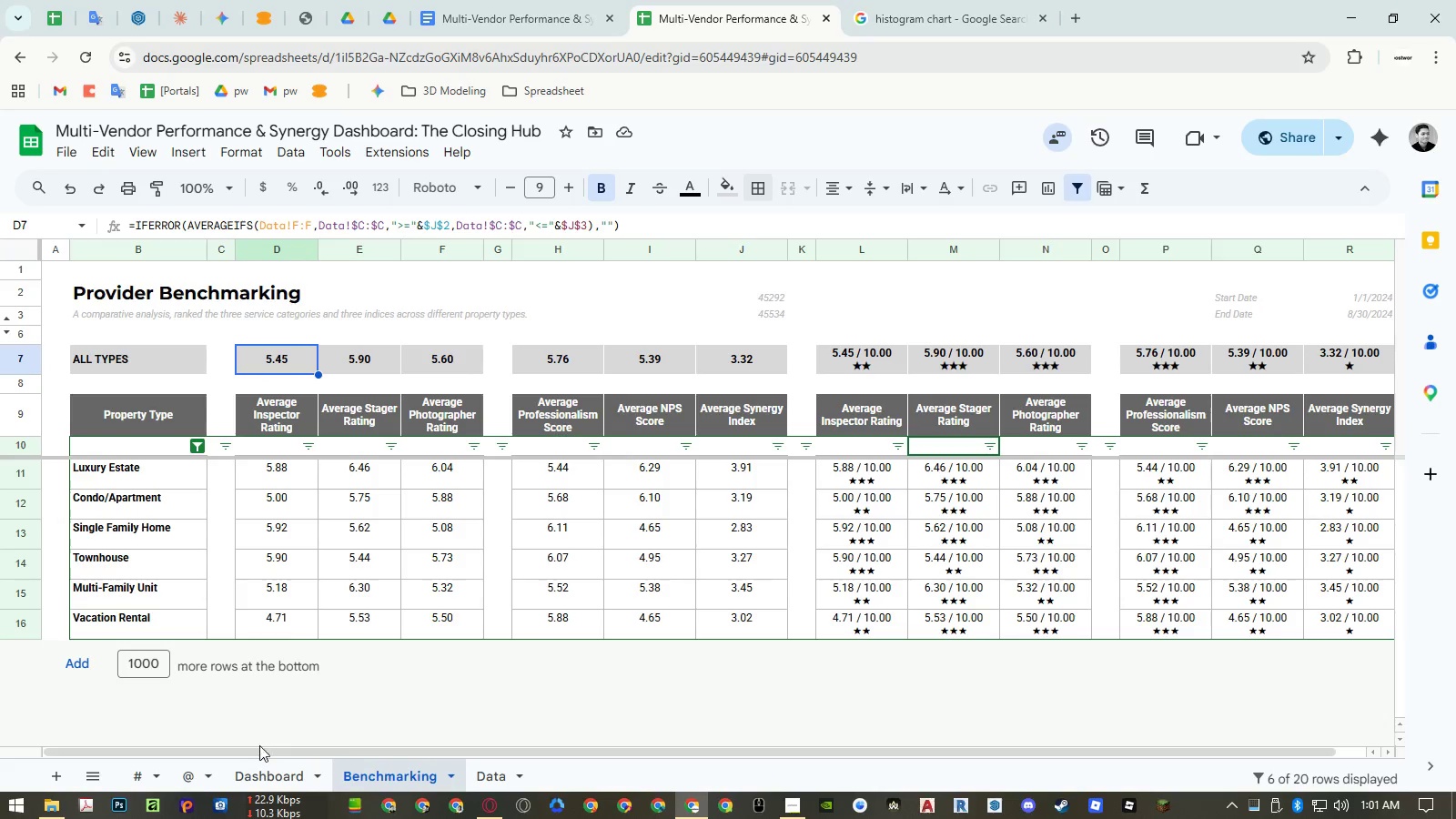 
left_click([256, 767])
 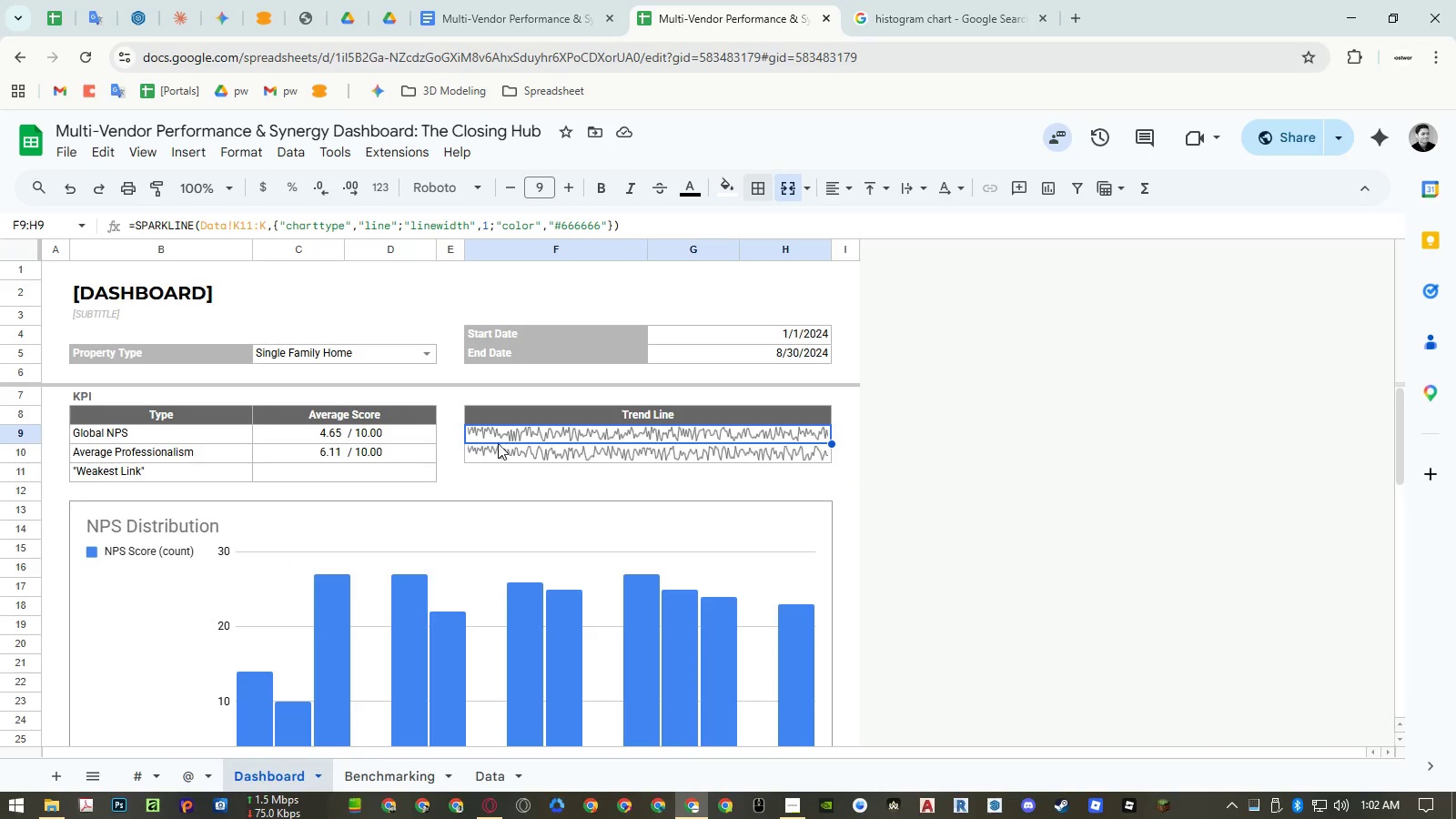 
double_click([502, 437])
 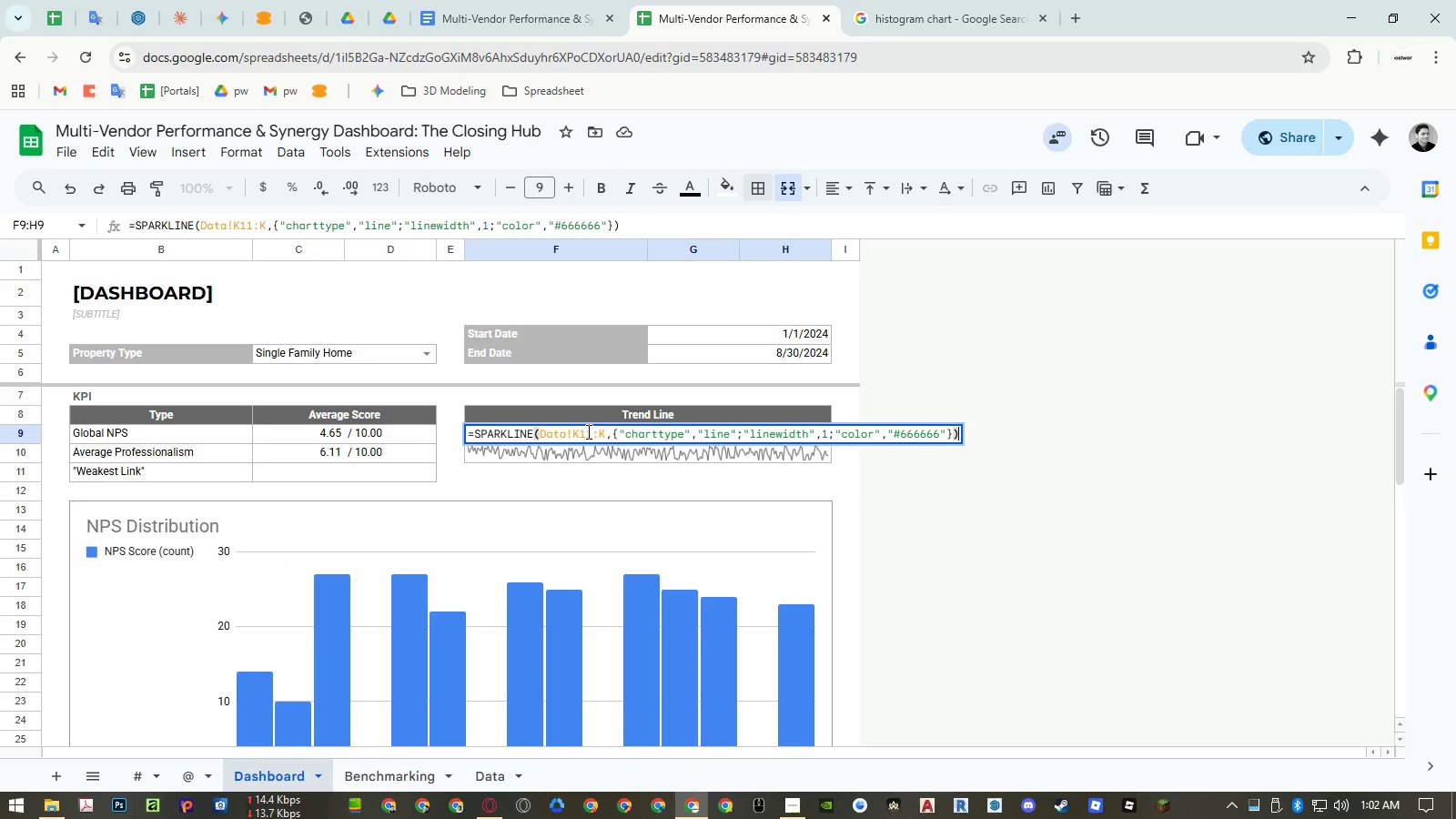 
double_click([587, 431])
 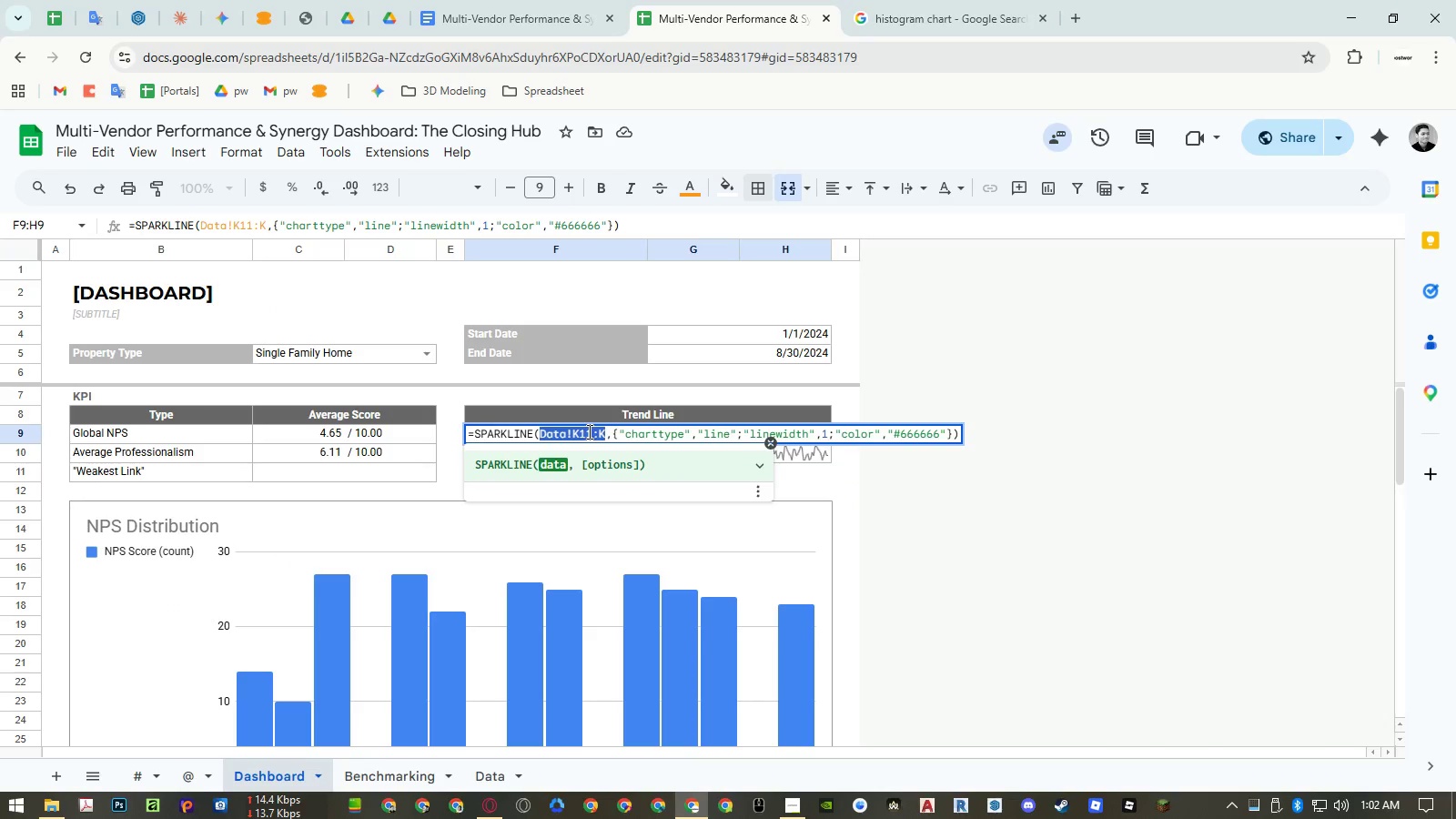 
key(Control+ControlLeft)
 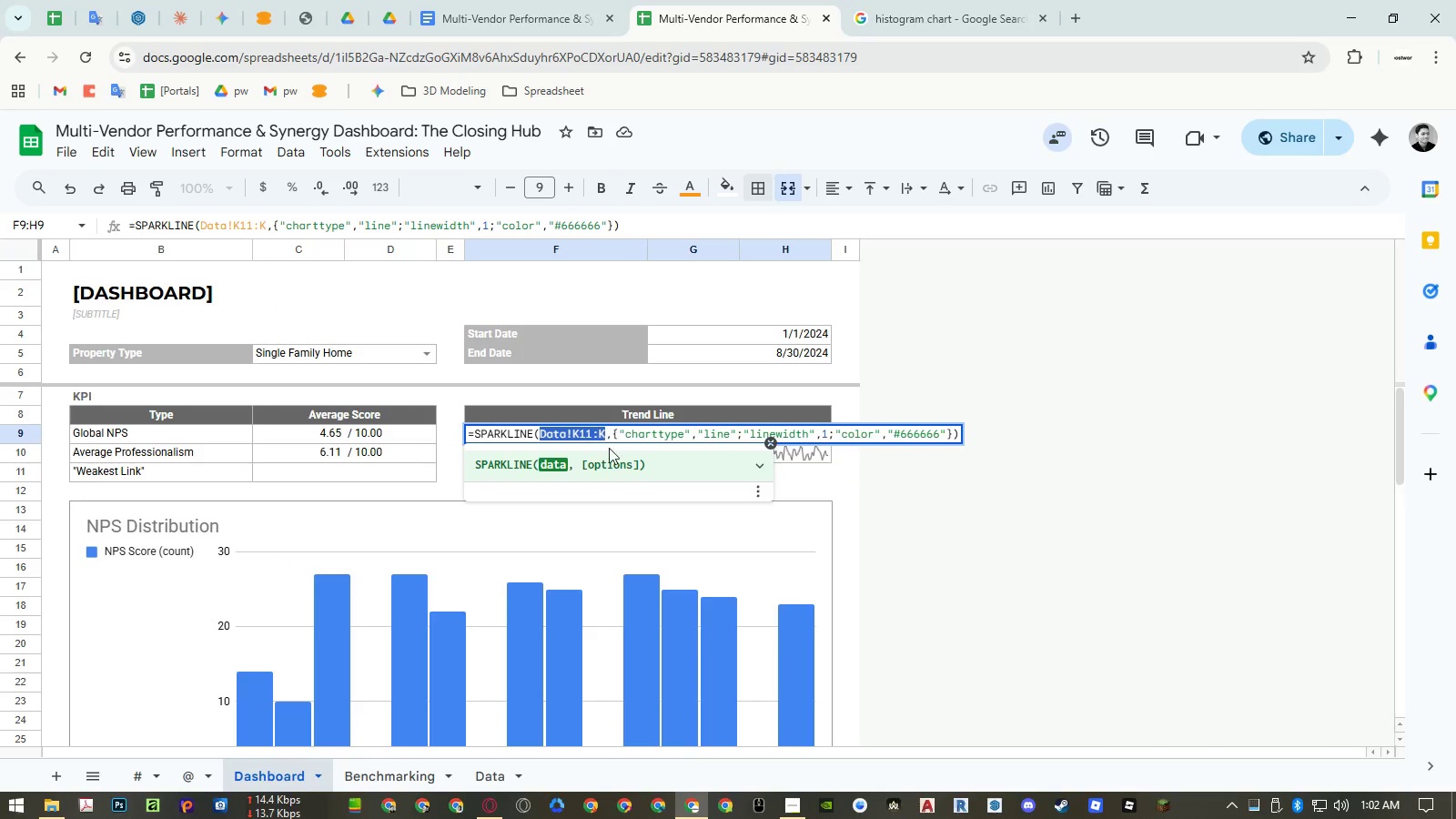 
key(Control+C)
 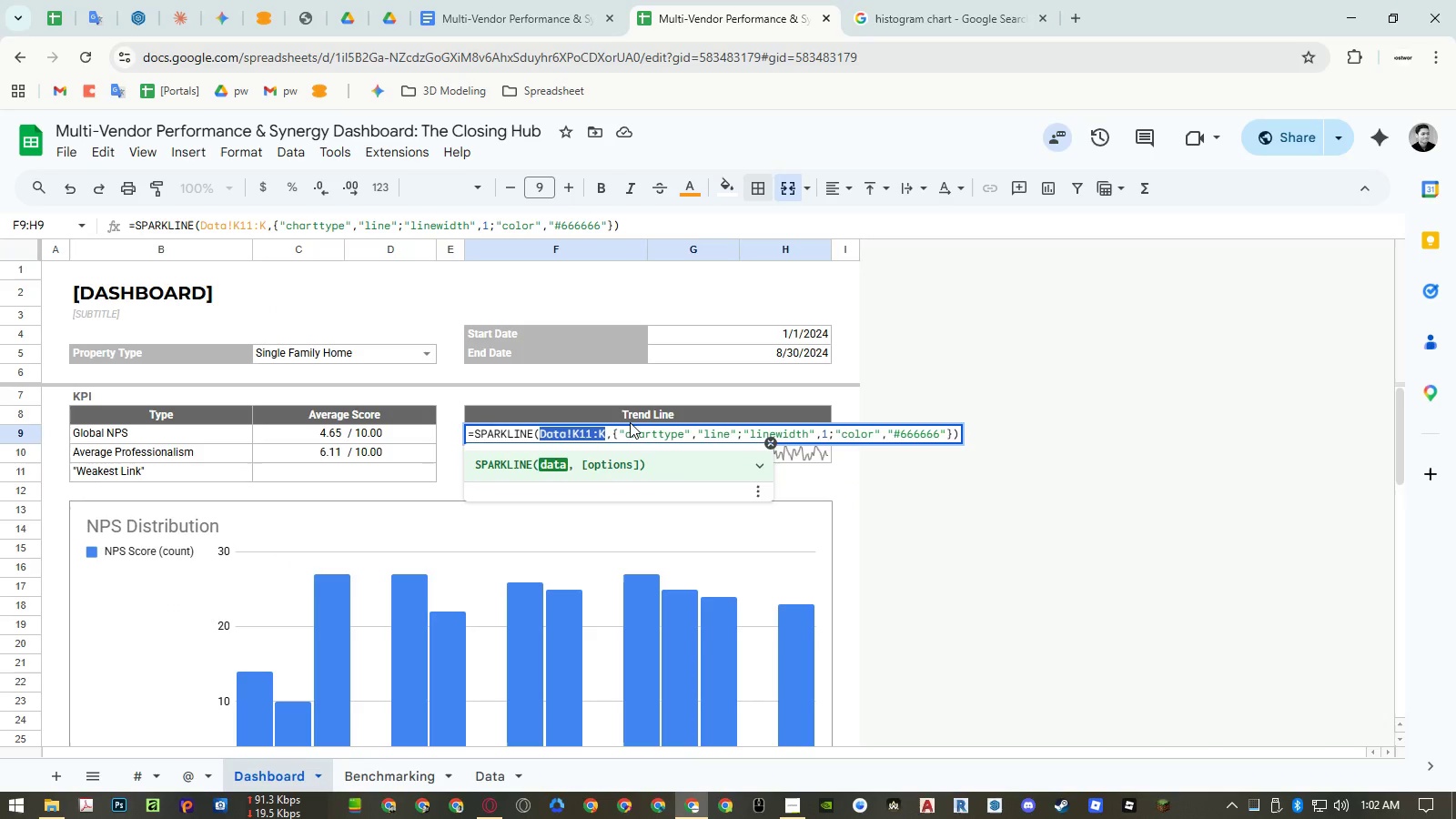 
type(filte)
 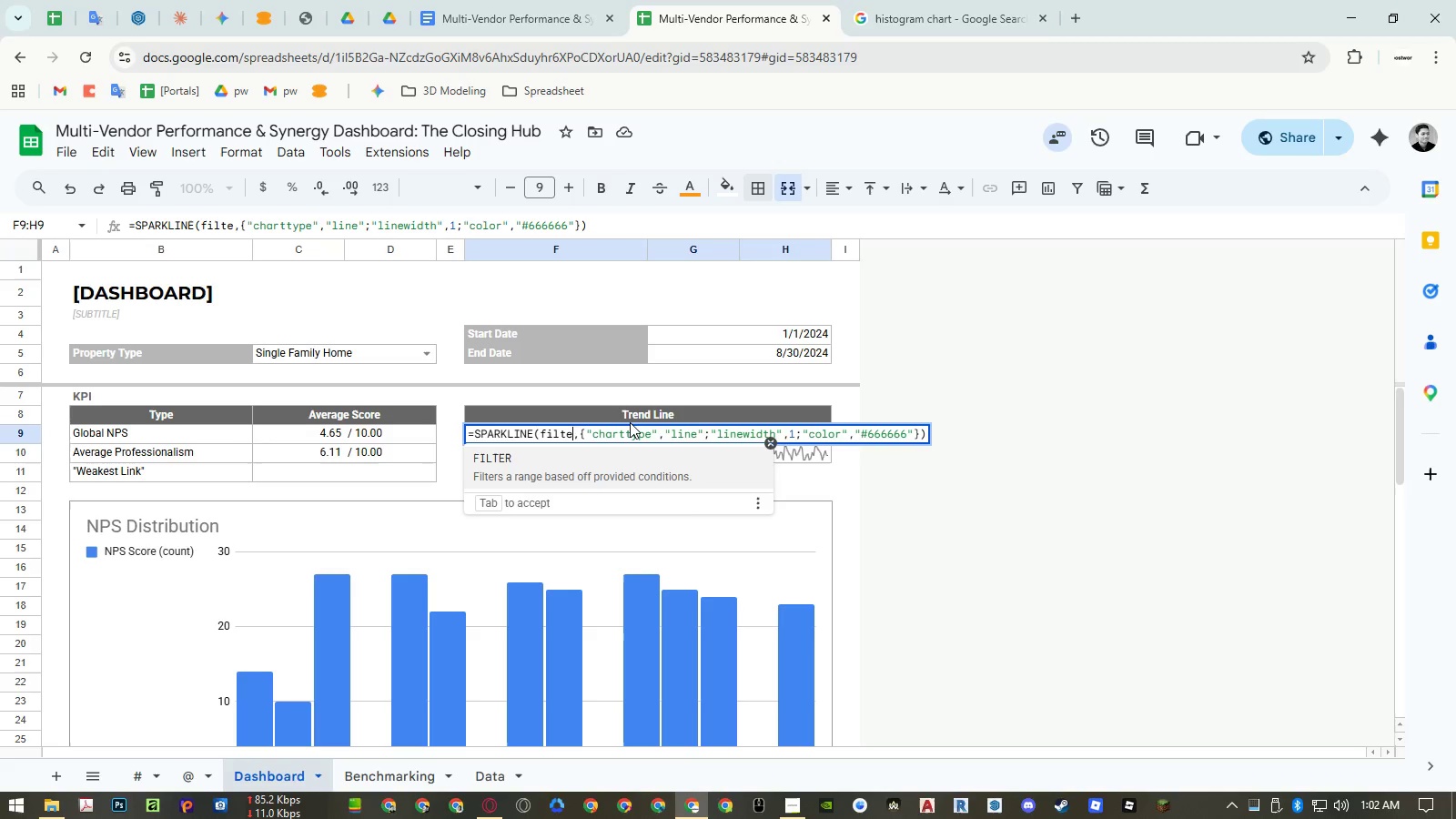 
key(Enter)
 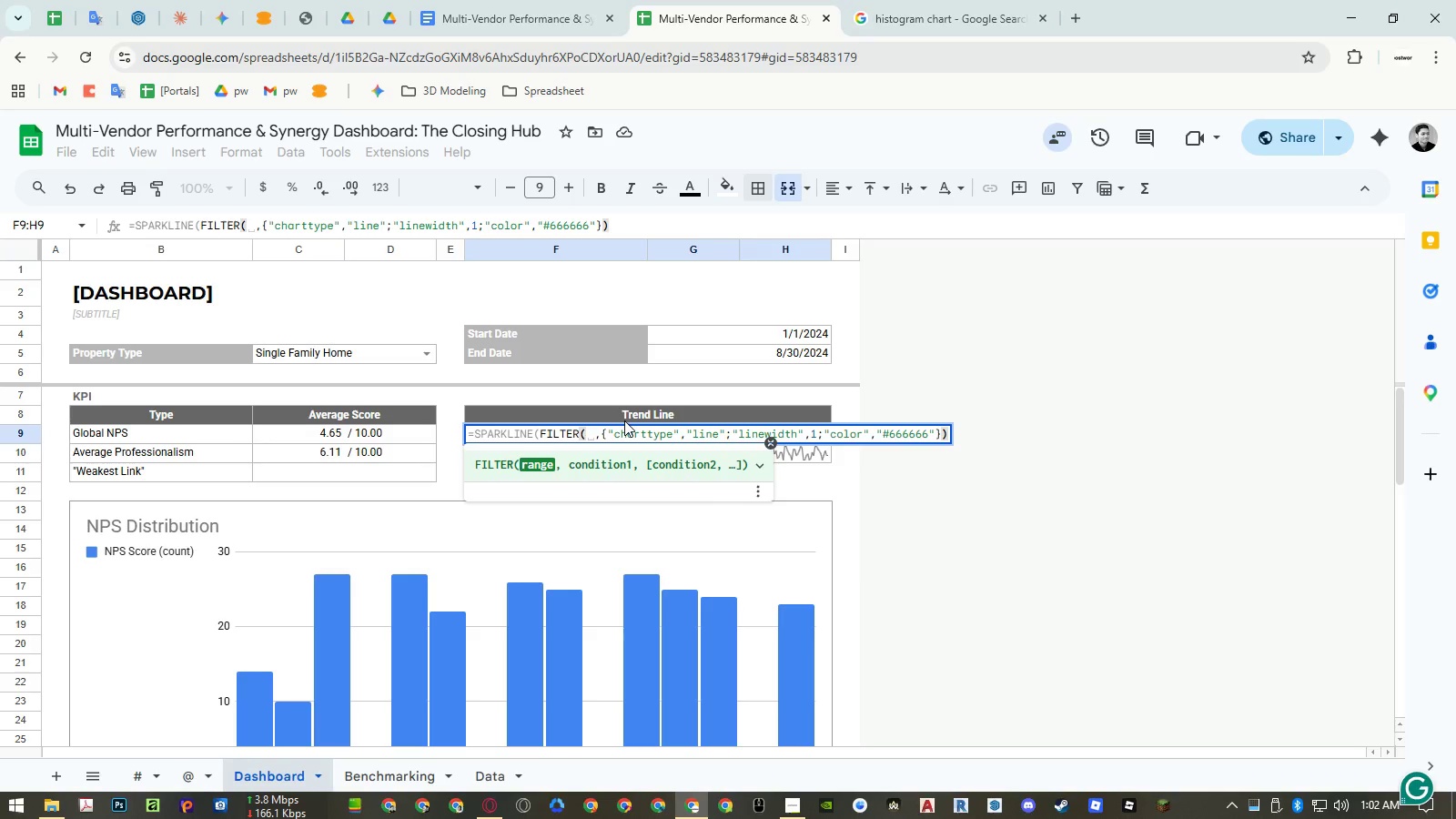 
key(Control+ControlLeft)
 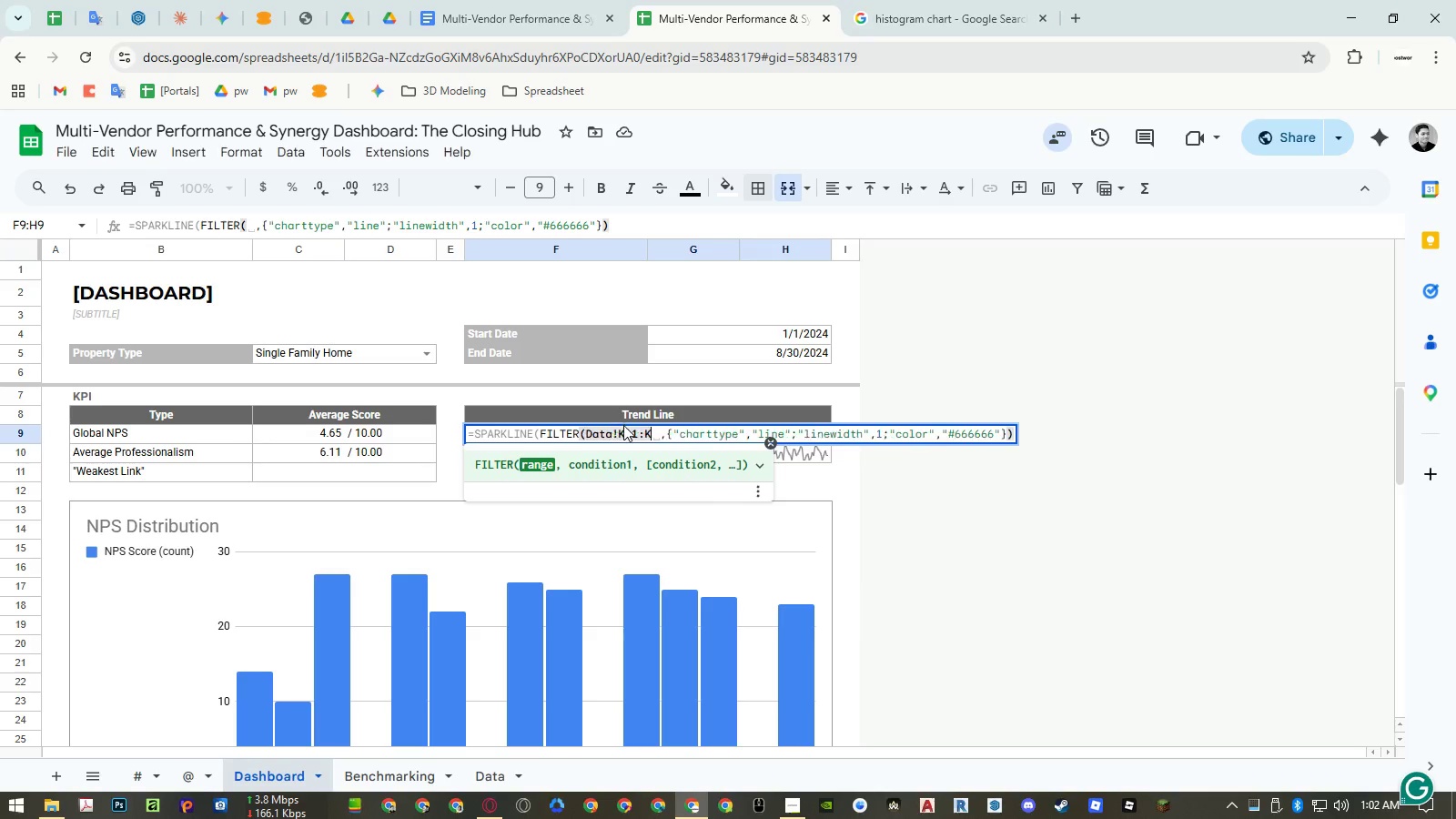 
key(Control+V)
 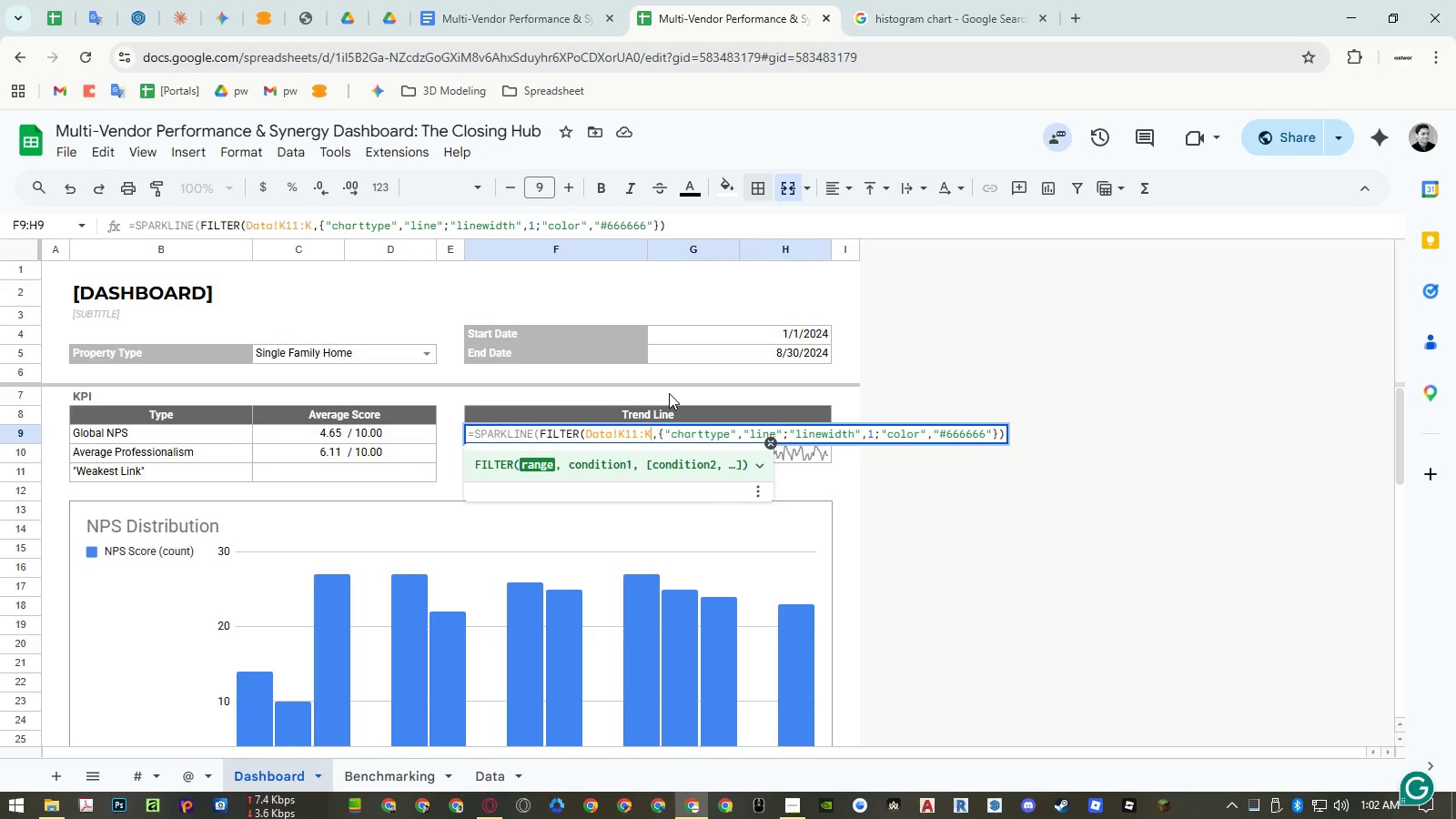 
key(Comma)
 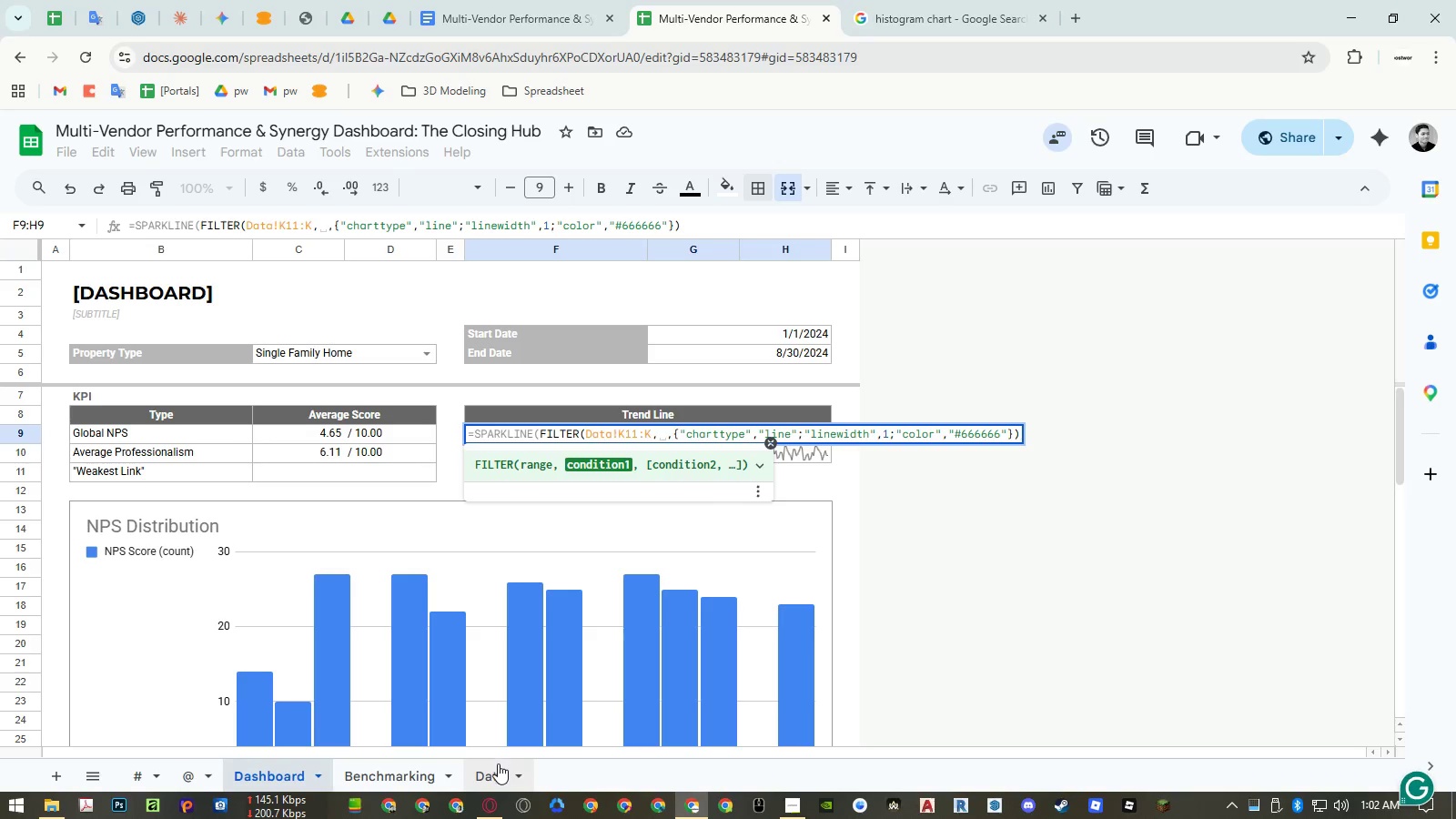 
left_click([498, 765])
 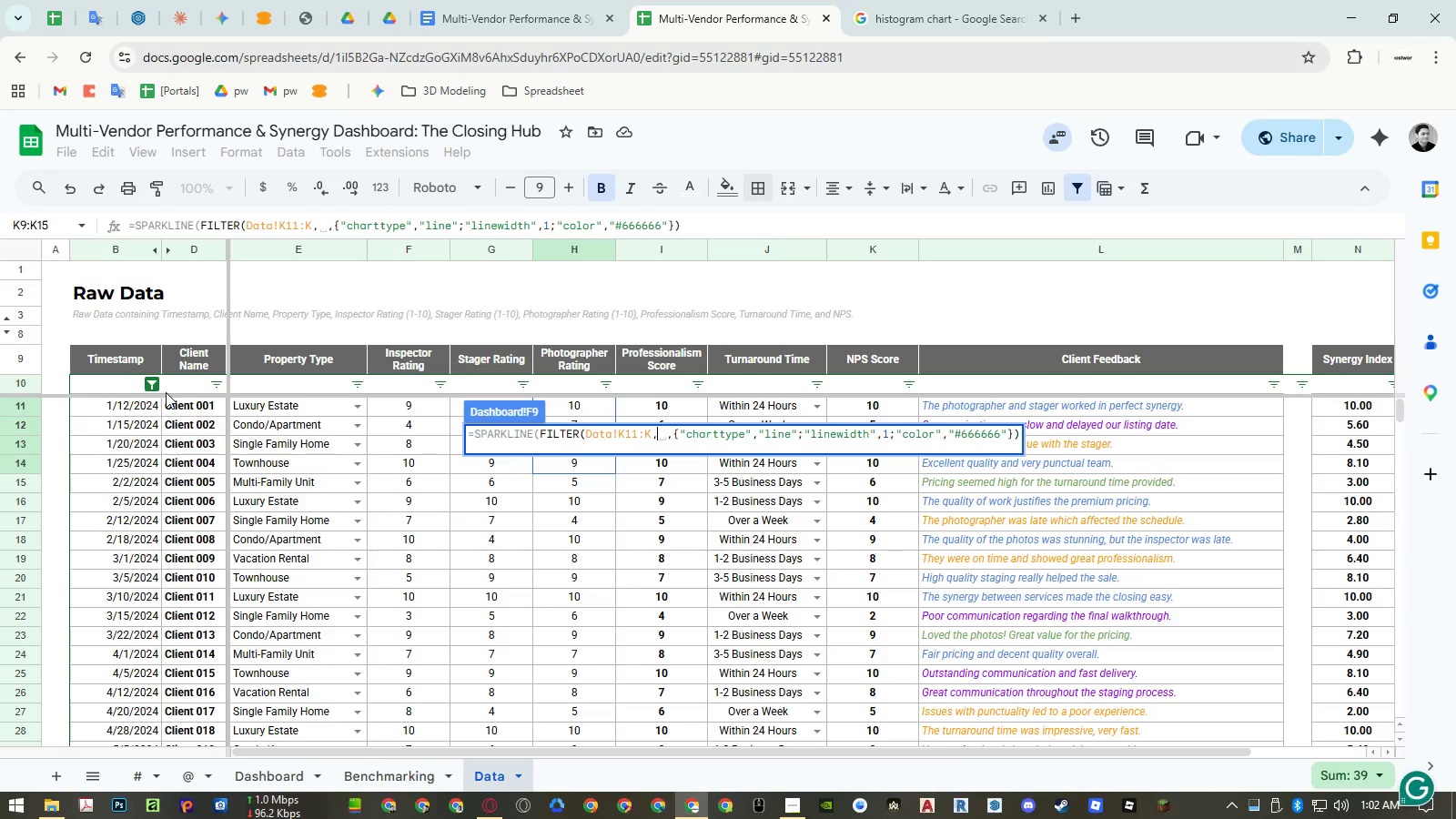 
left_click_drag(start_coordinate=[135, 388], to_coordinate=[126, 443])
 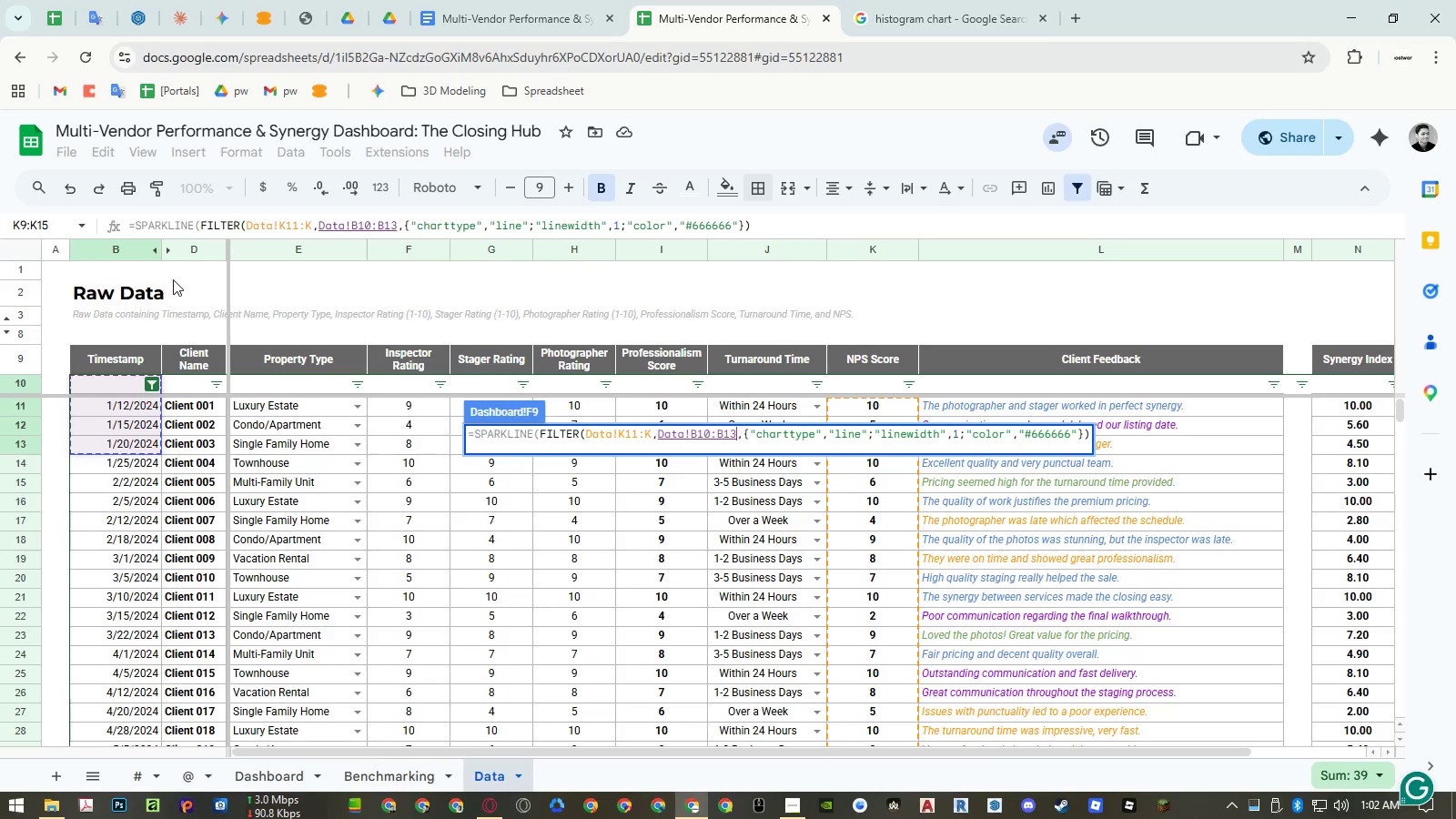 
left_click([169, 252])
 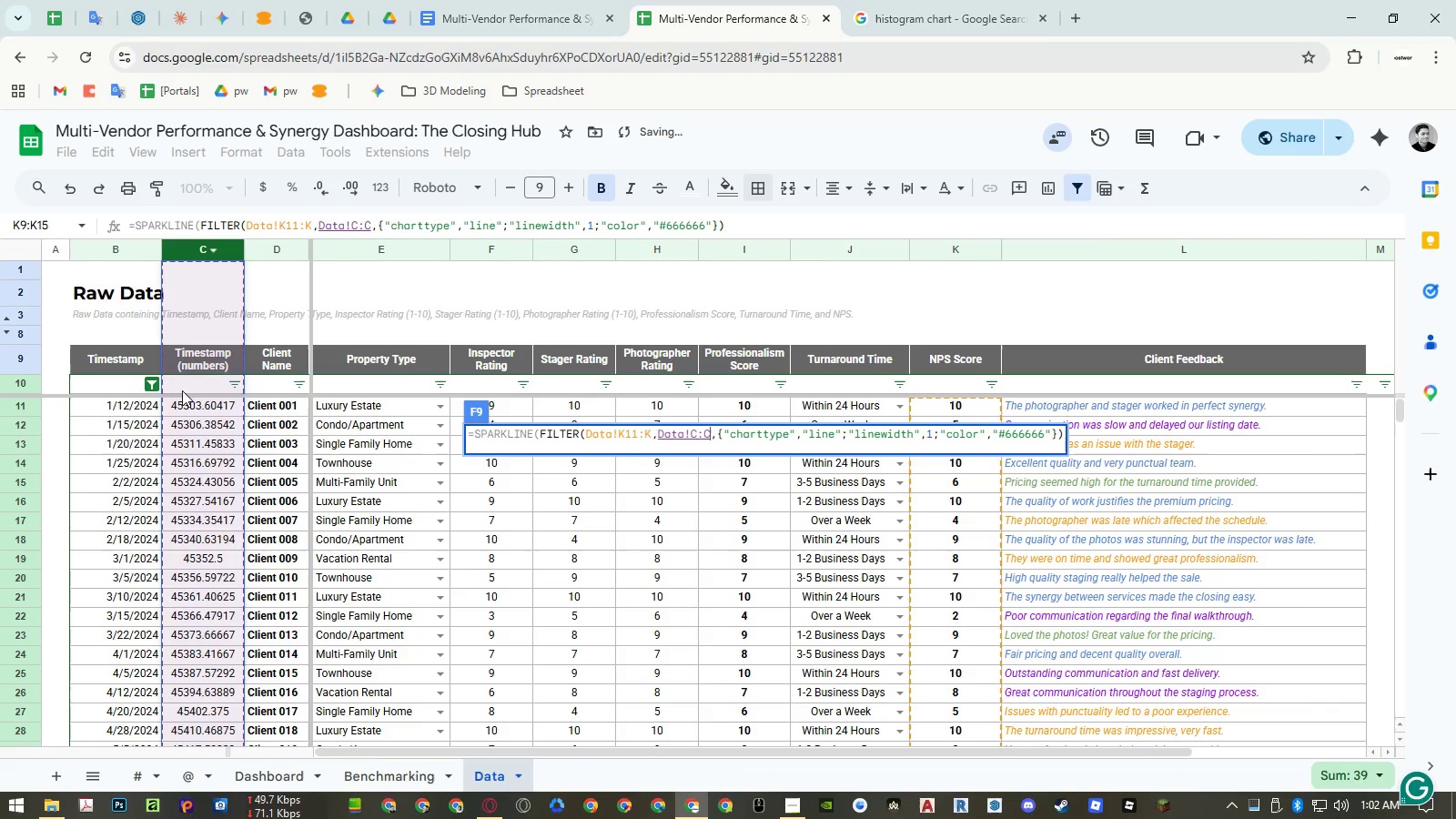 
left_click_drag(start_coordinate=[187, 385], to_coordinate=[193, 470])
 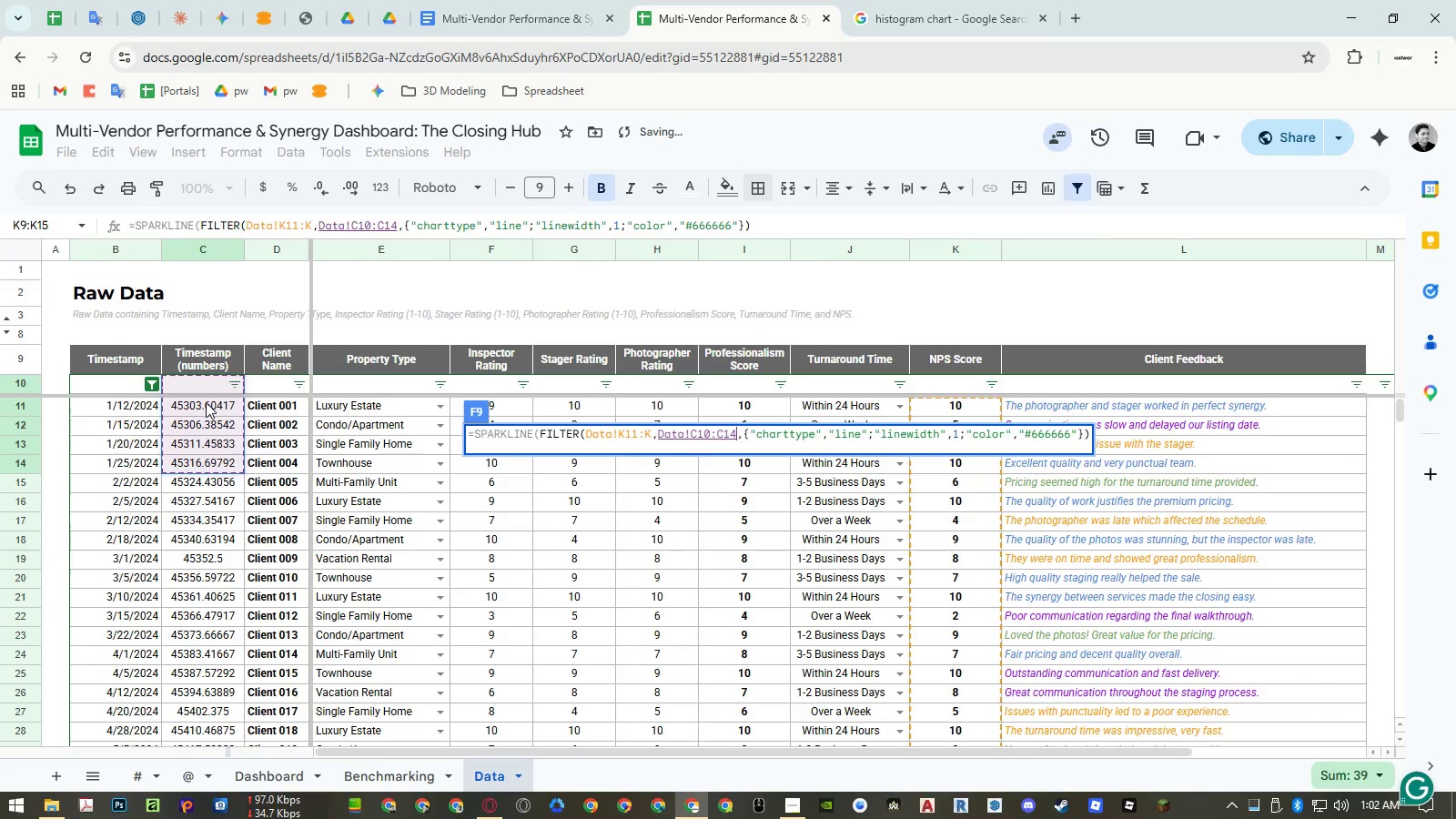 
left_click_drag(start_coordinate=[206, 406], to_coordinate=[203, 541])
 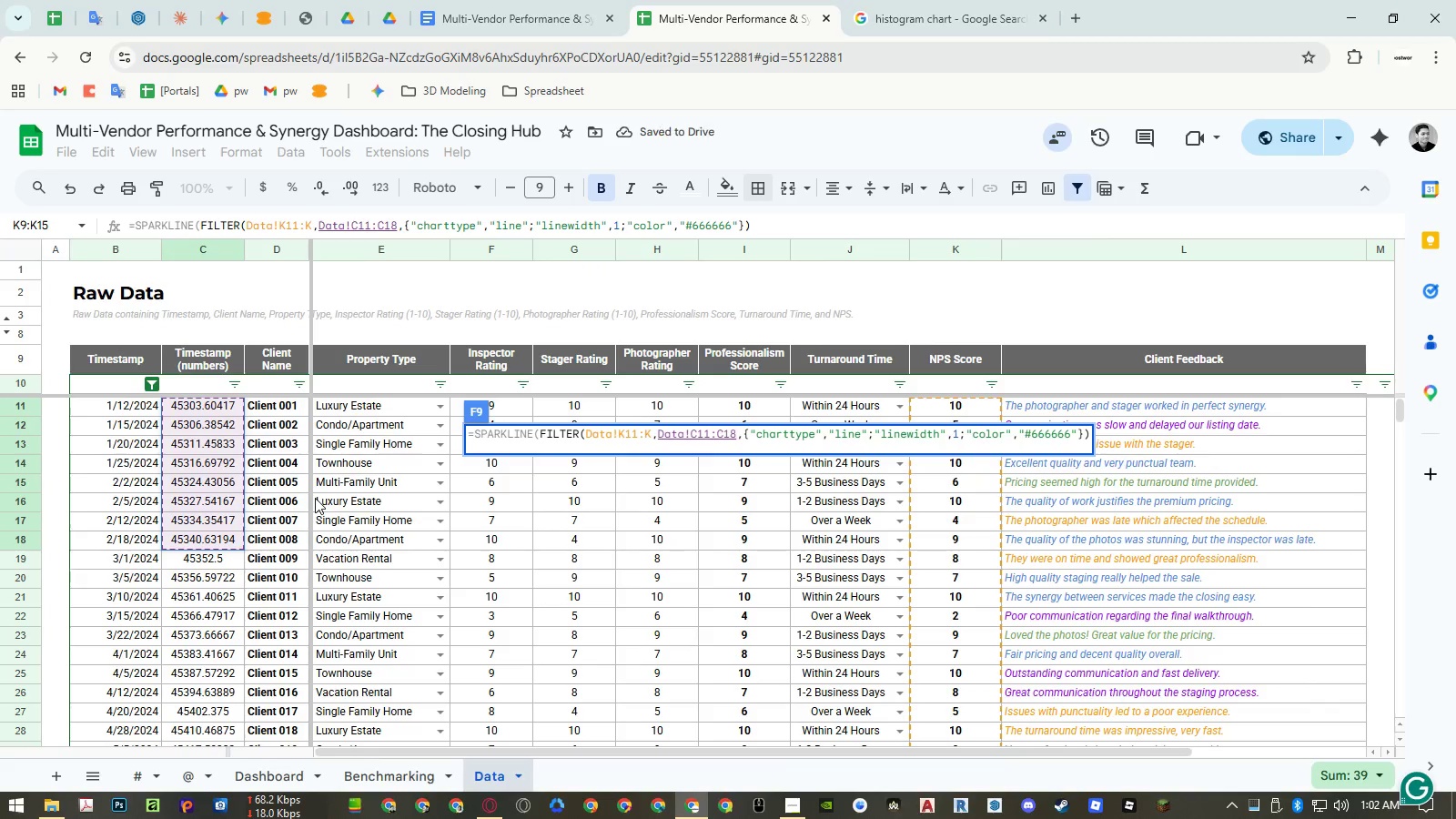 
key(Backspace)
 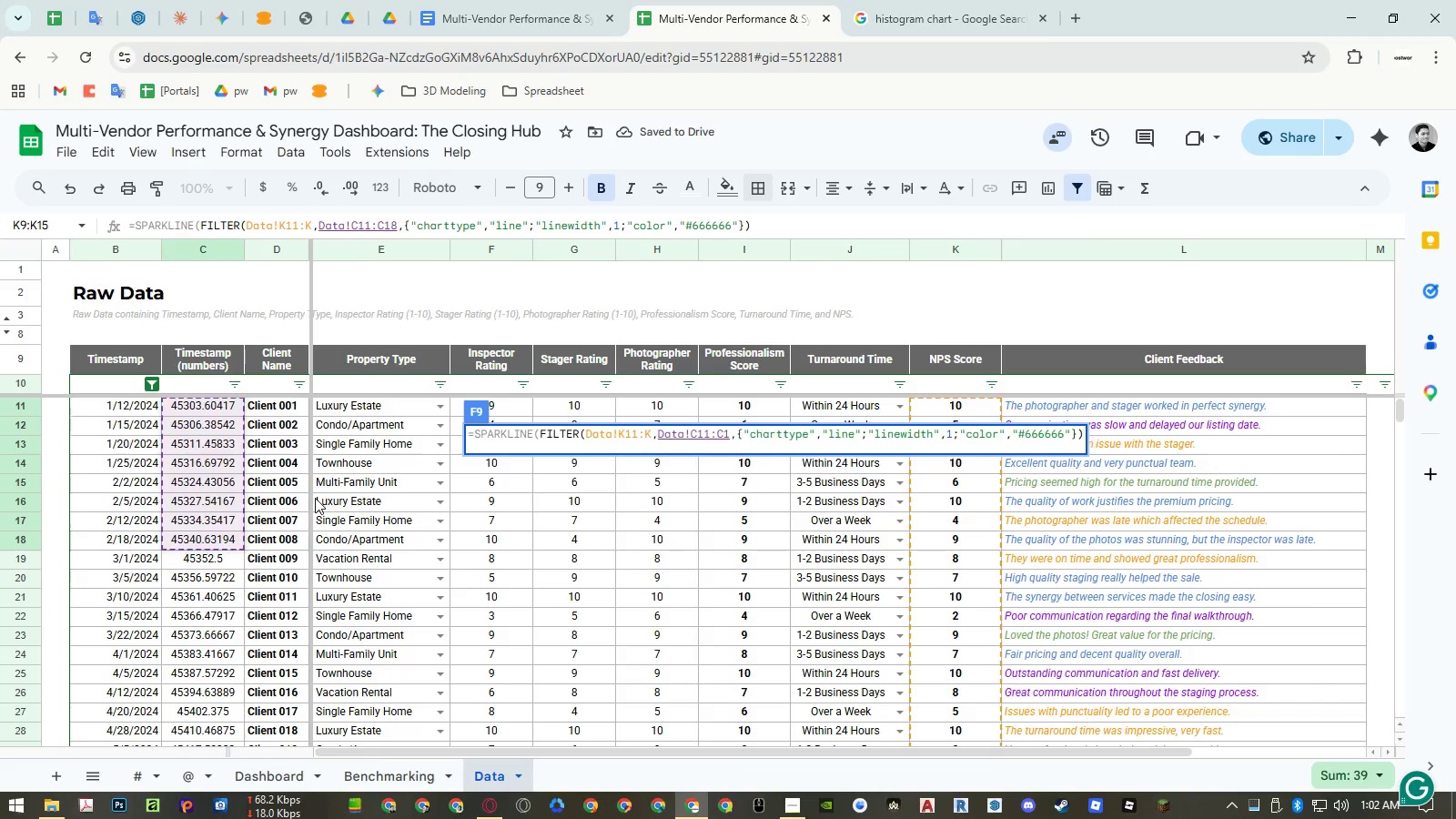 
key(Backspace)
 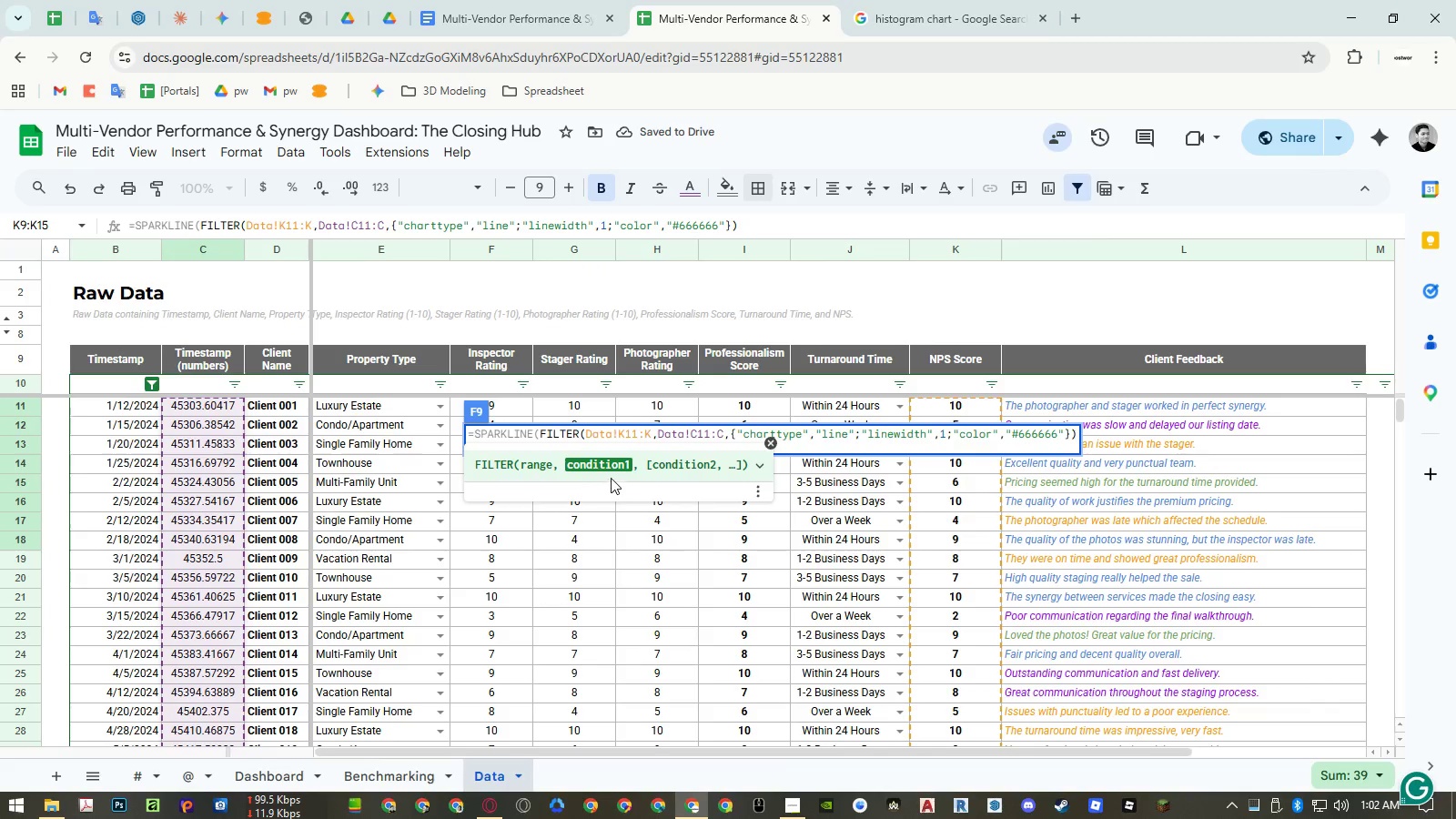 
double_click([692, 433])
 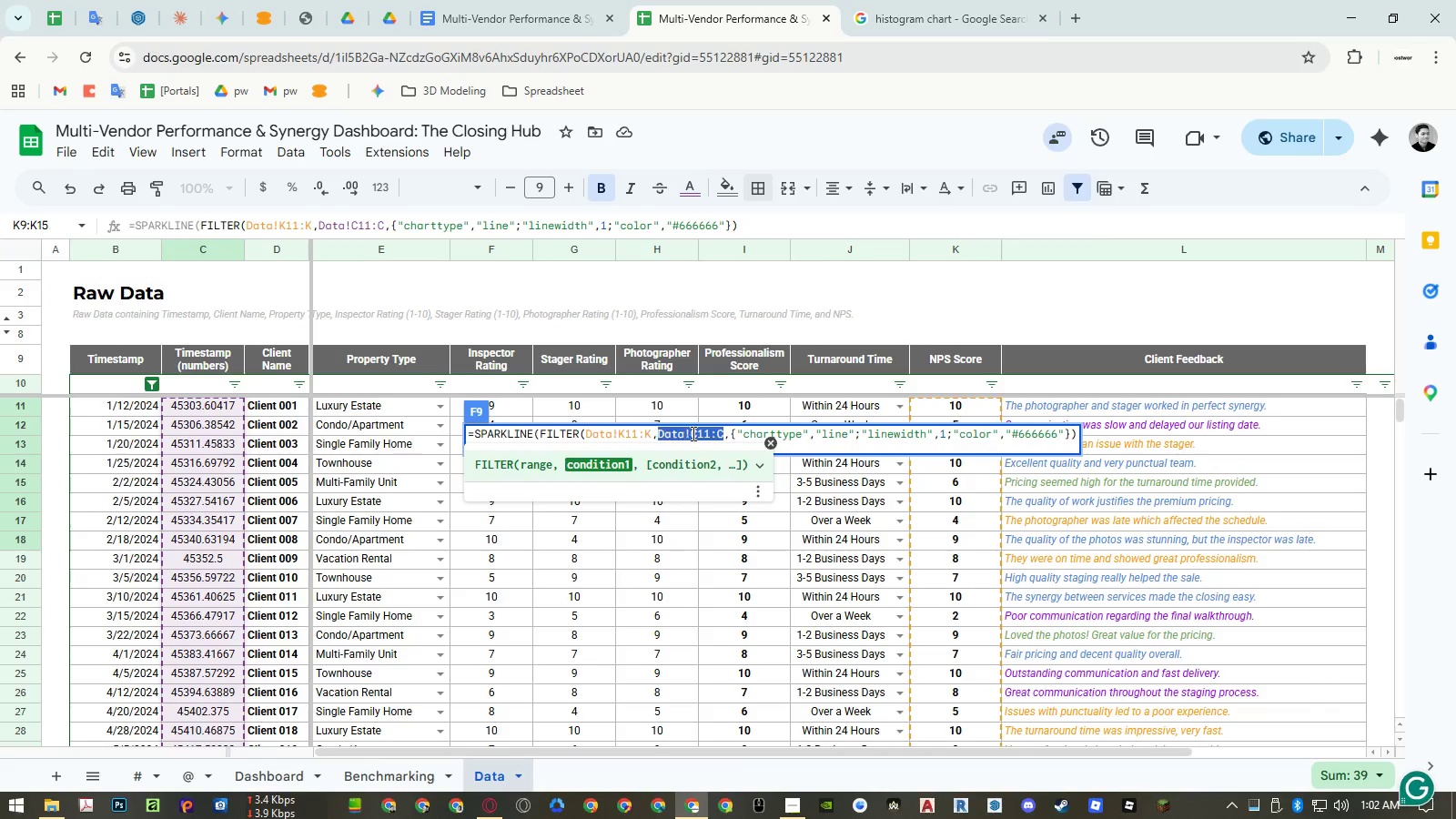 
key(Control+ControlLeft)
 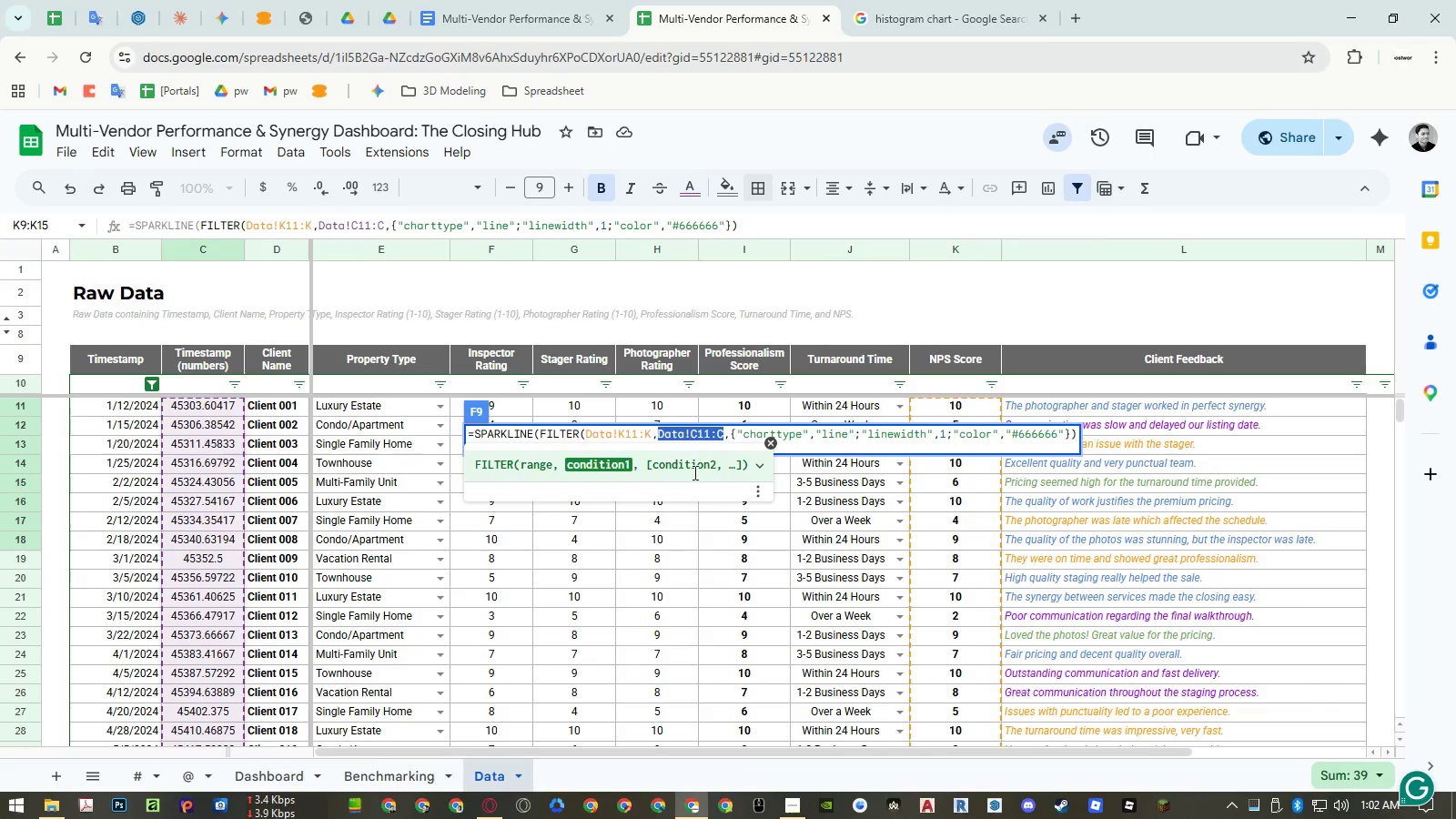 
key(Control+C)
 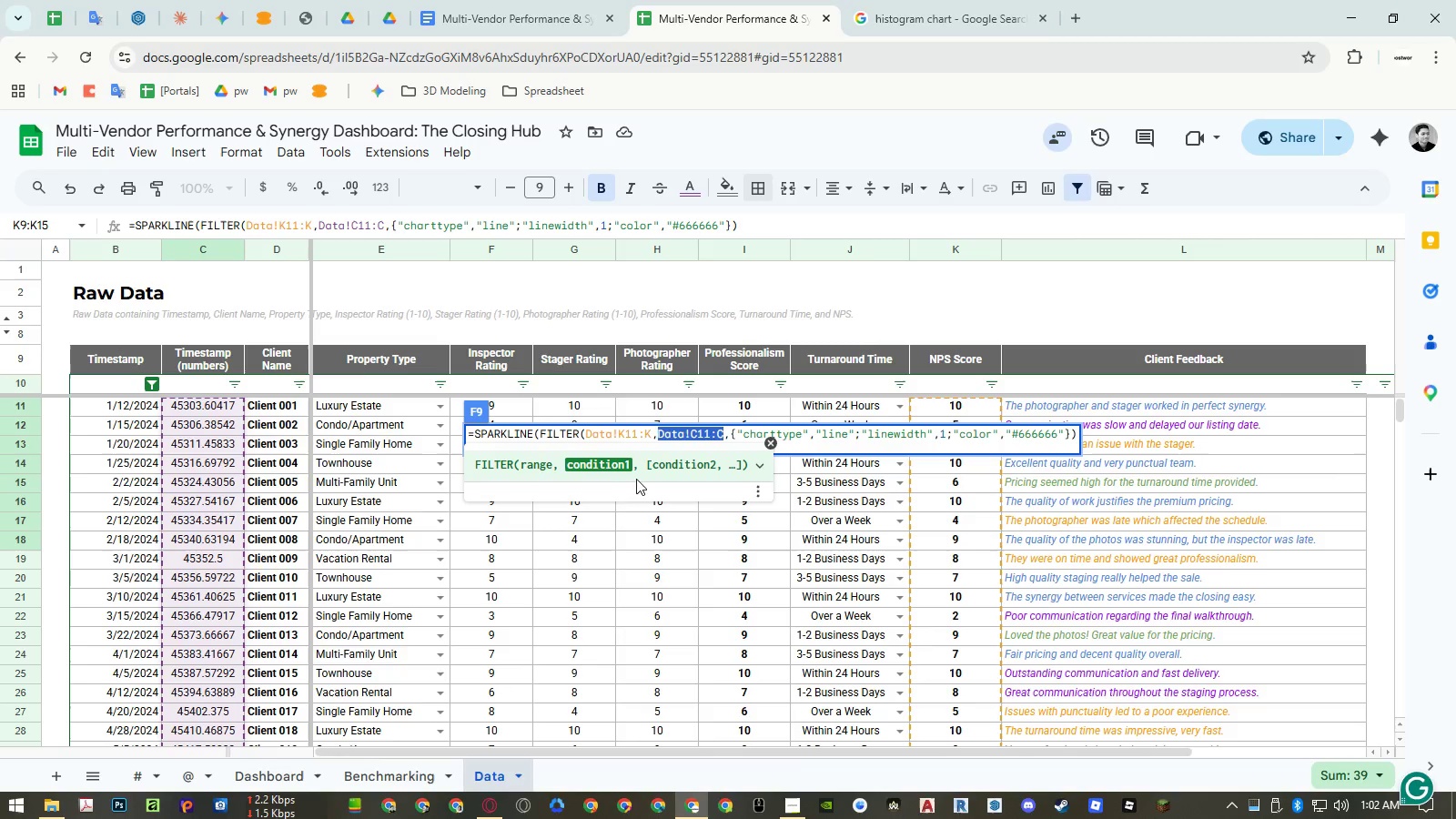 
key(Escape)
 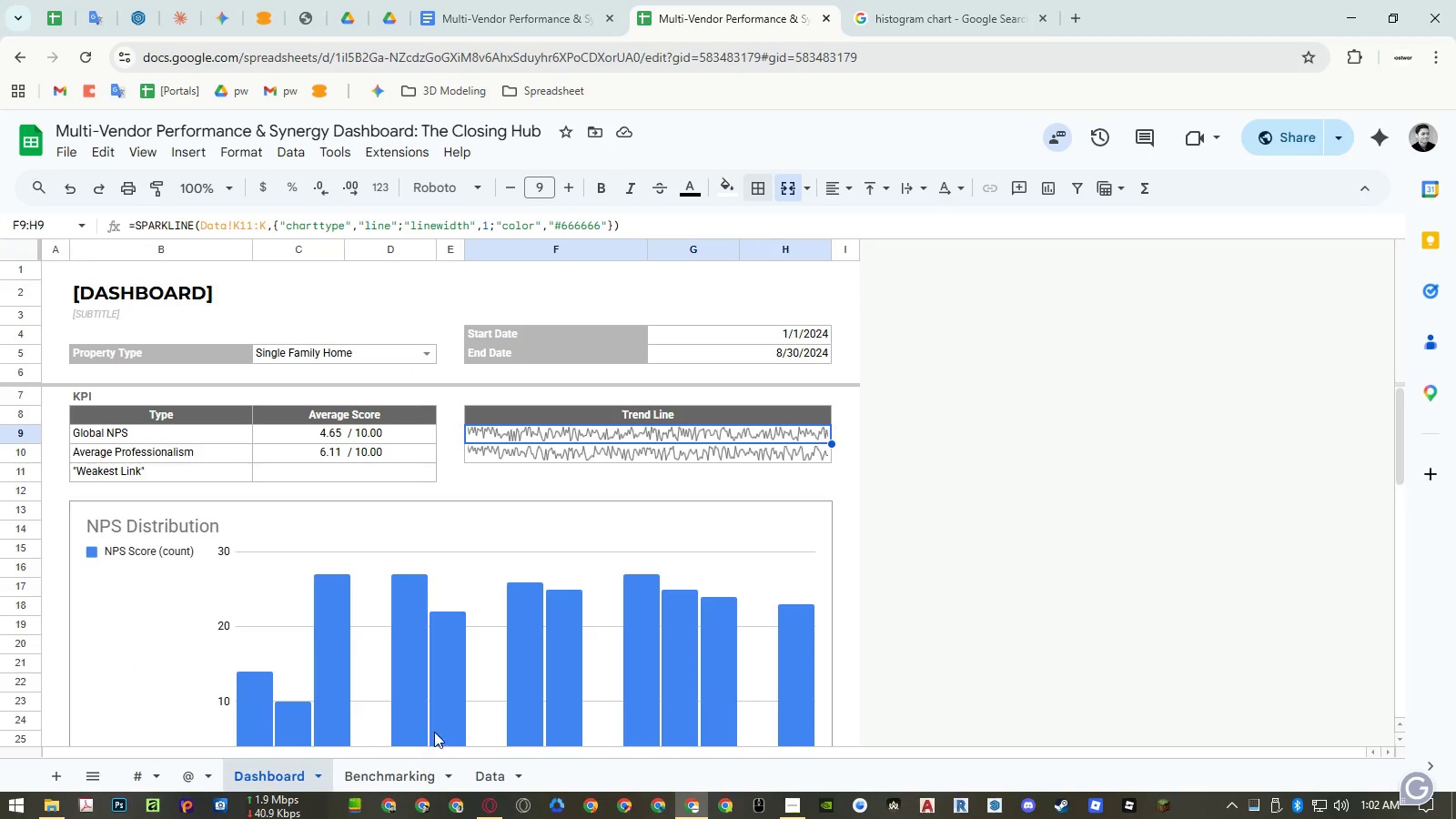 
left_click([383, 776])
 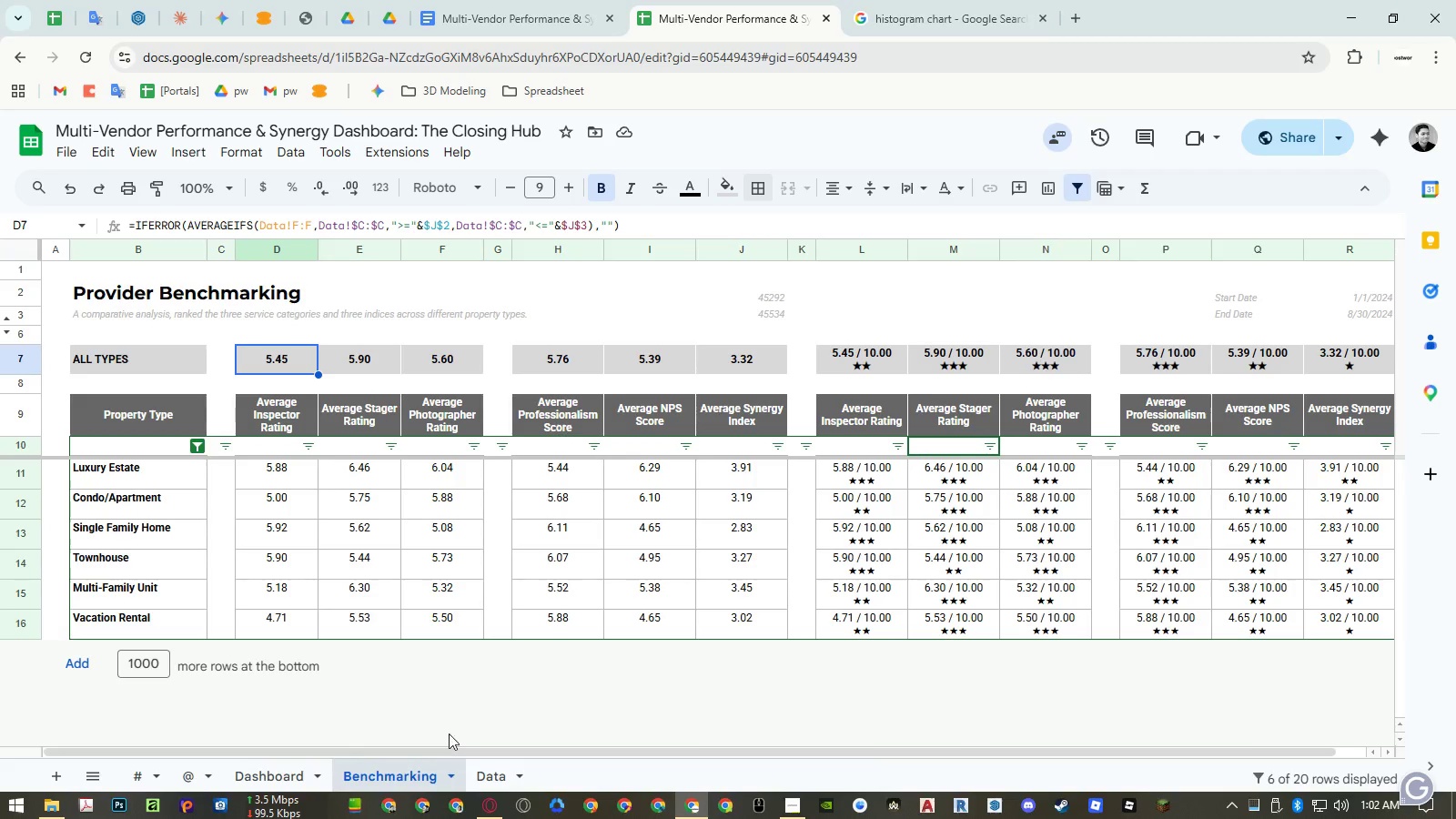 
left_click([490, 772])
 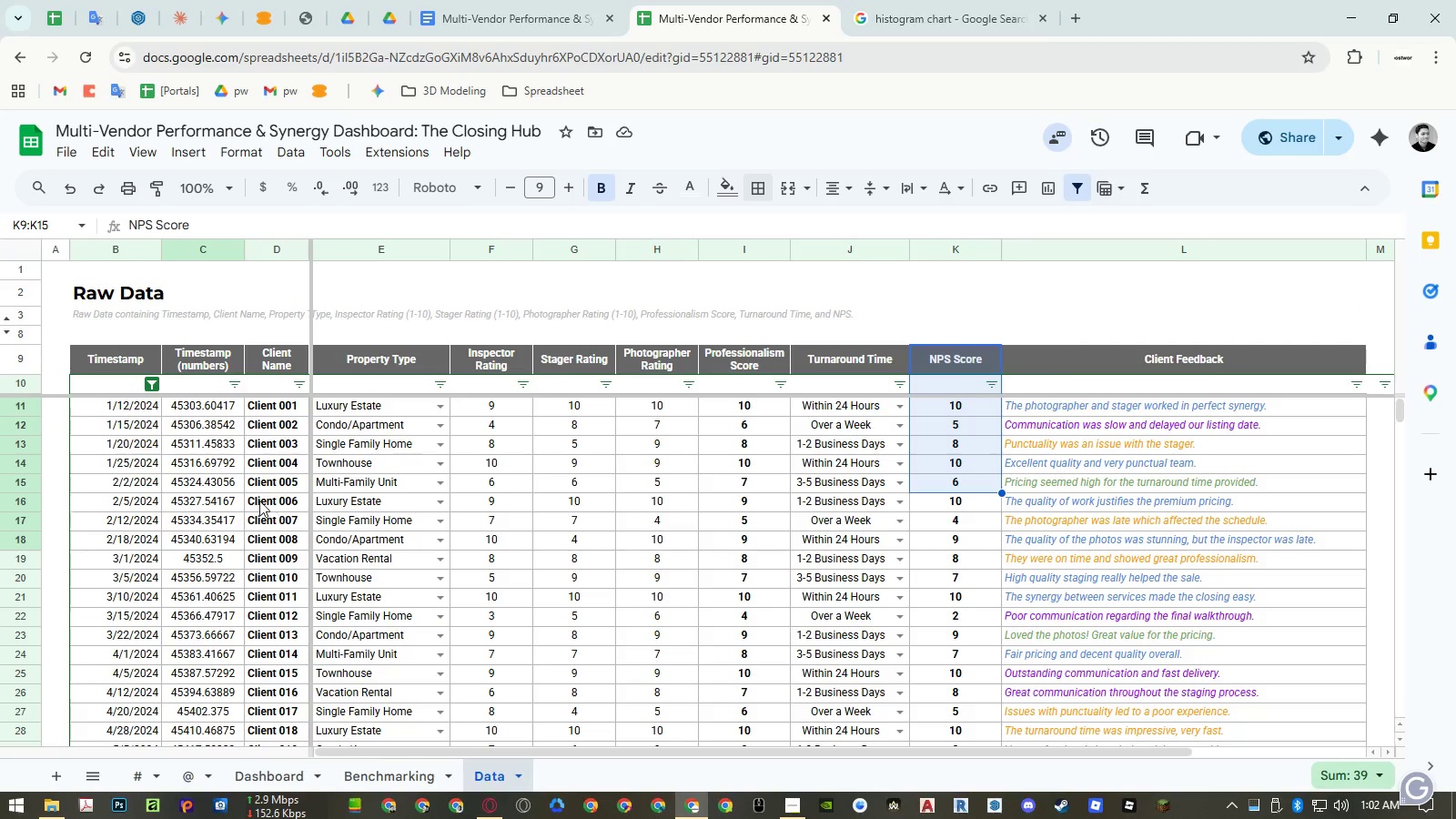 
key(Control+ControlLeft)
 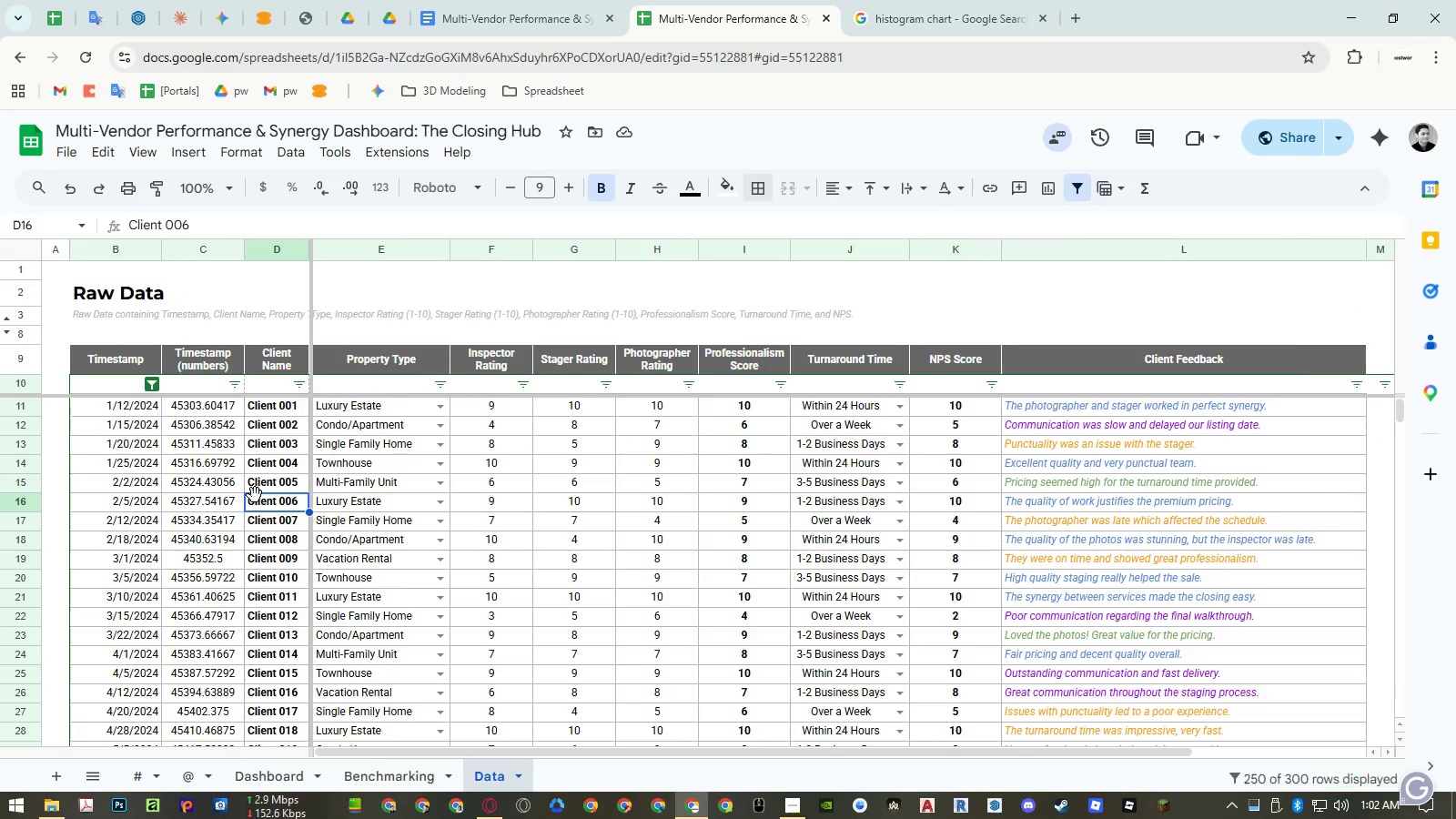 
key(Control+Z)
 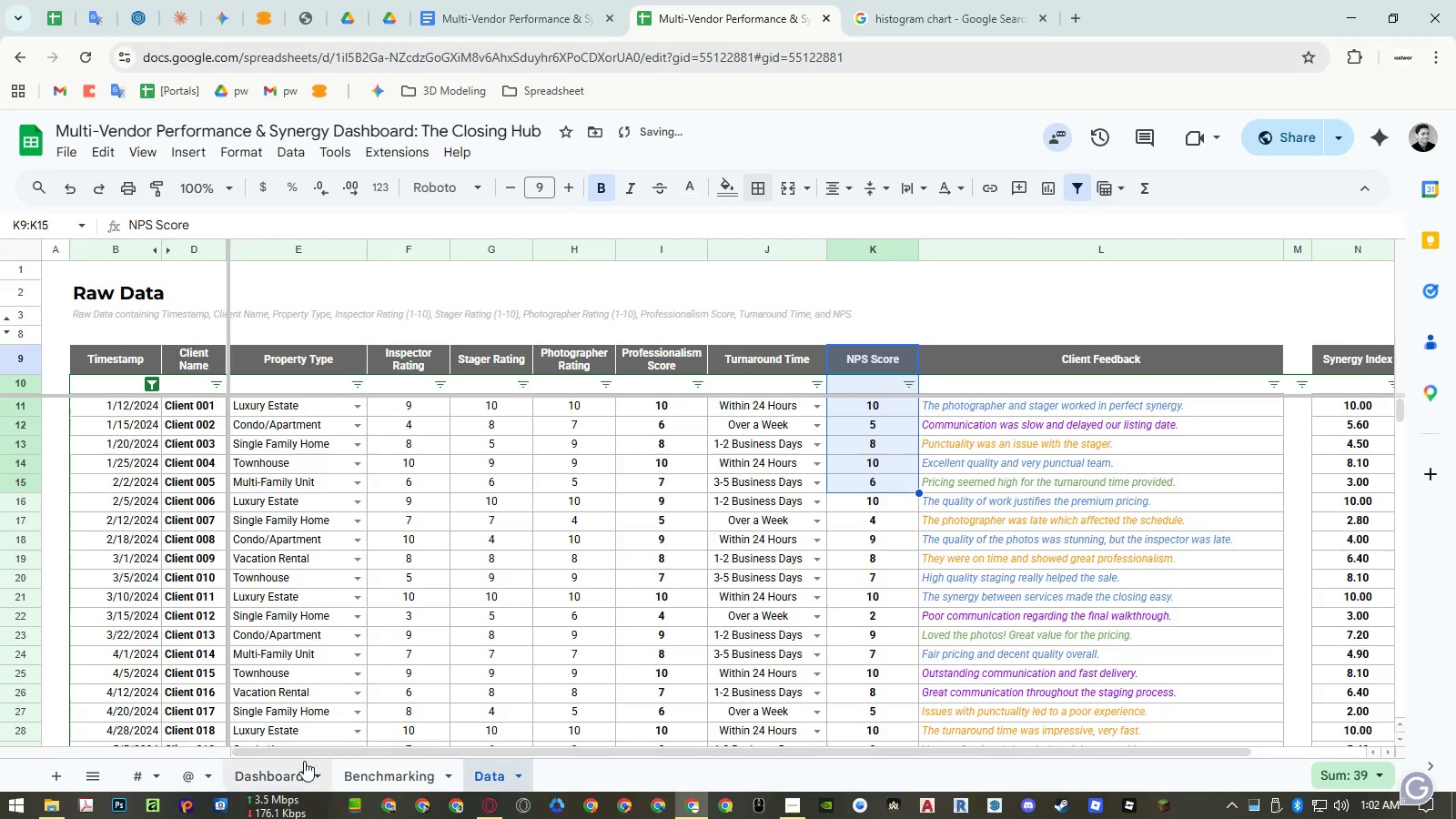 
left_click([303, 766])
 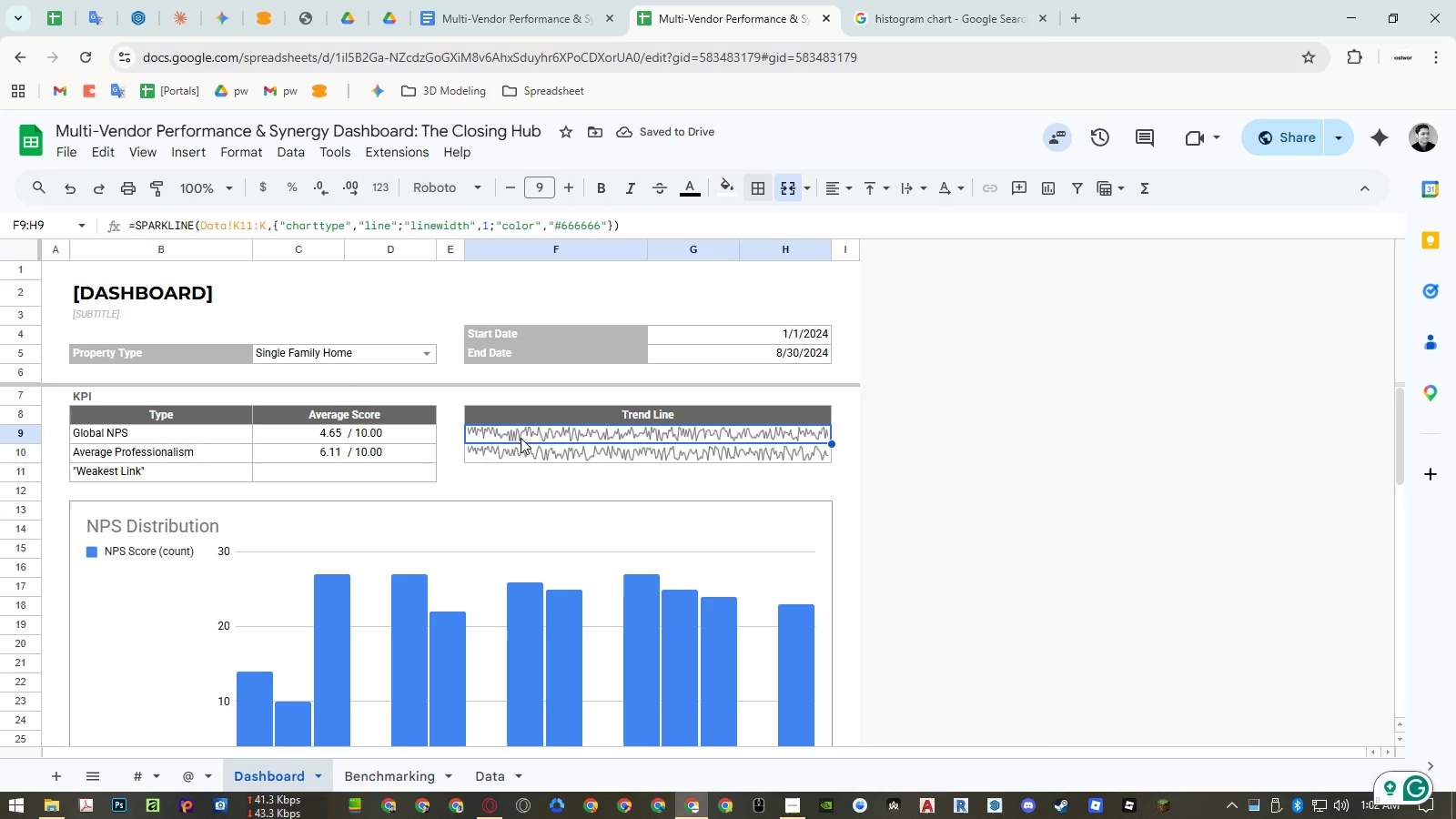 
double_click([521, 435])
 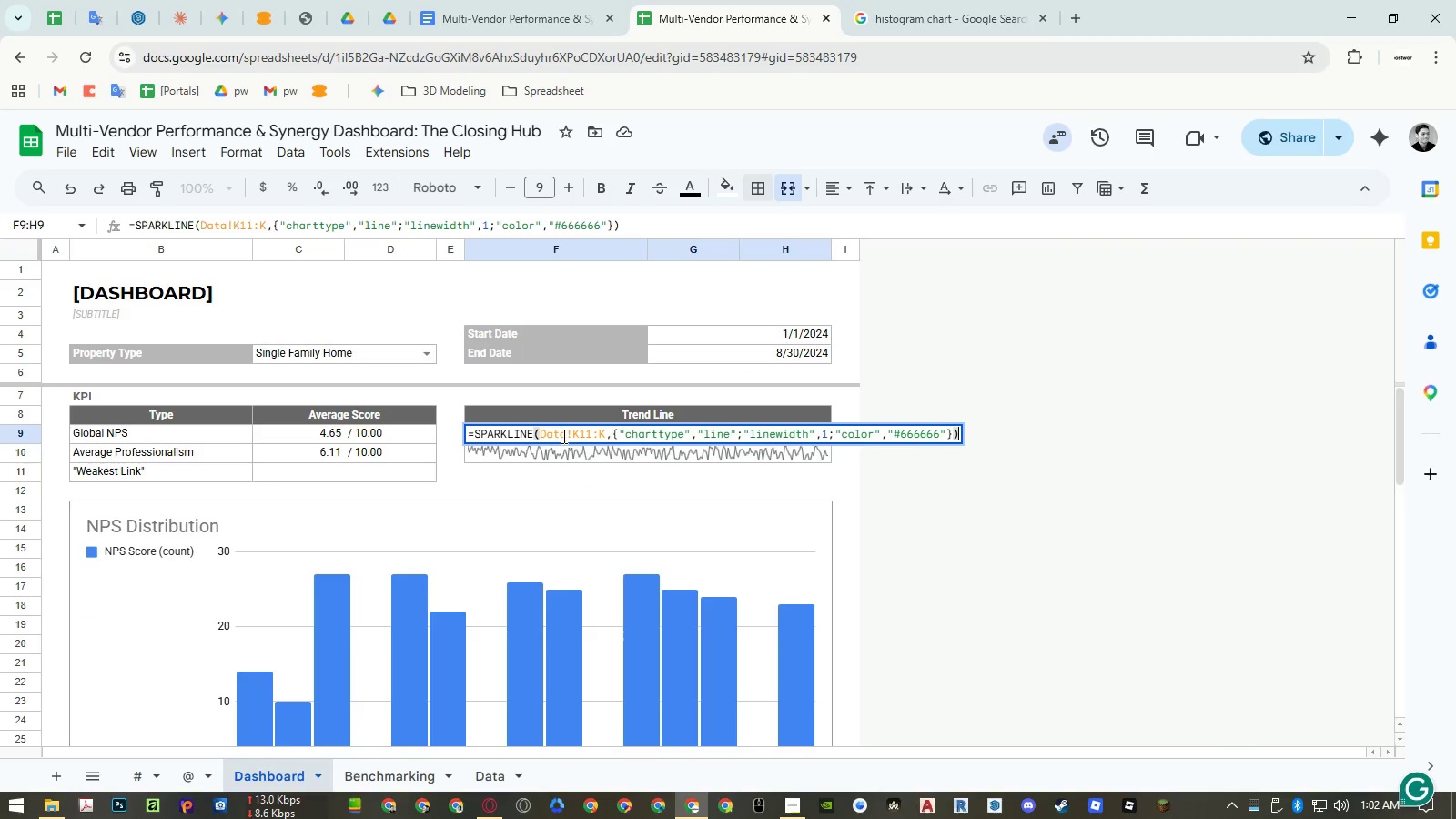 
key(Escape)
 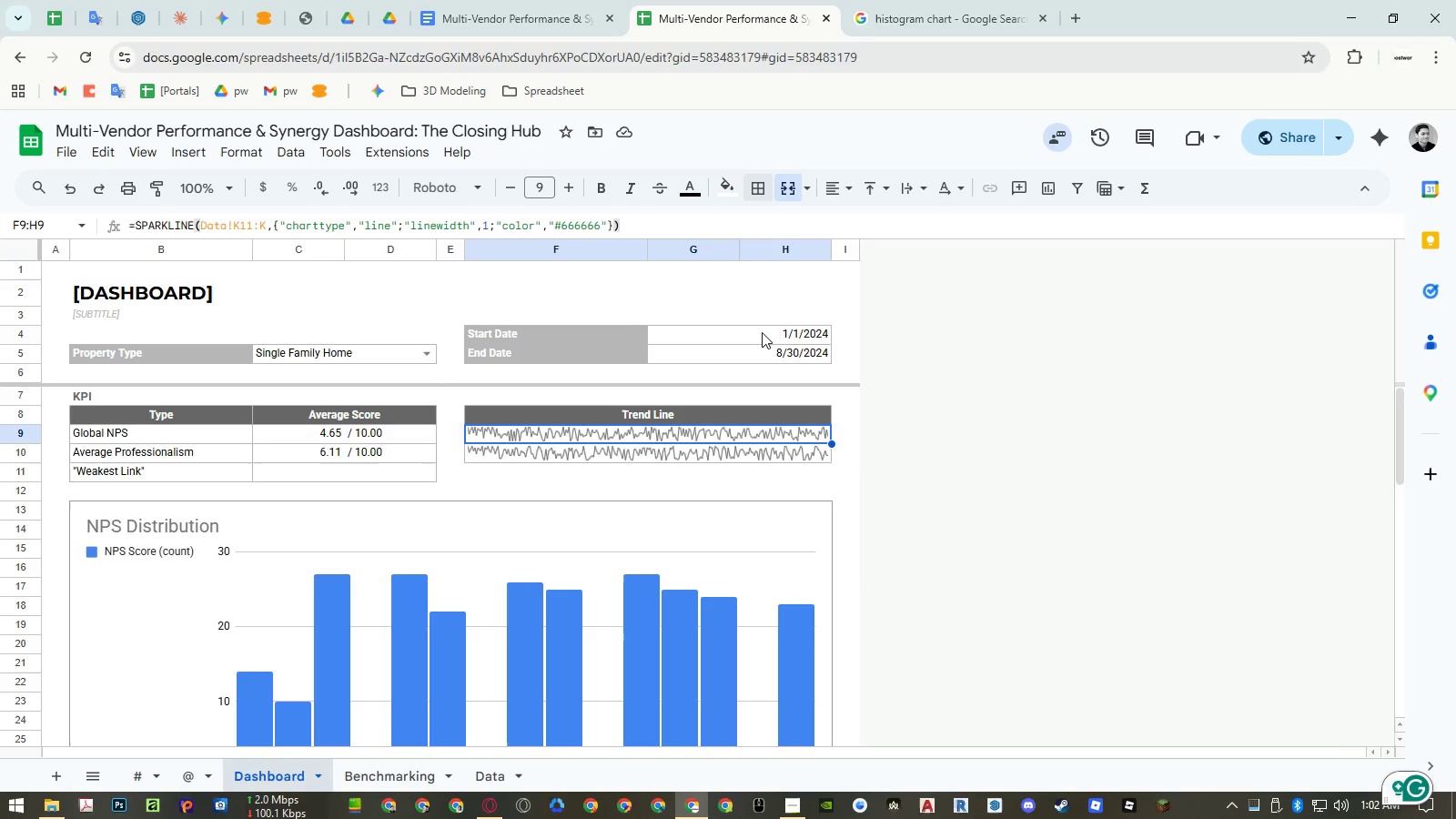 
double_click([762, 332])
 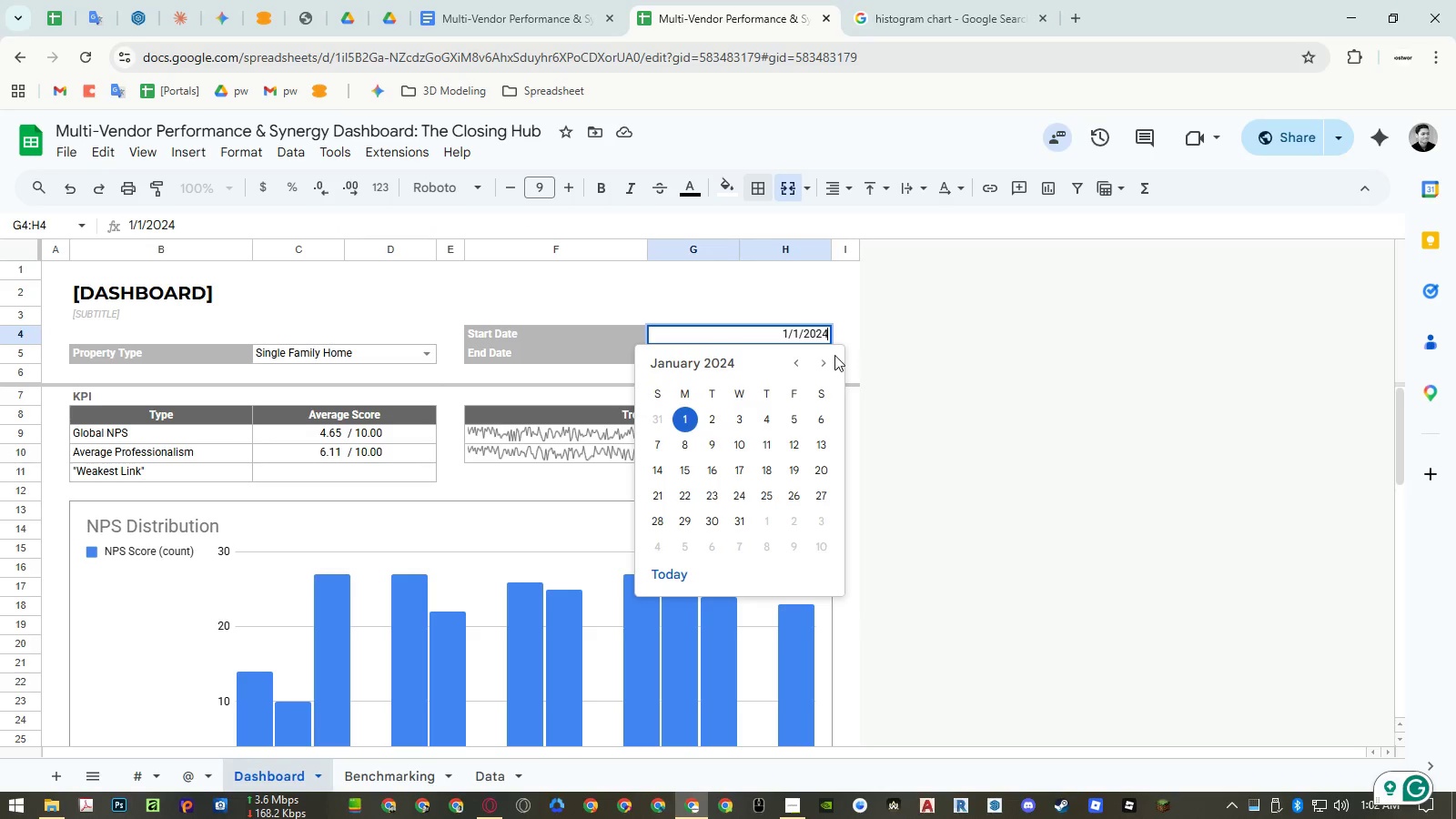 
double_click([827, 361])
 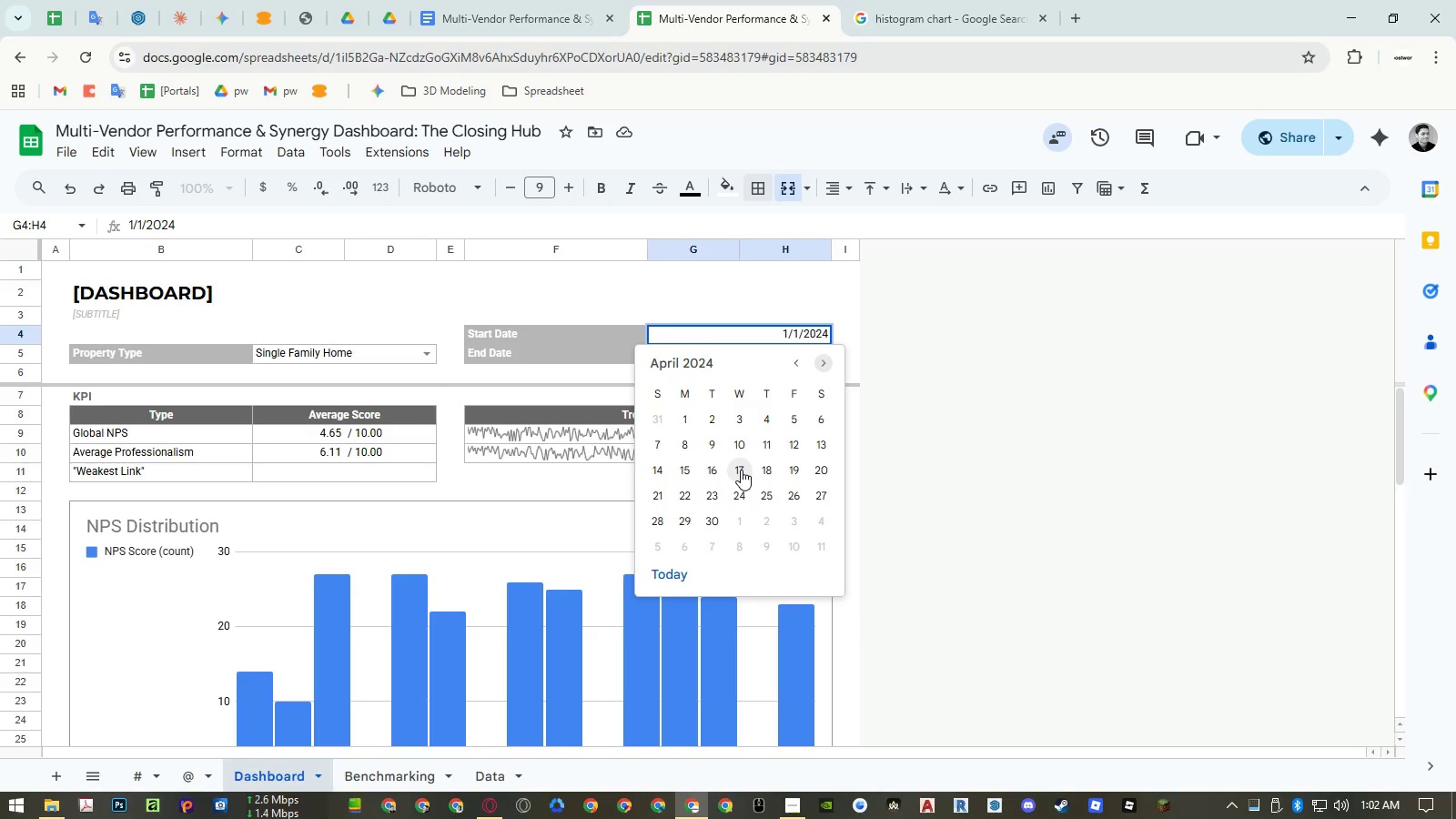 
double_click([827, 361])
 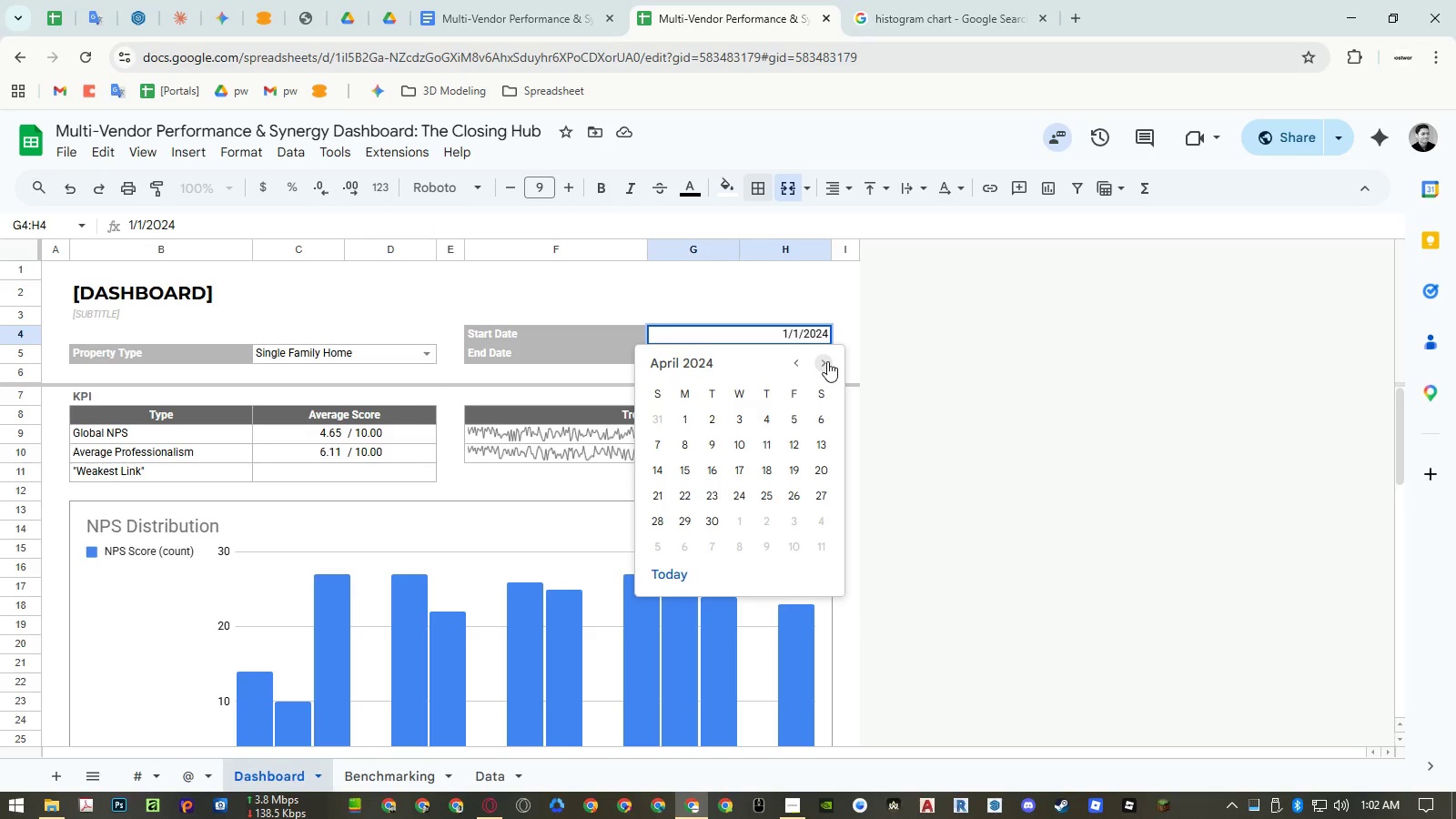 
left_click([661, 471])
 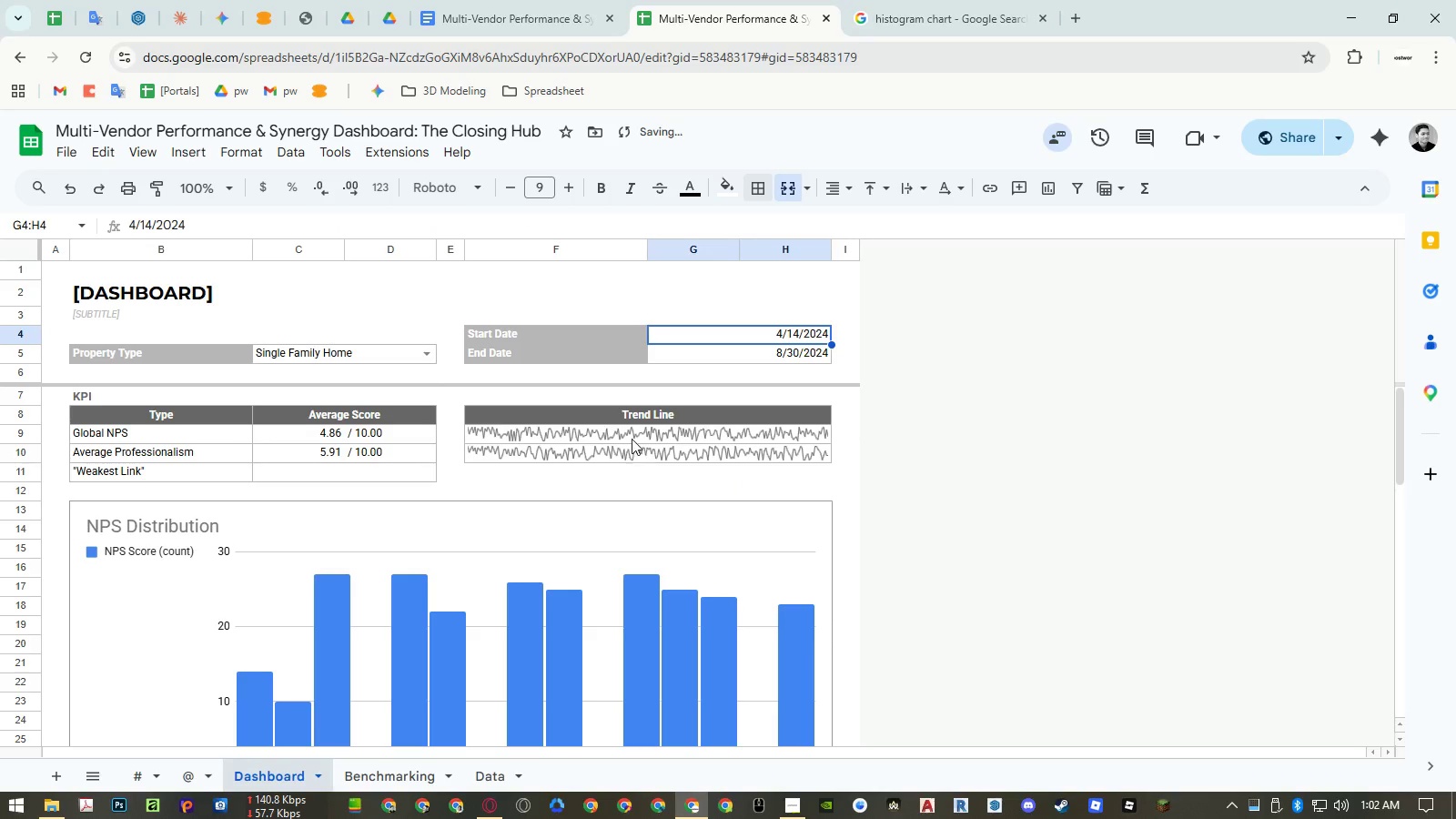 
double_click([630, 434])
 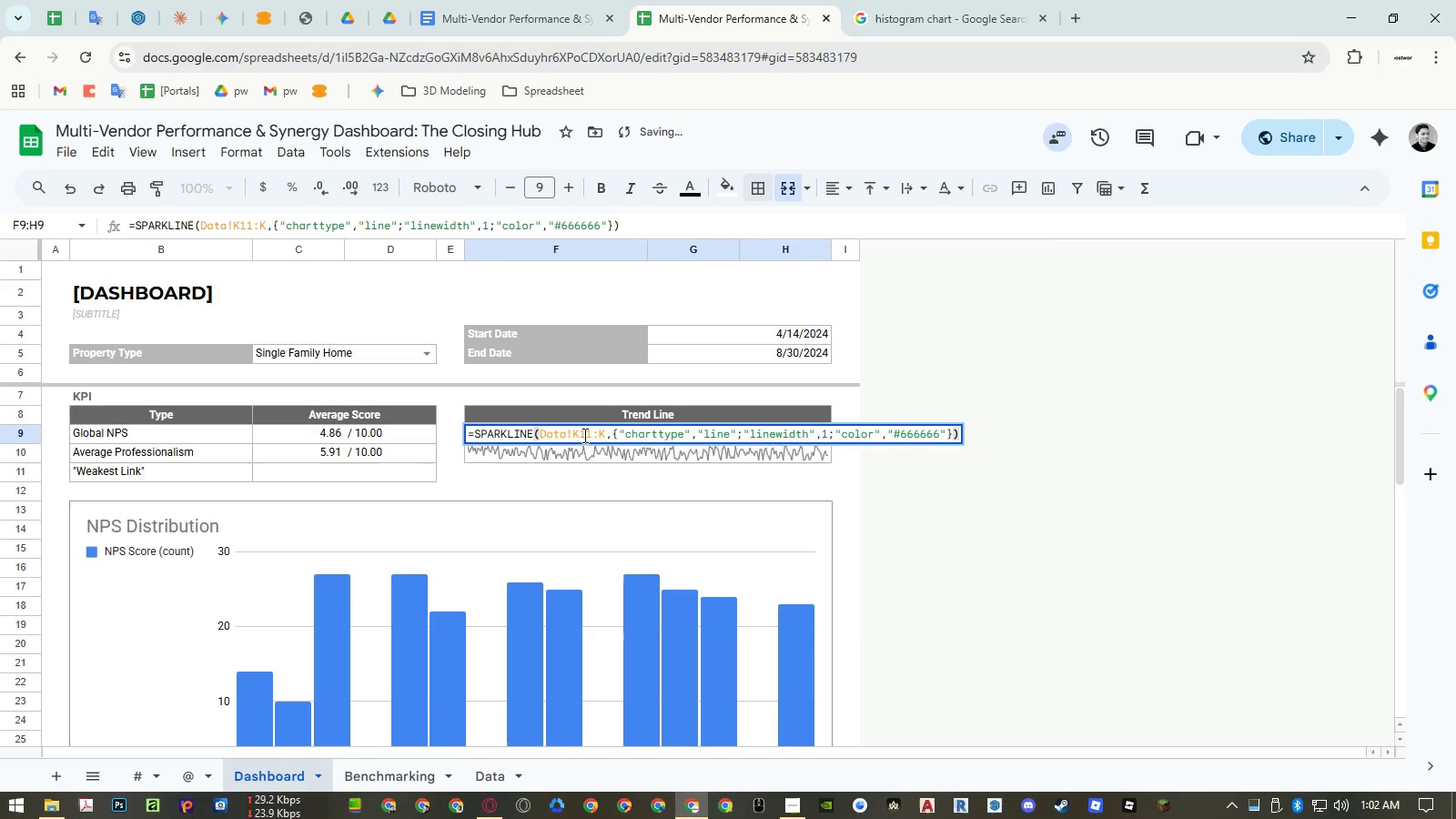 
double_click([583, 435])
 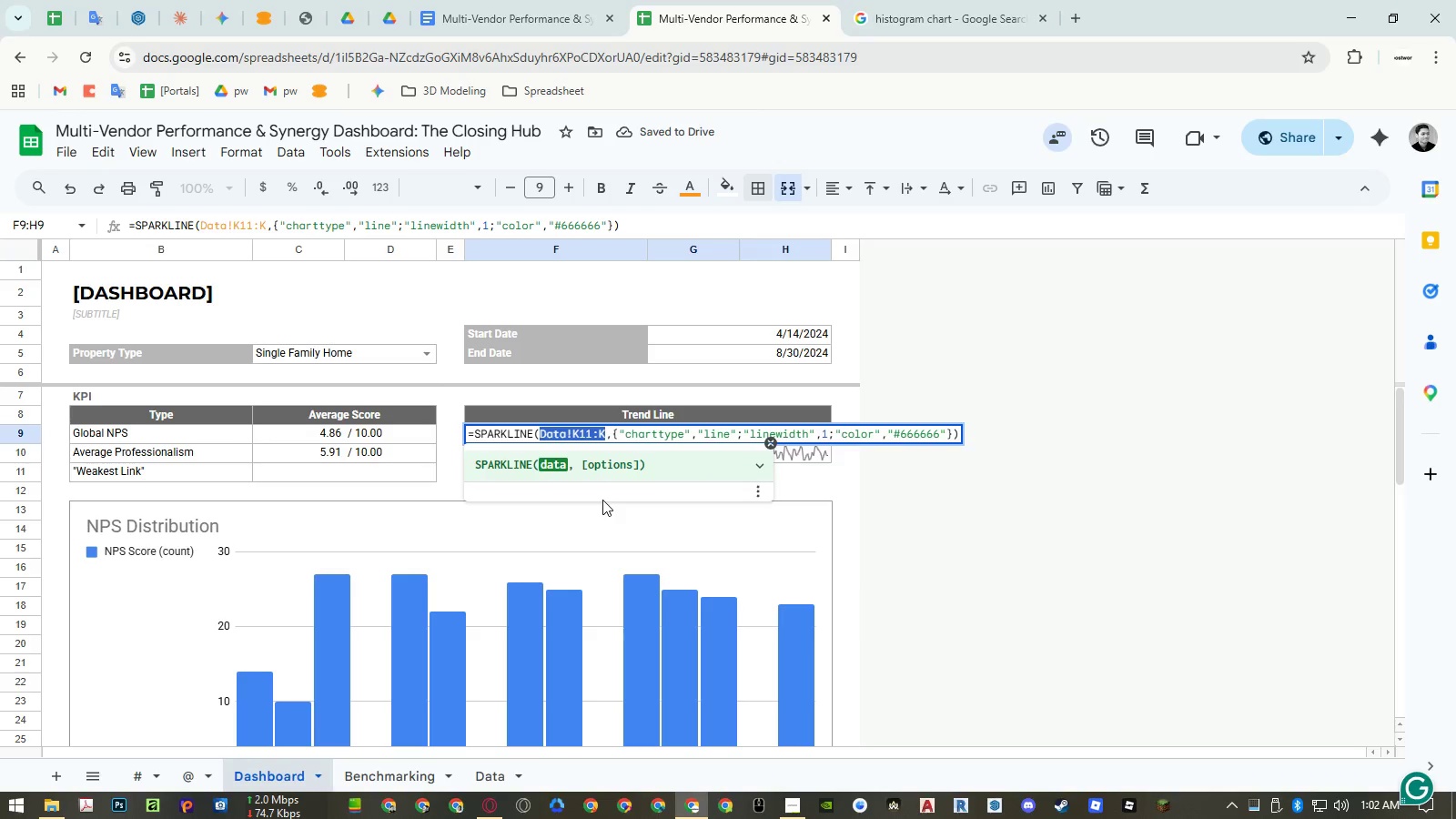 
key(Control+ControlLeft)
 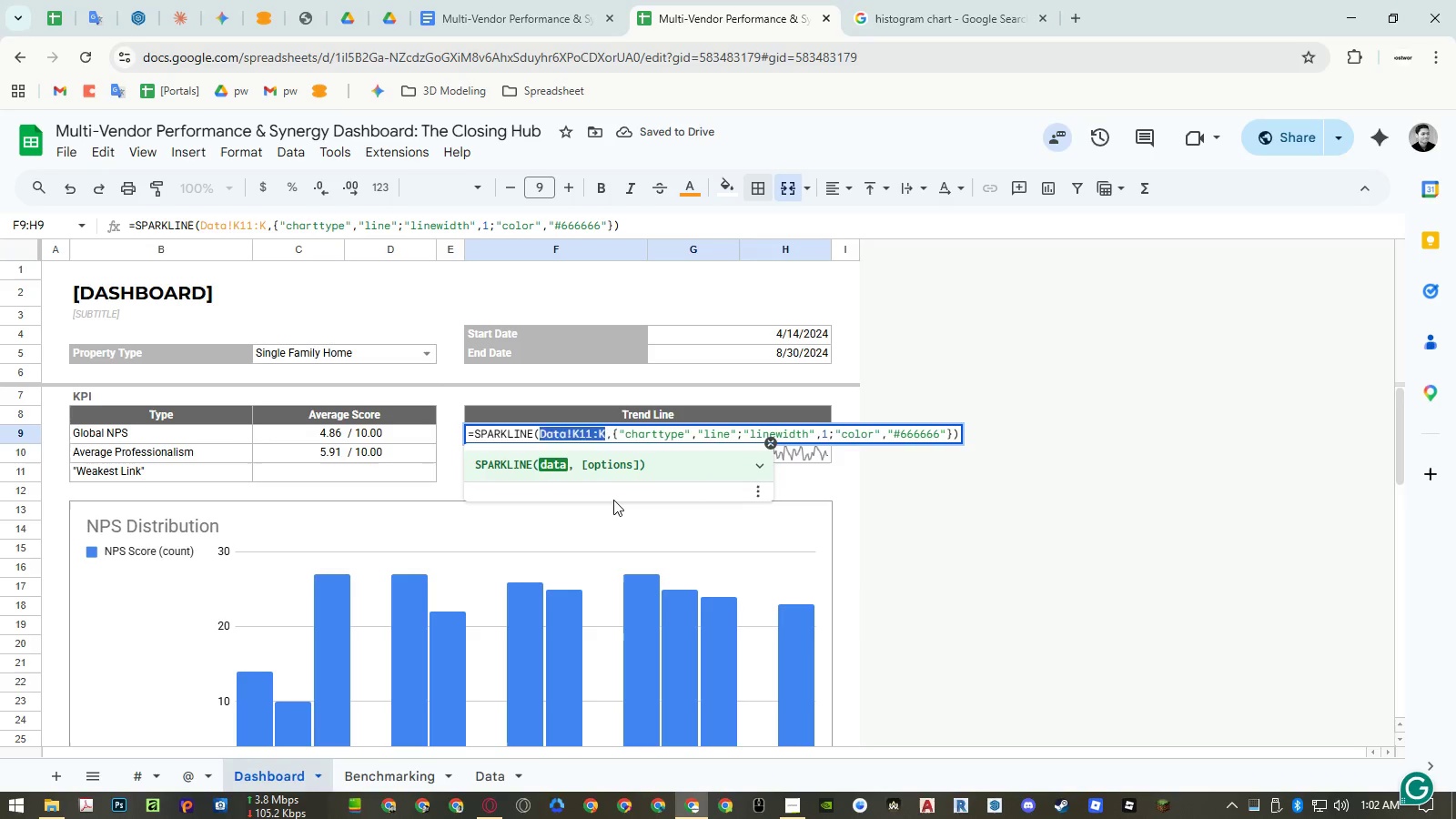 
key(Control+V)
 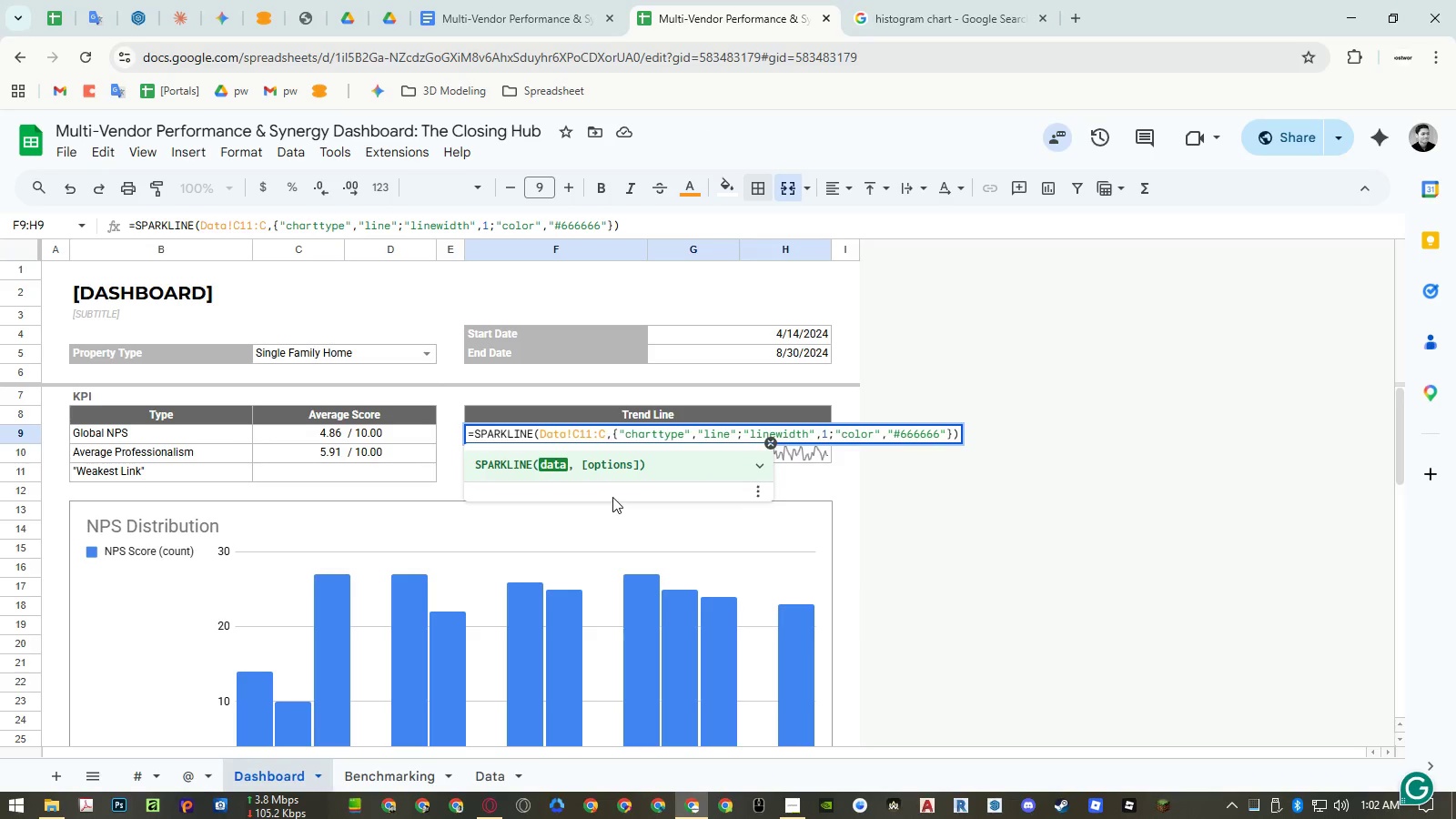 
key(Control+ControlLeft)
 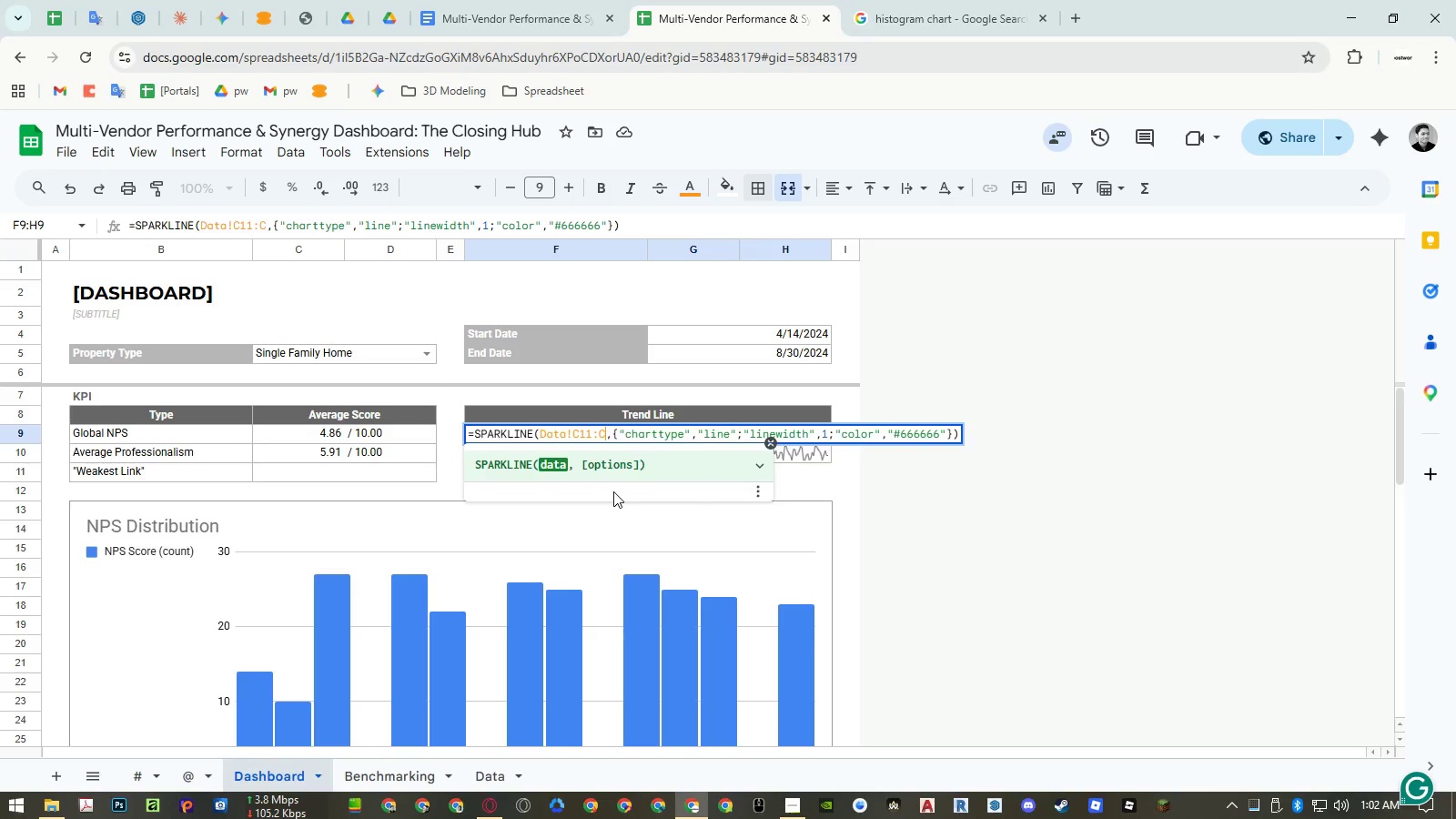 
key(Control+Z)
 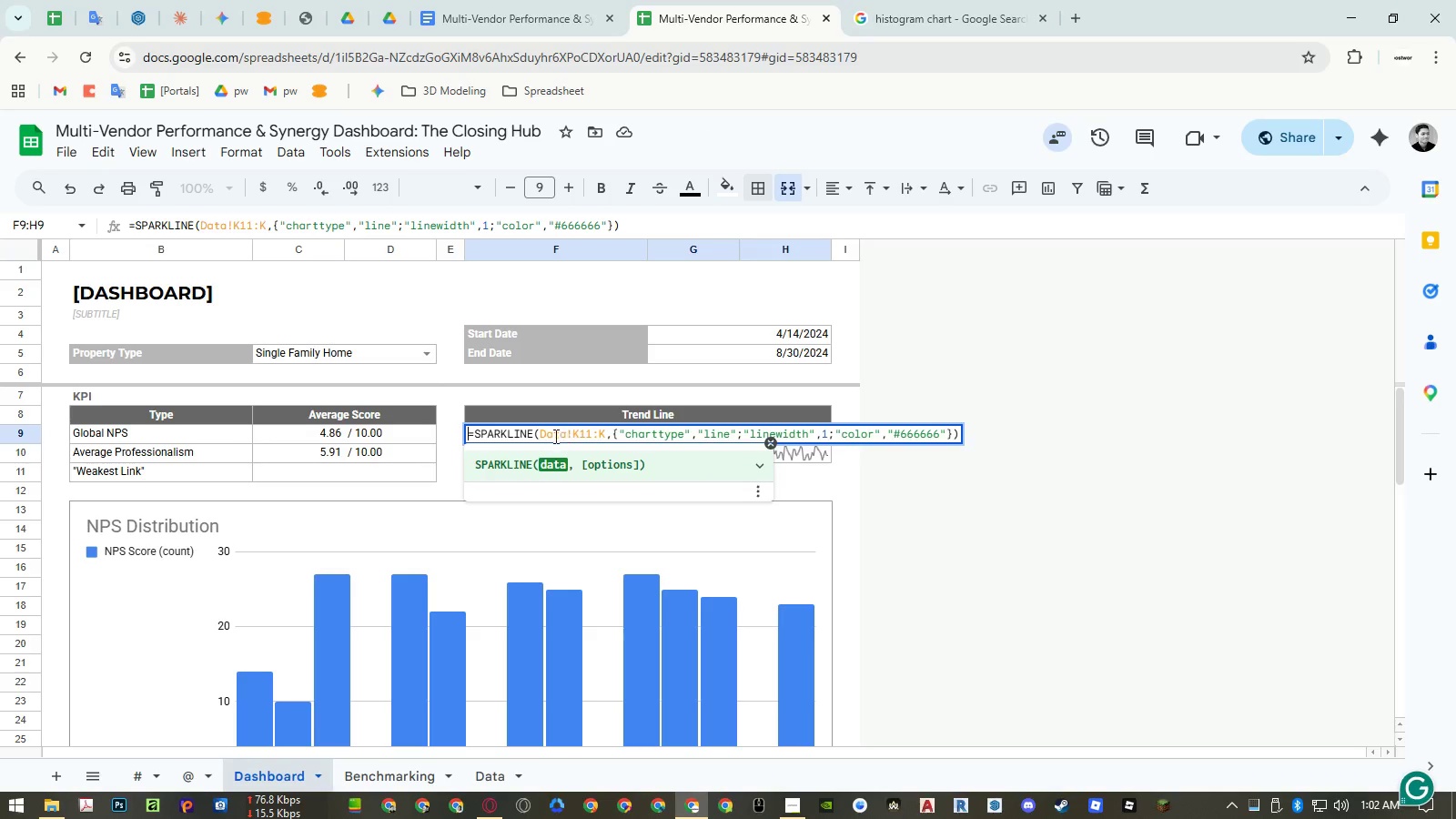 
left_click([541, 438])
 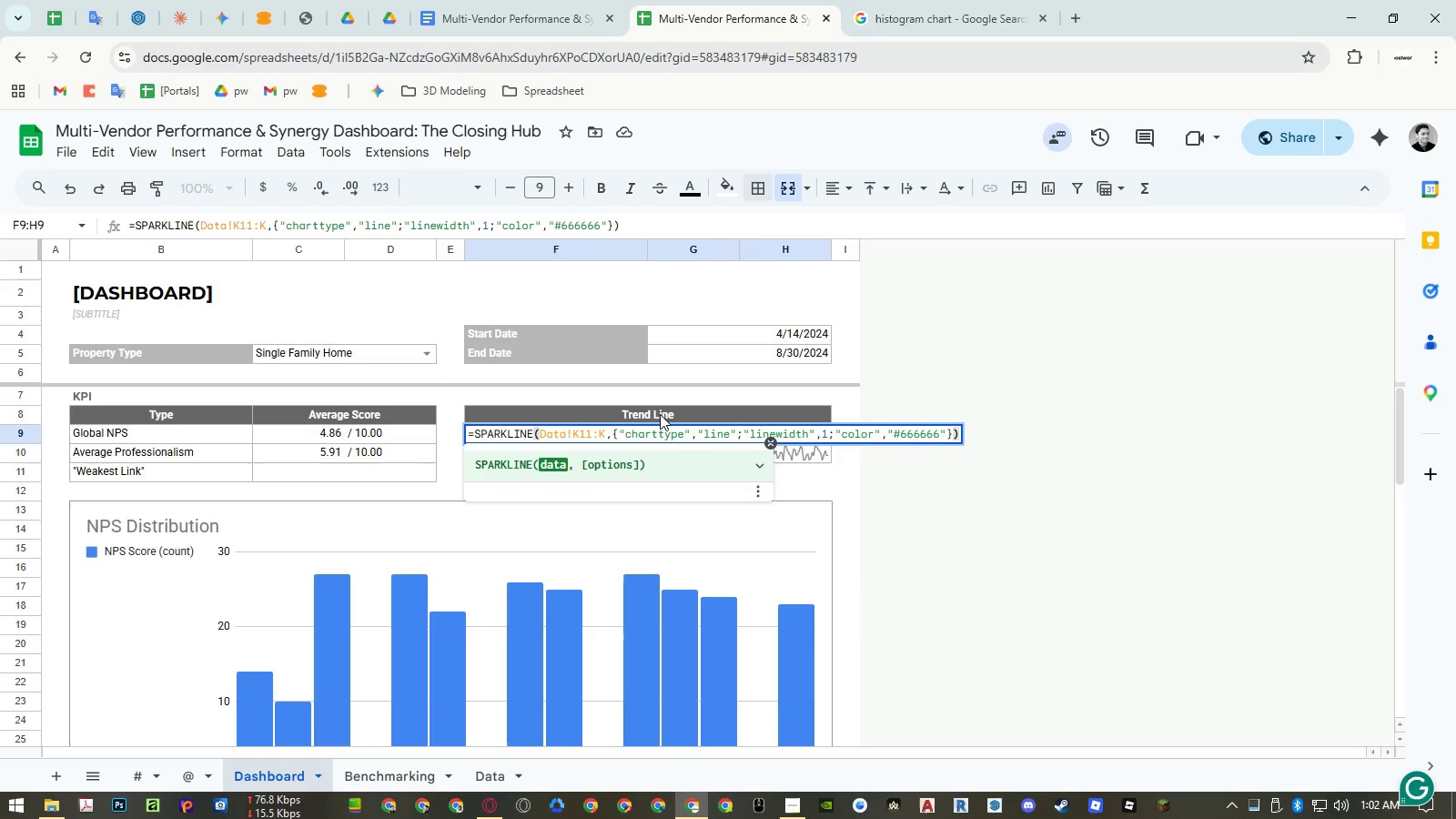 
key(Shift+9)
 